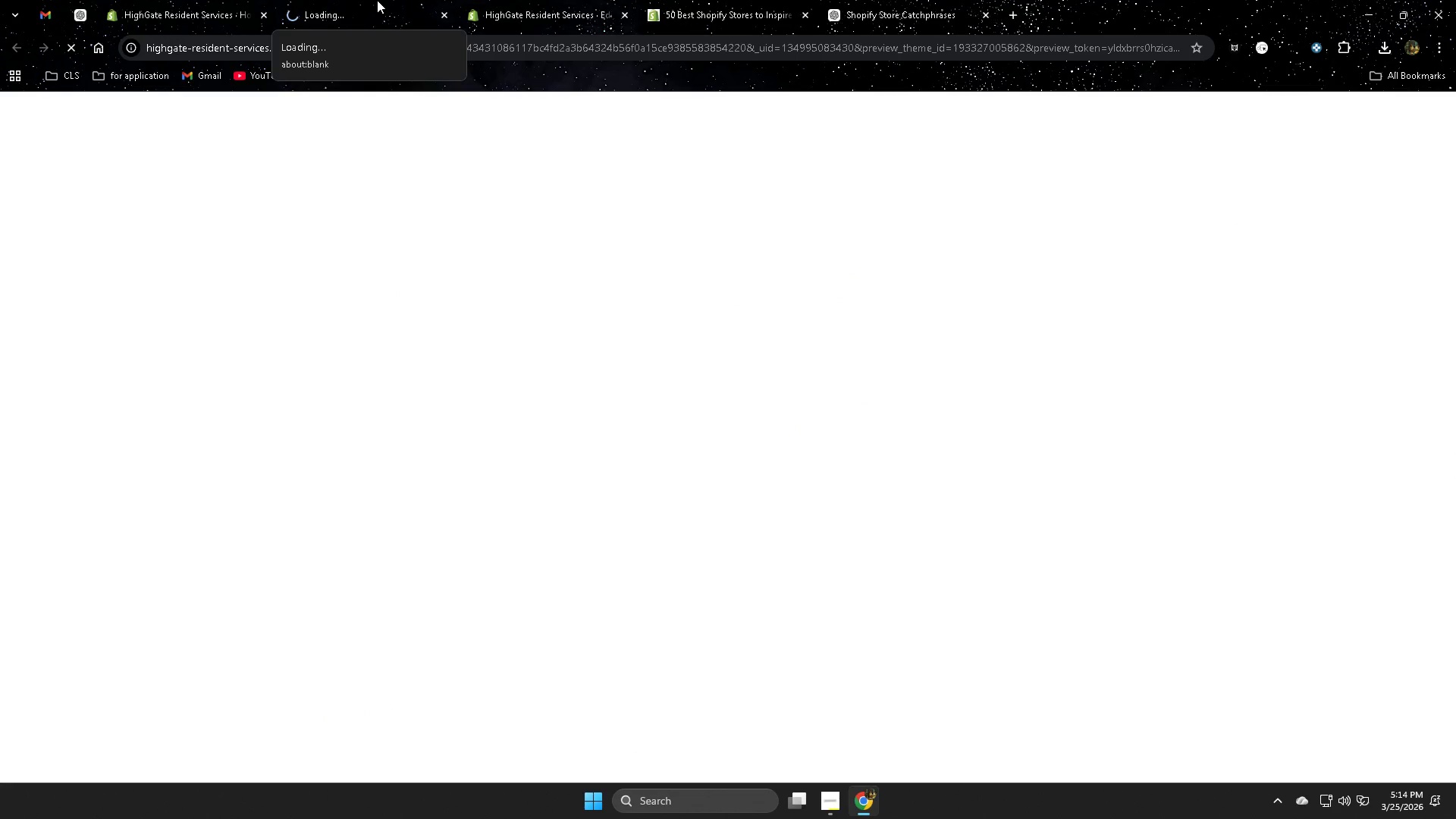 
left_click([377, 0])
 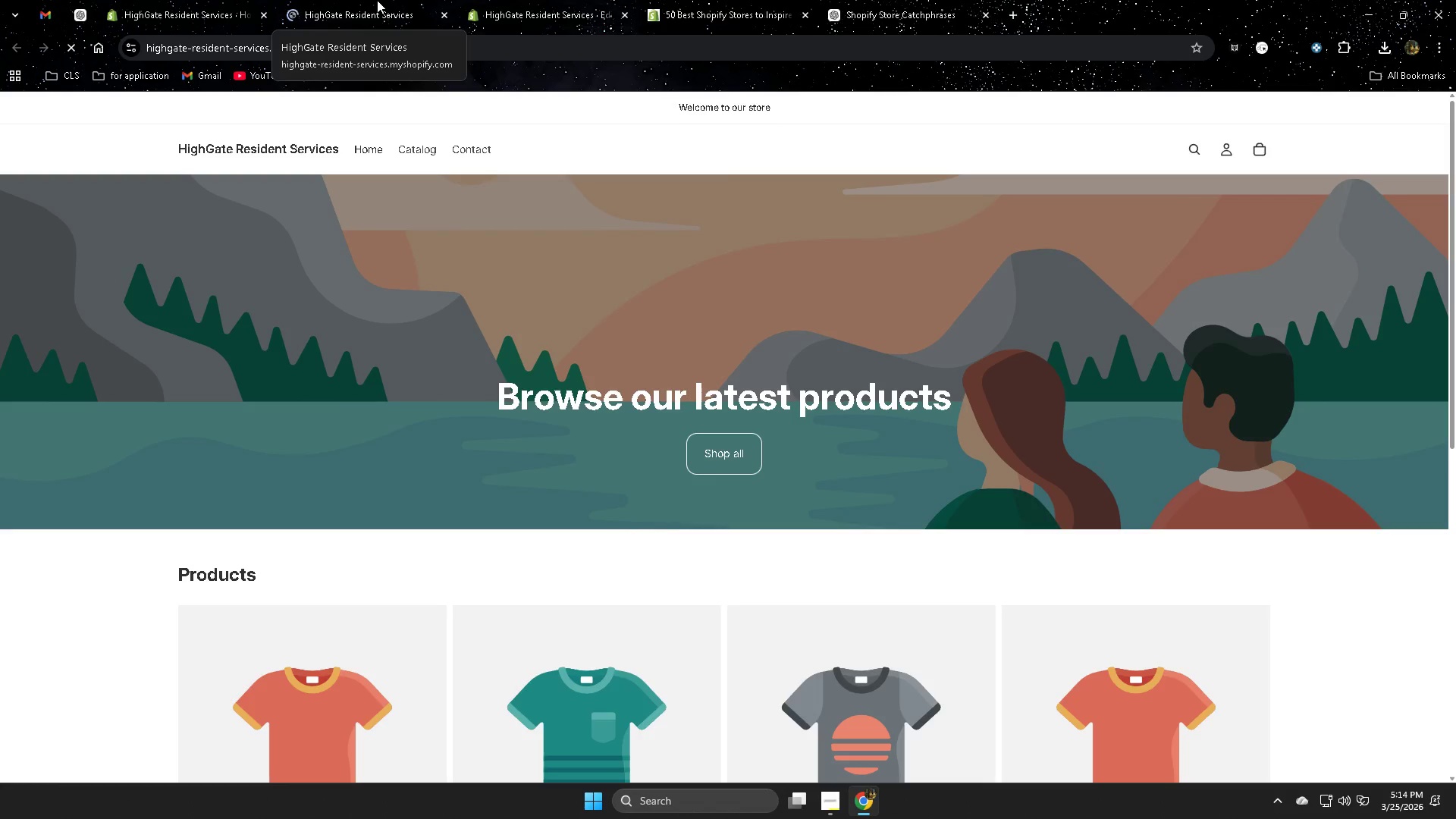 
key(Control+ControlLeft)
 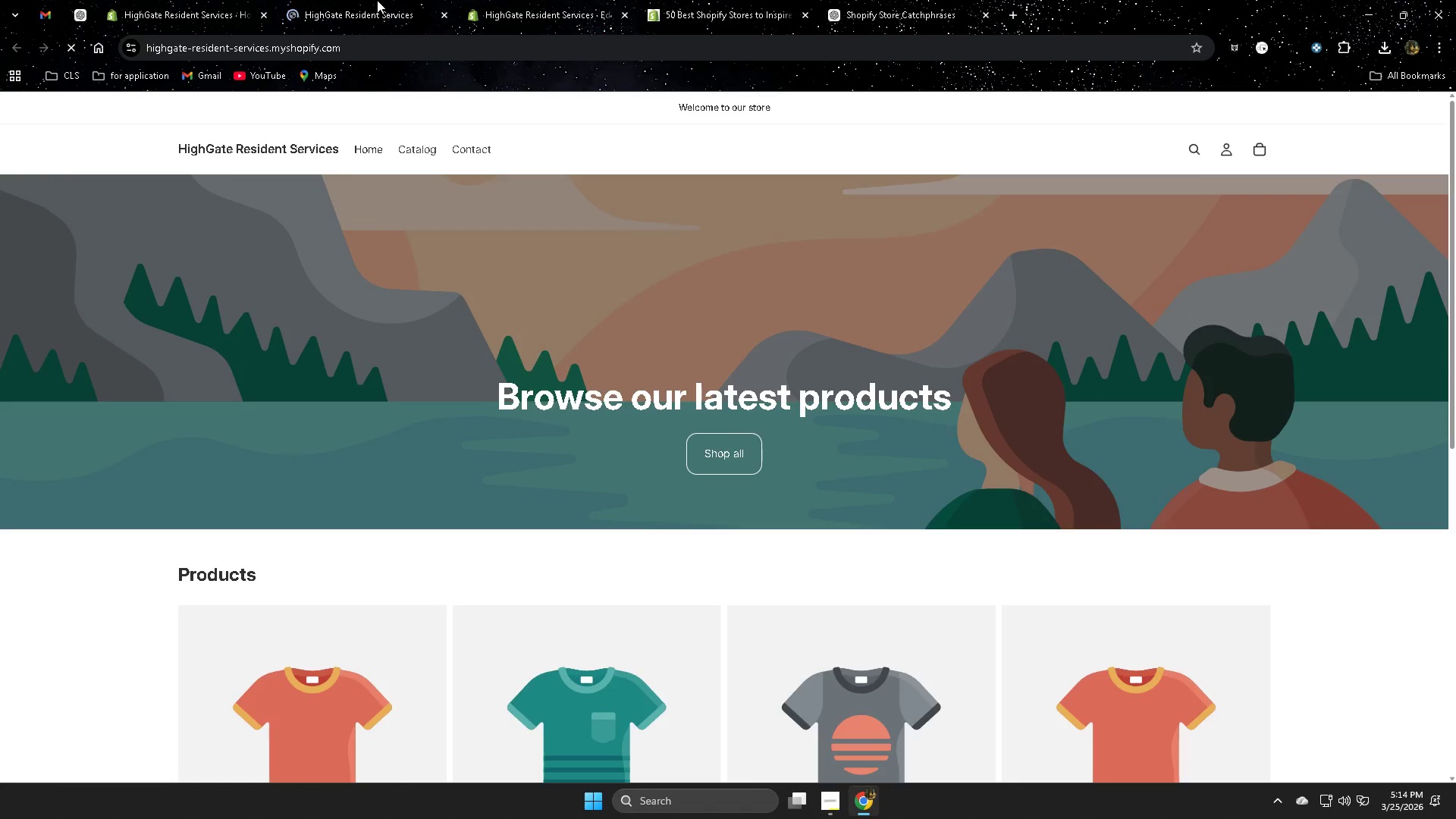 
key(Control+W)
 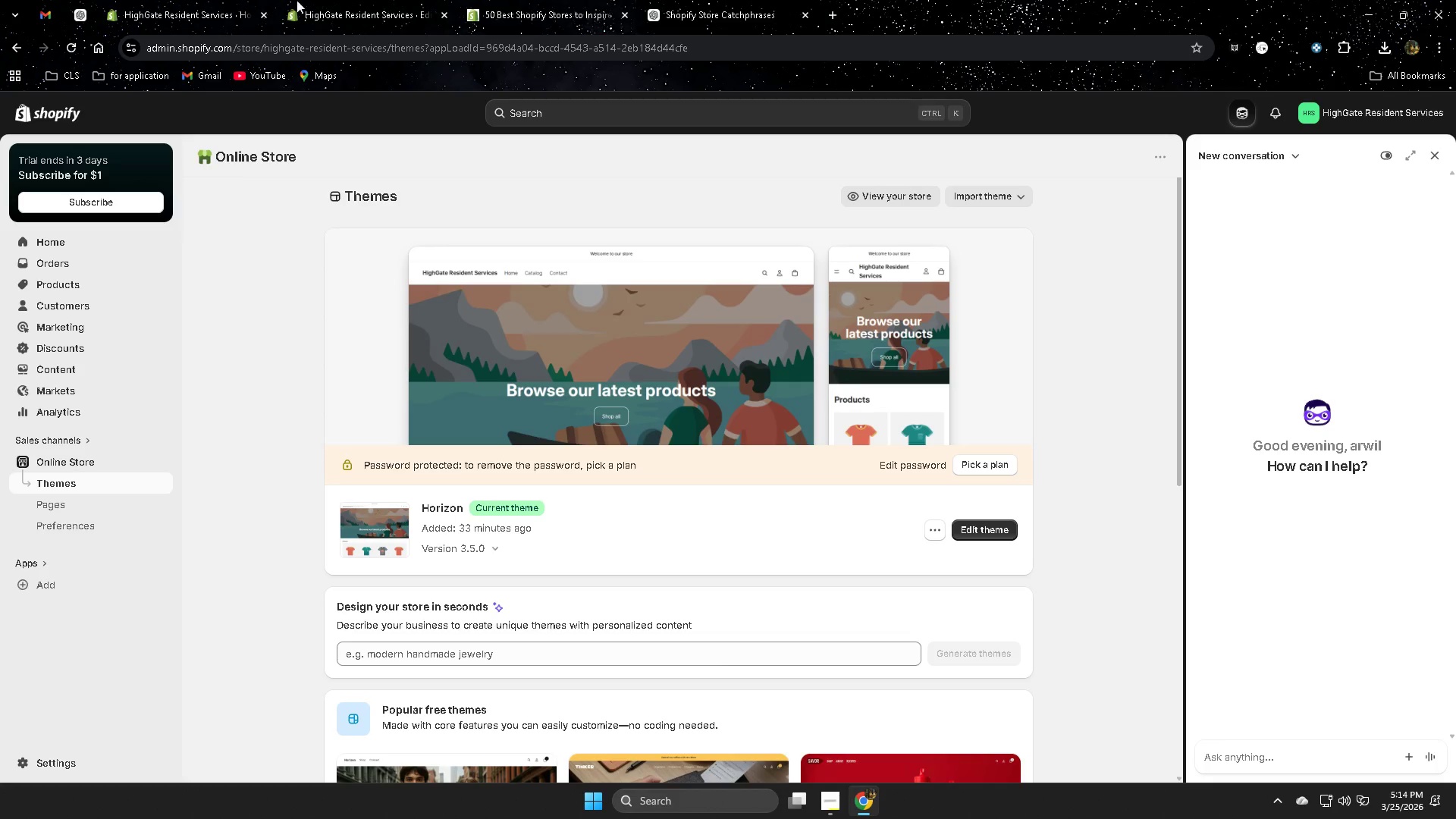 
left_click([211, 5])
 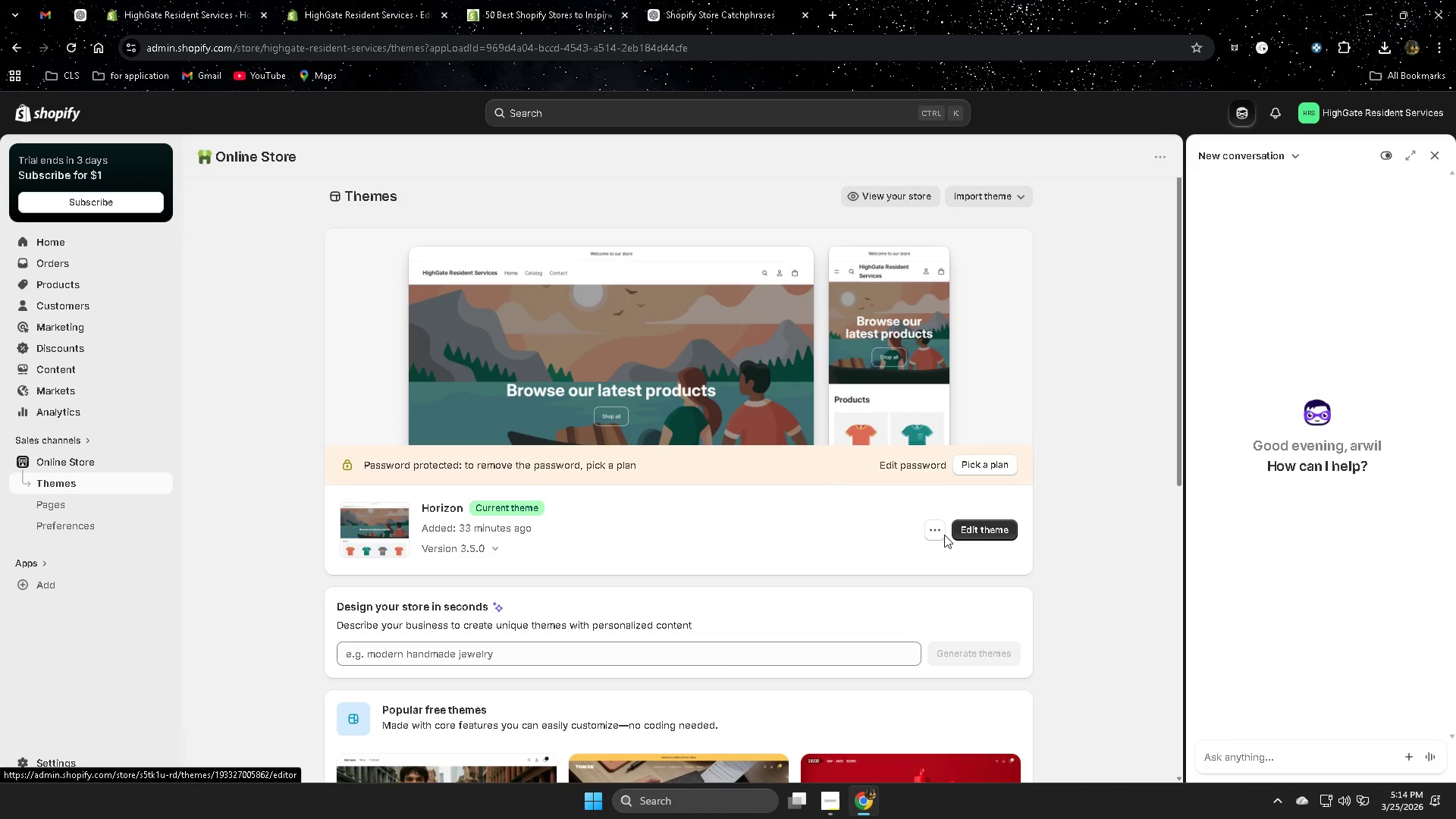 
scroll: coordinate [655, 539], scroll_direction: down, amount: 2.0
 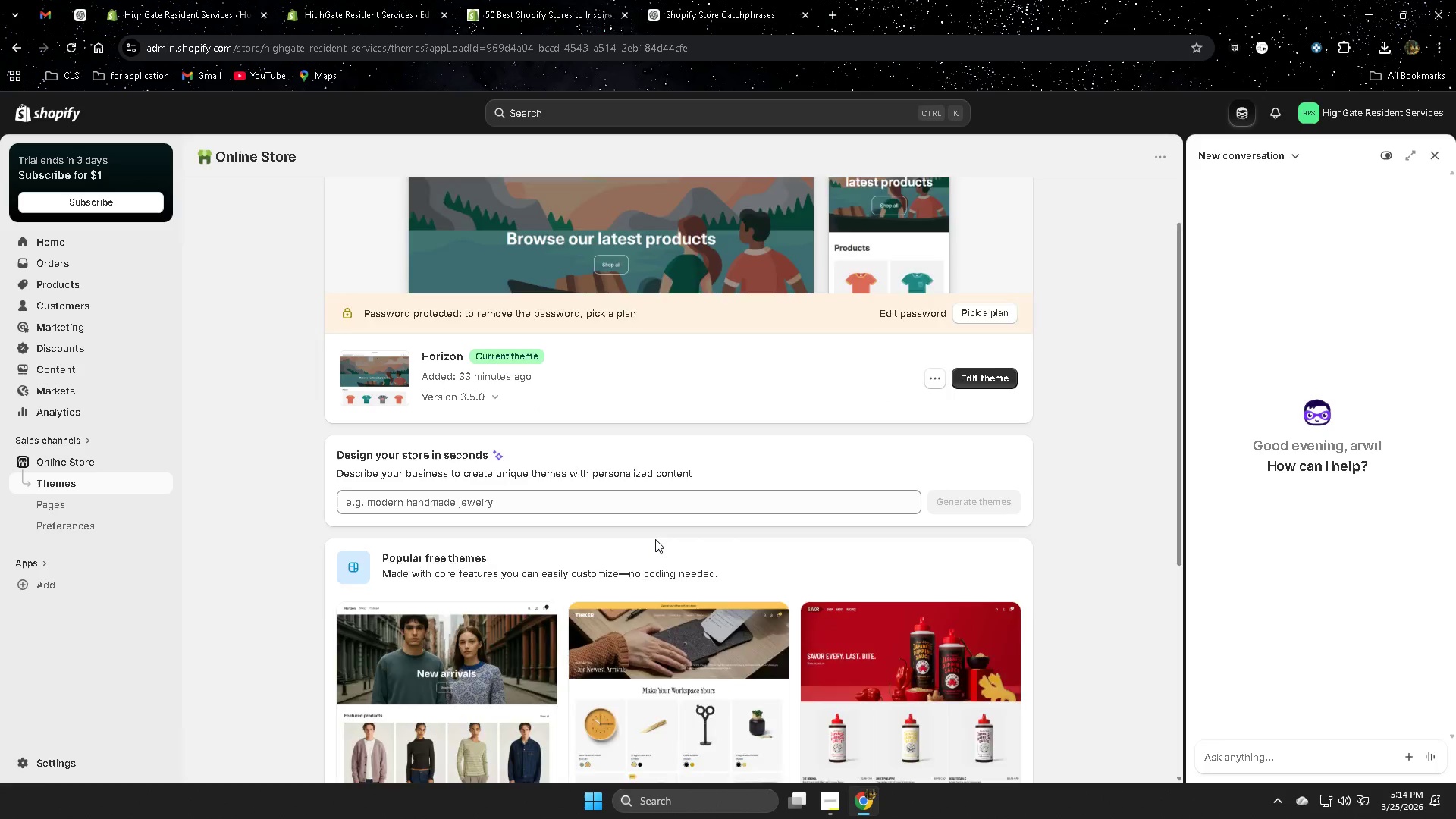 
scroll: coordinate [655, 539], scroll_direction: up, amount: 1.0
 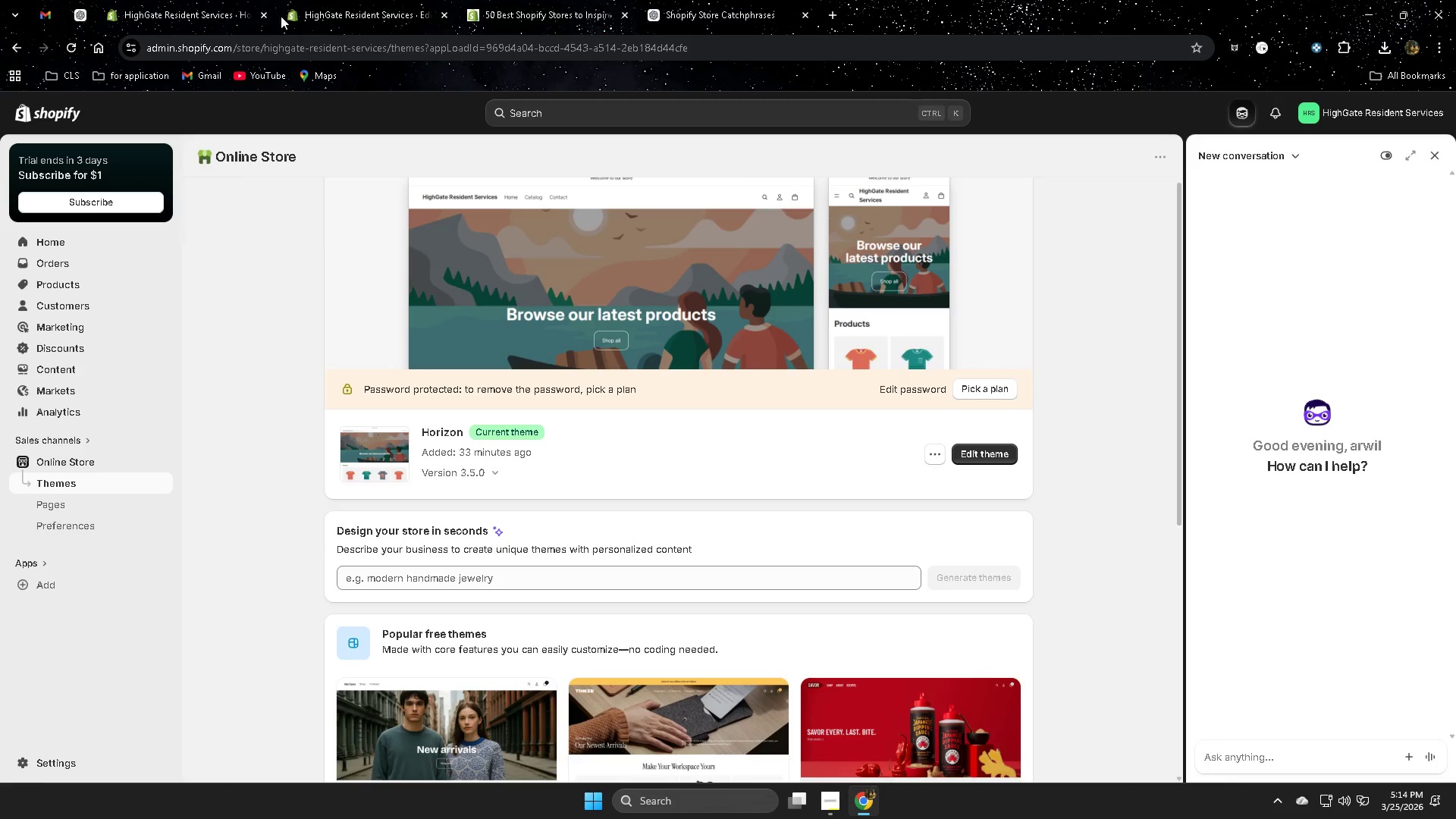 
left_click([360, 2])
 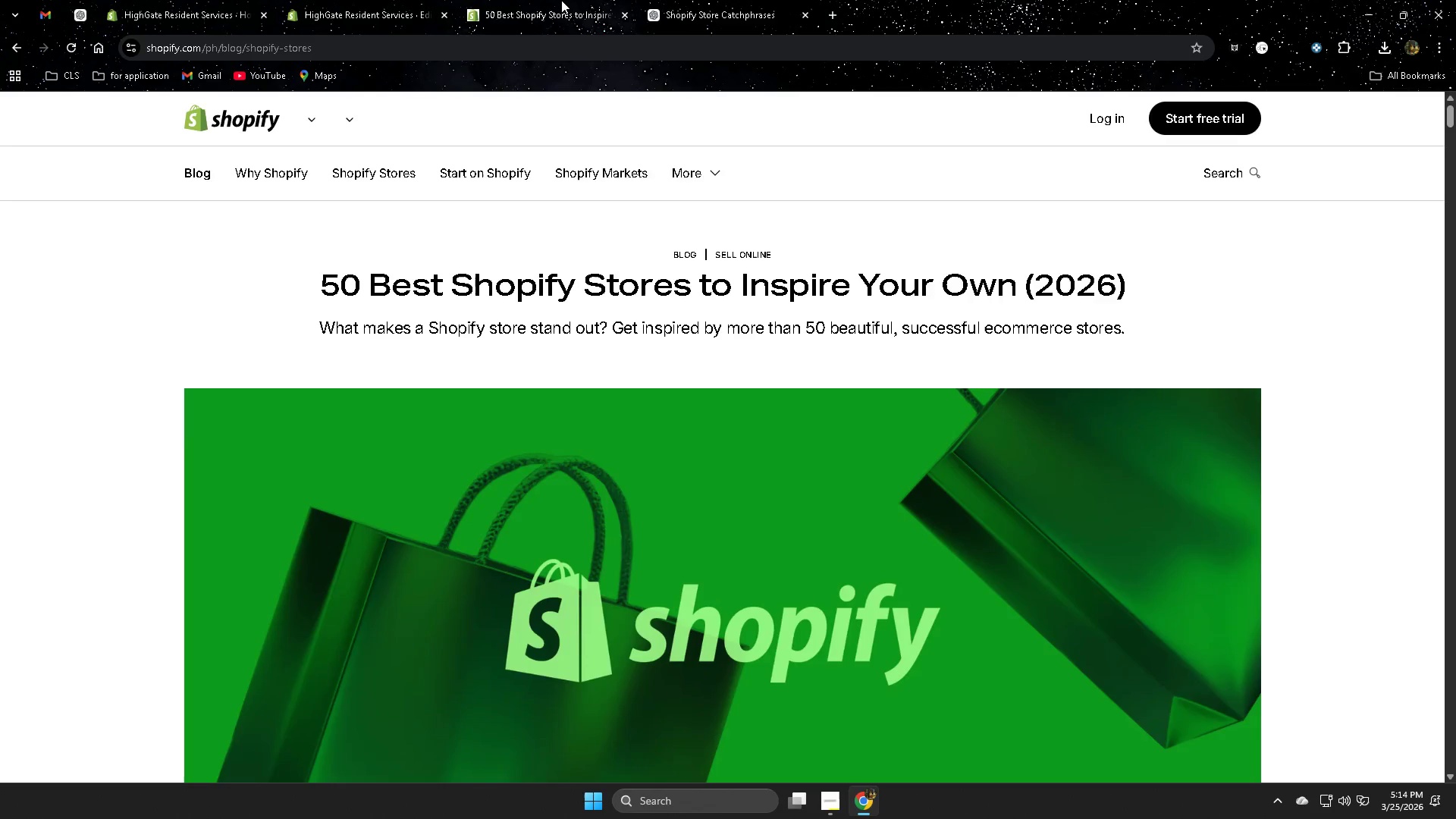 
double_click([390, 0])
 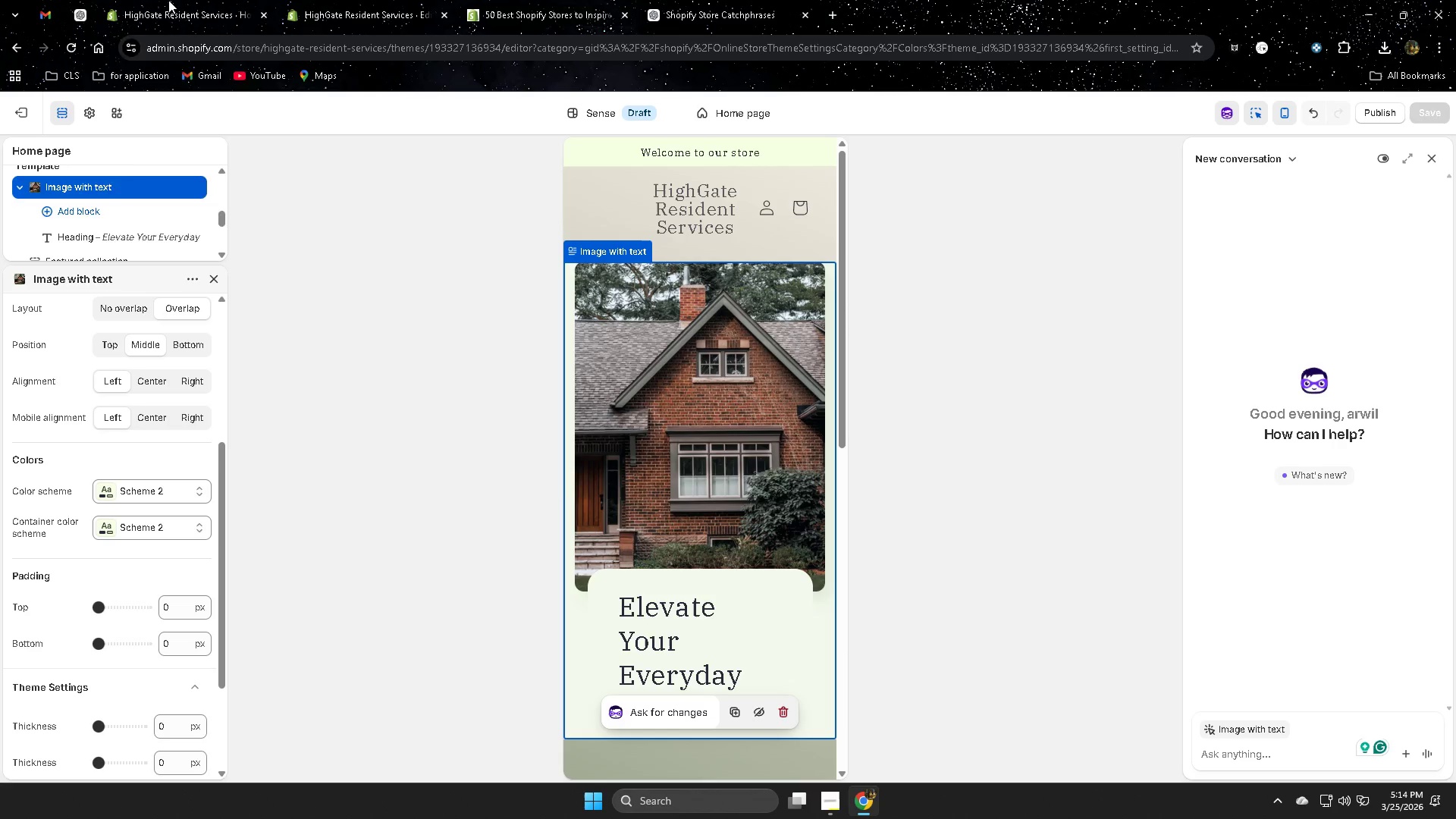 
left_click([168, 0])
 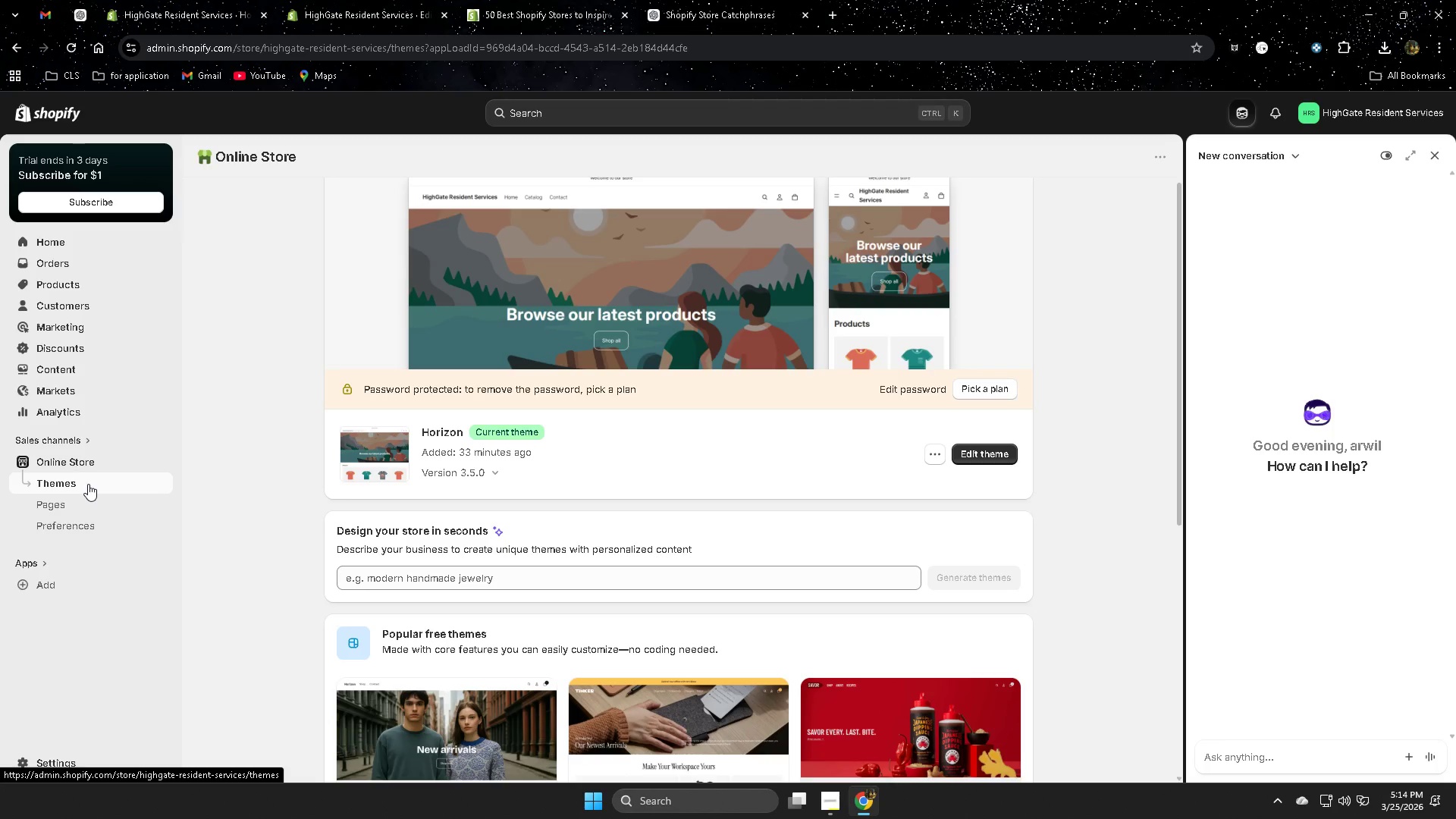 
scroll: coordinate [226, 514], scroll_direction: down, amount: 3.0
 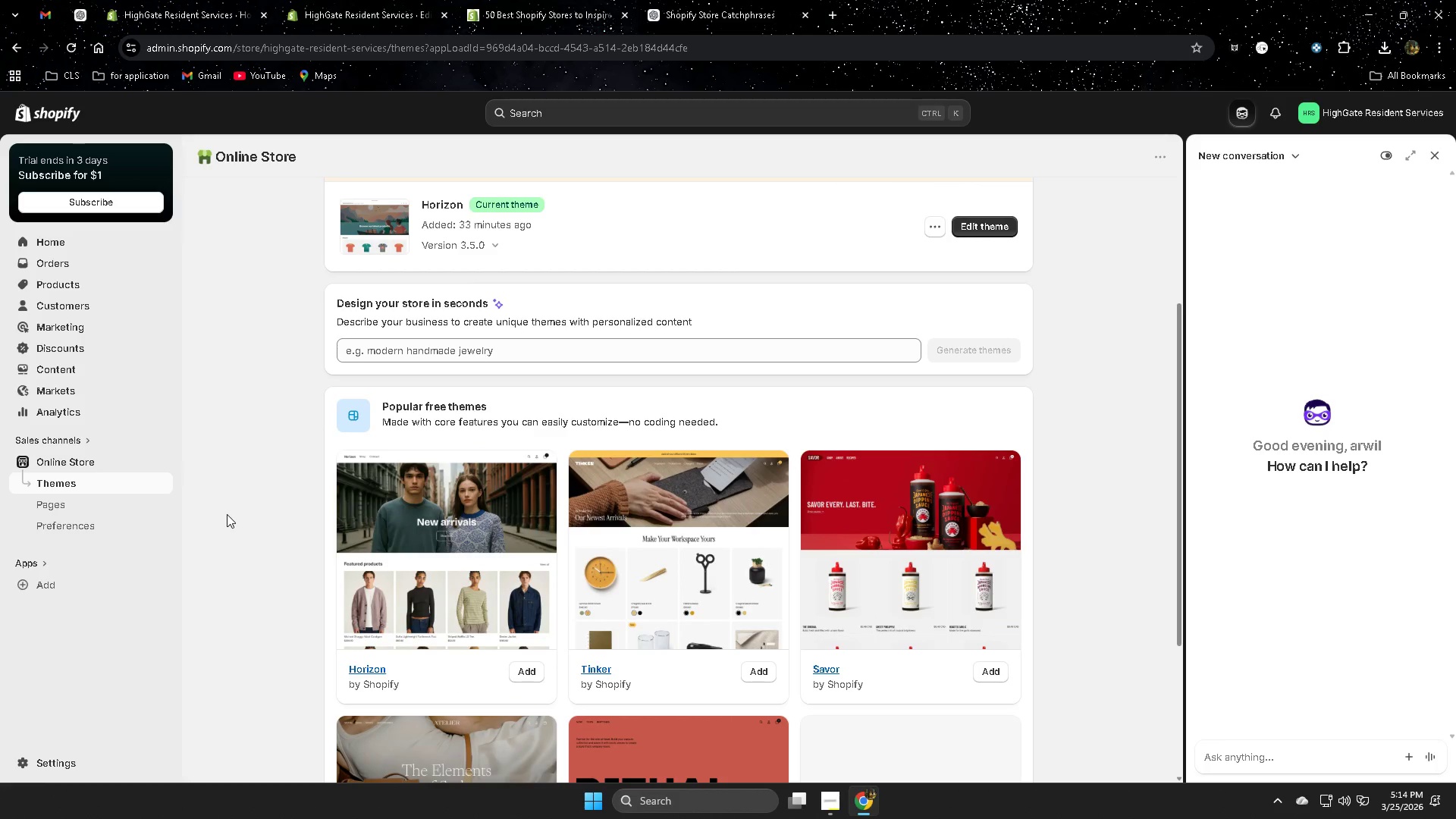 
scroll: coordinate [227, 514], scroll_direction: up, amount: 2.0
 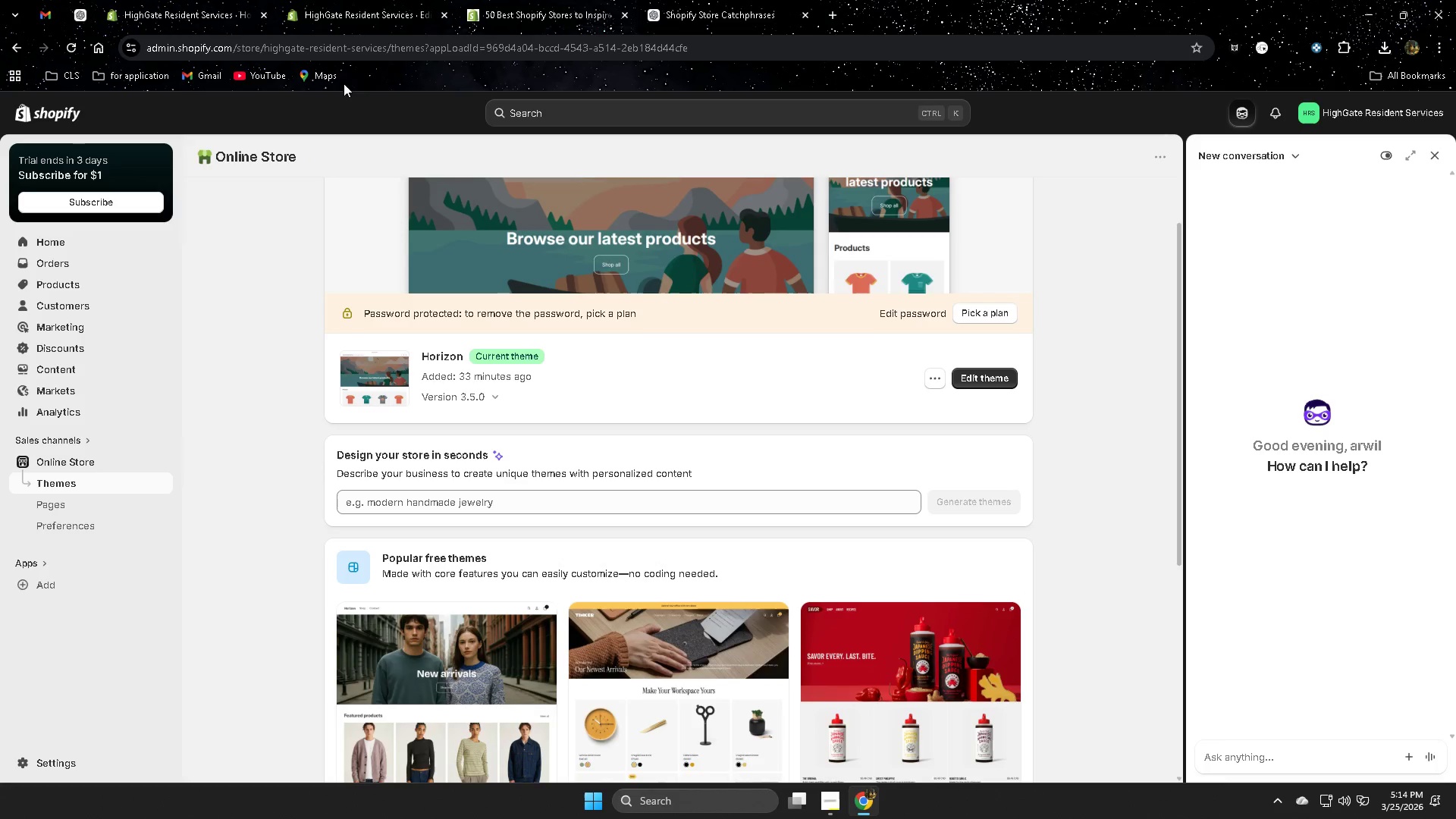 
left_click([355, 8])
 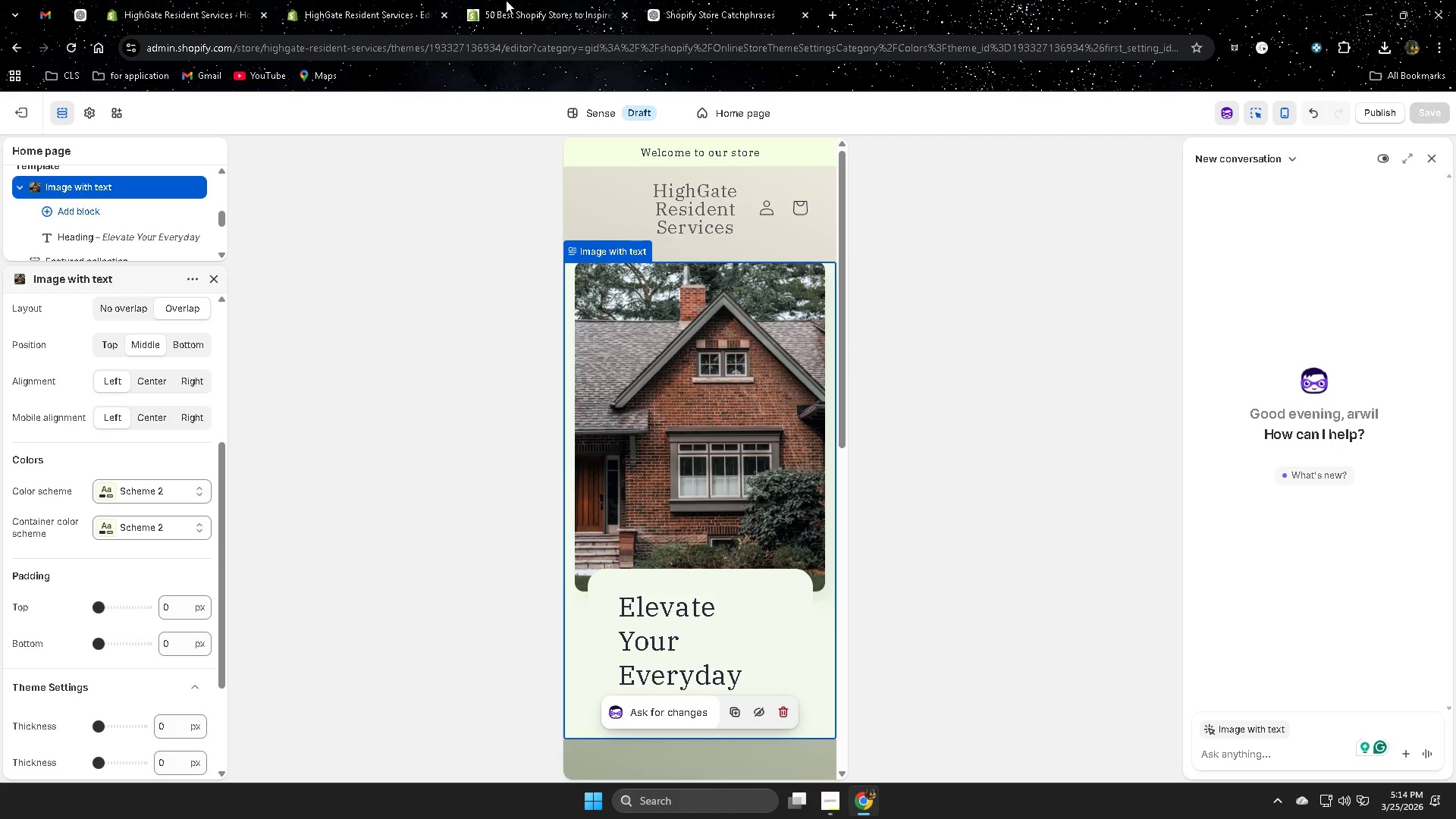 
left_click([549, 0])
 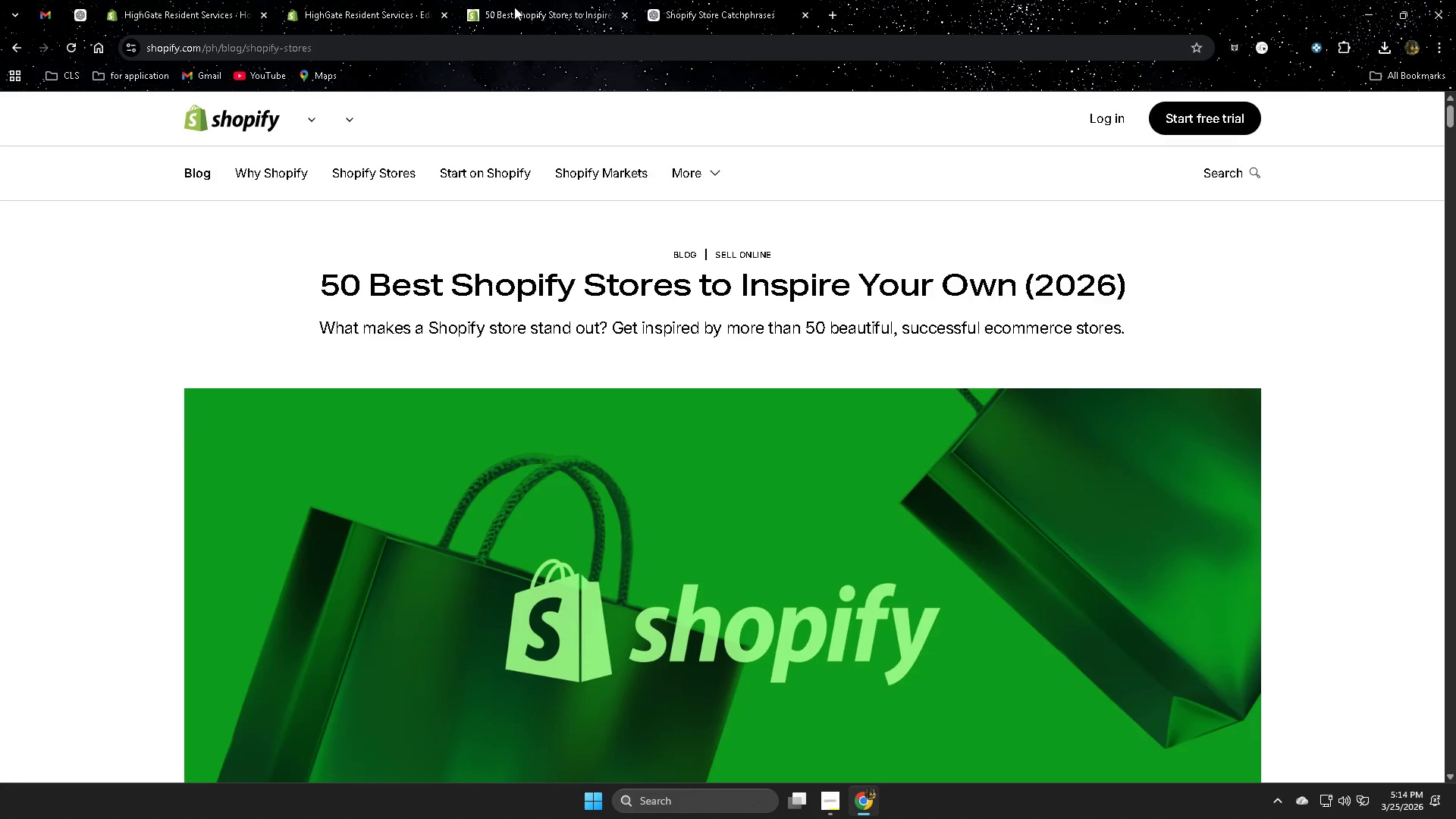 
key(Control+ControlLeft)
 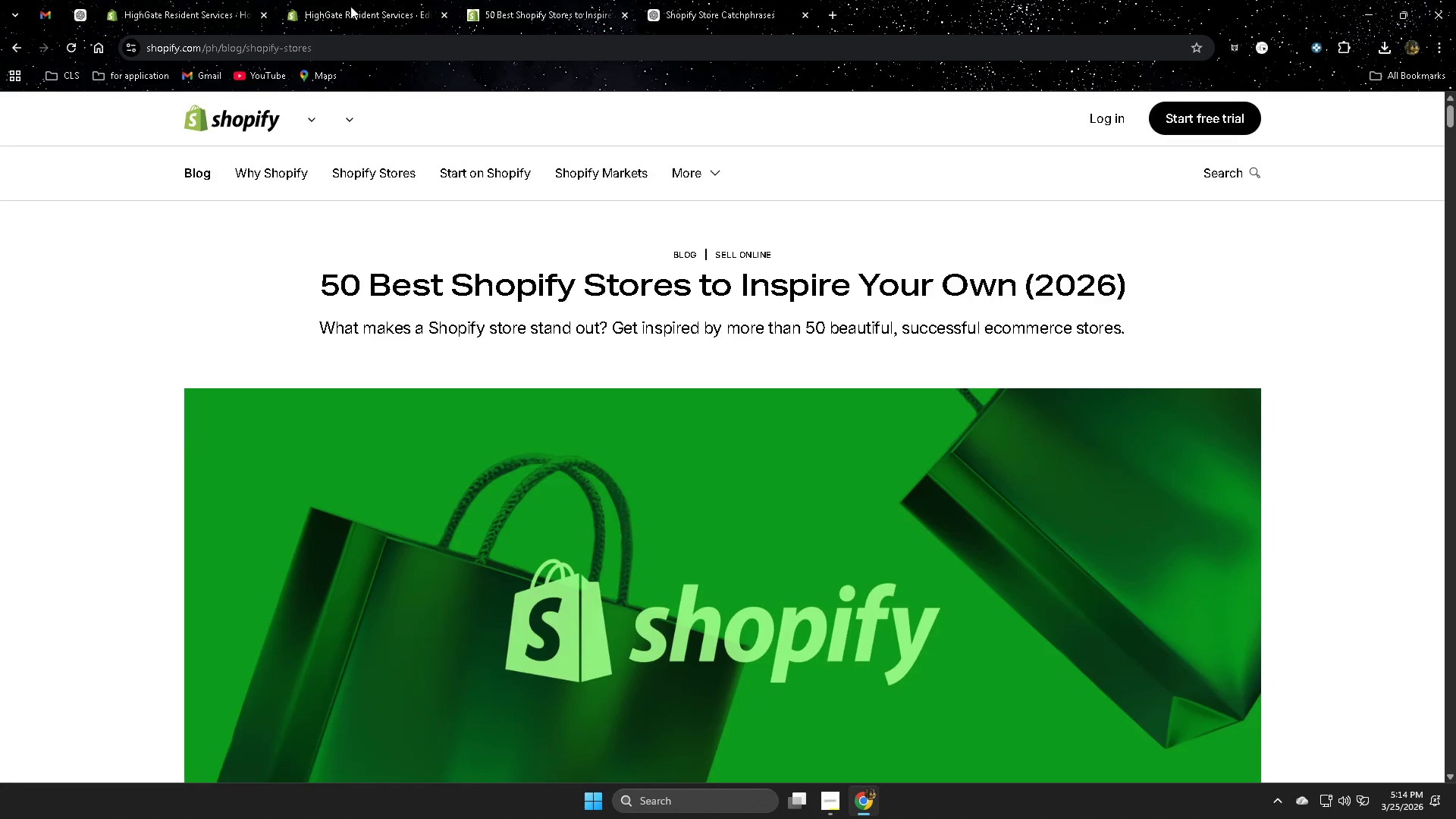 
key(Control+W)
 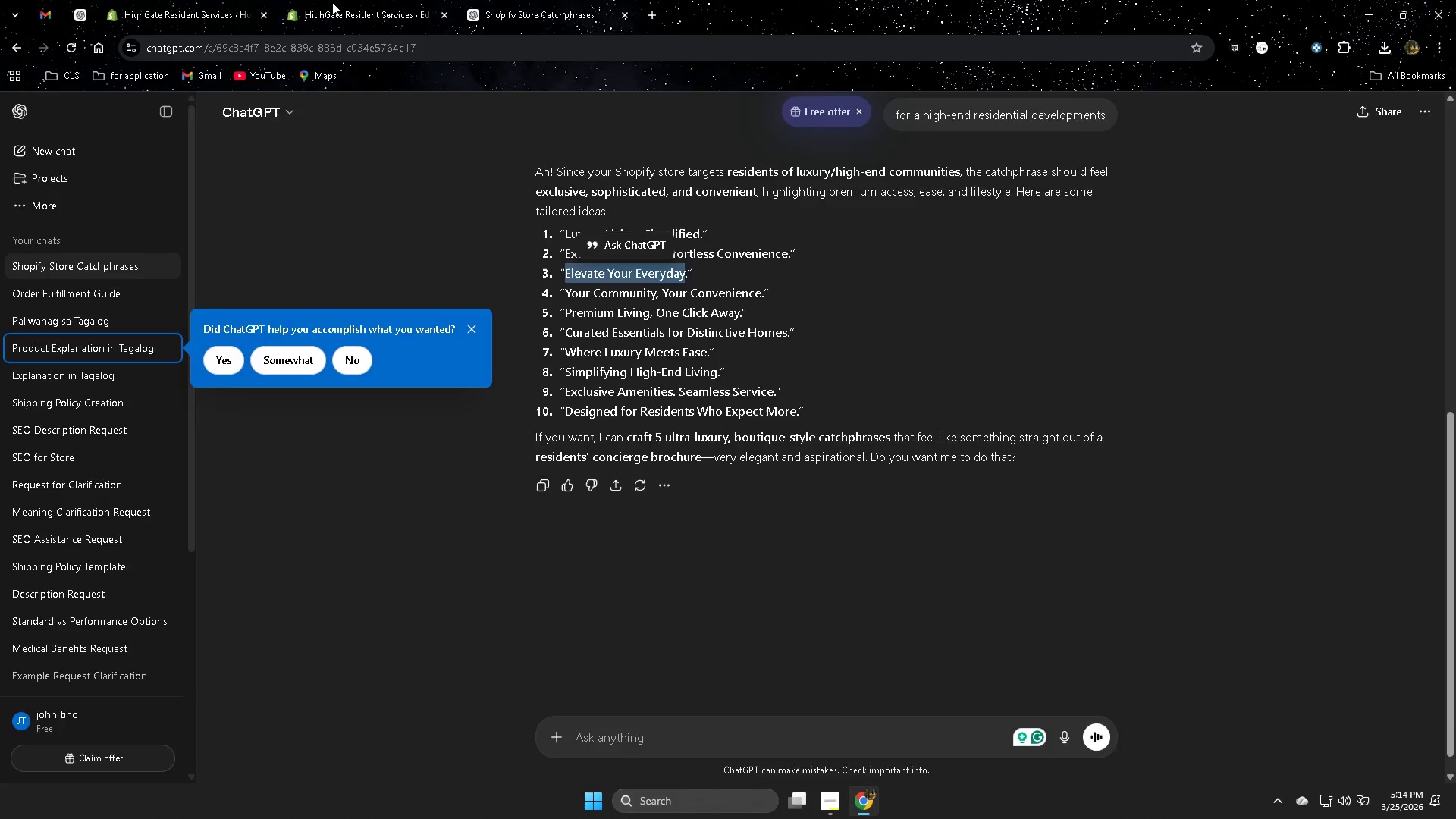 
left_click([332, 2])
 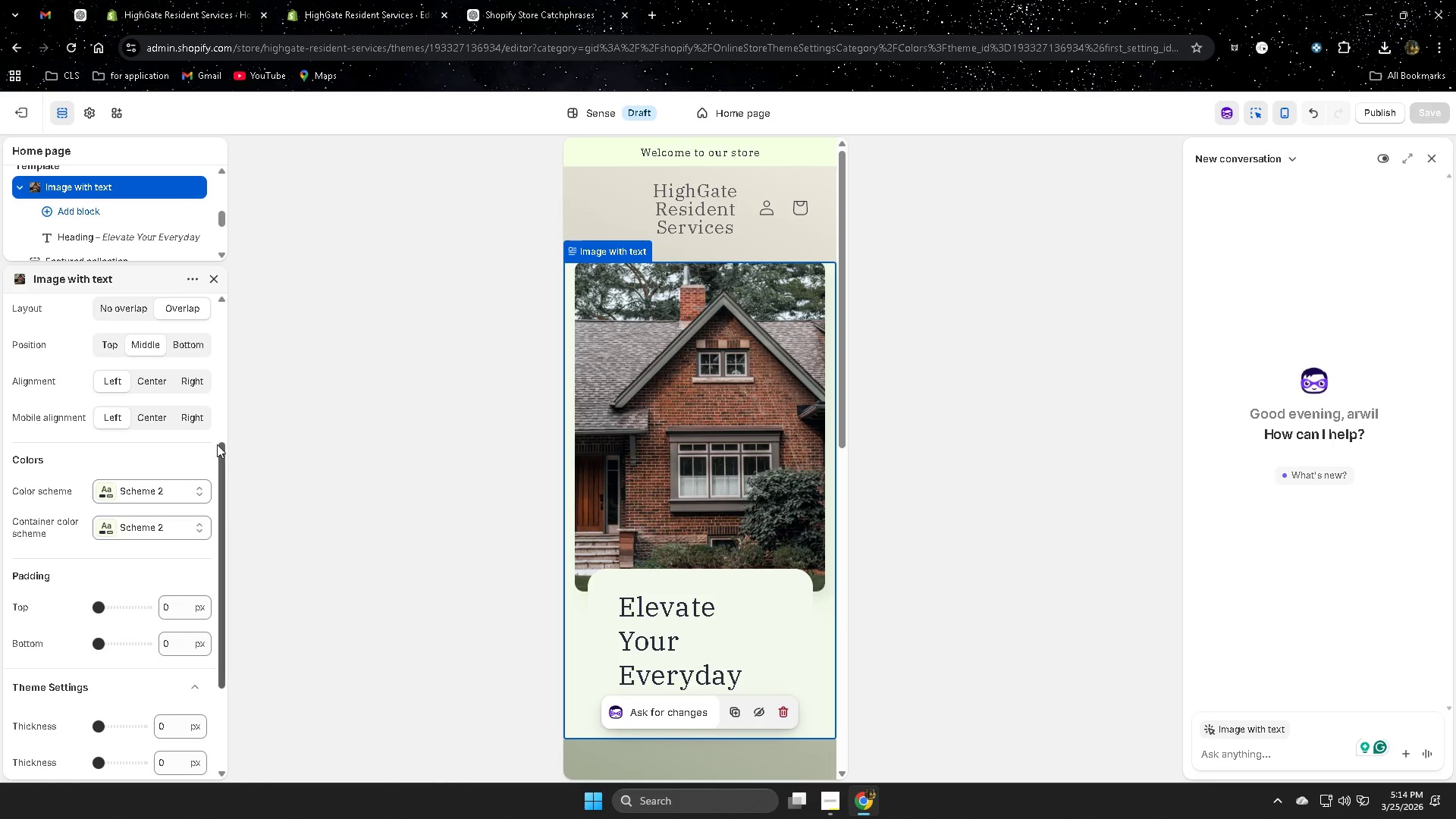 
left_click([184, 0])
 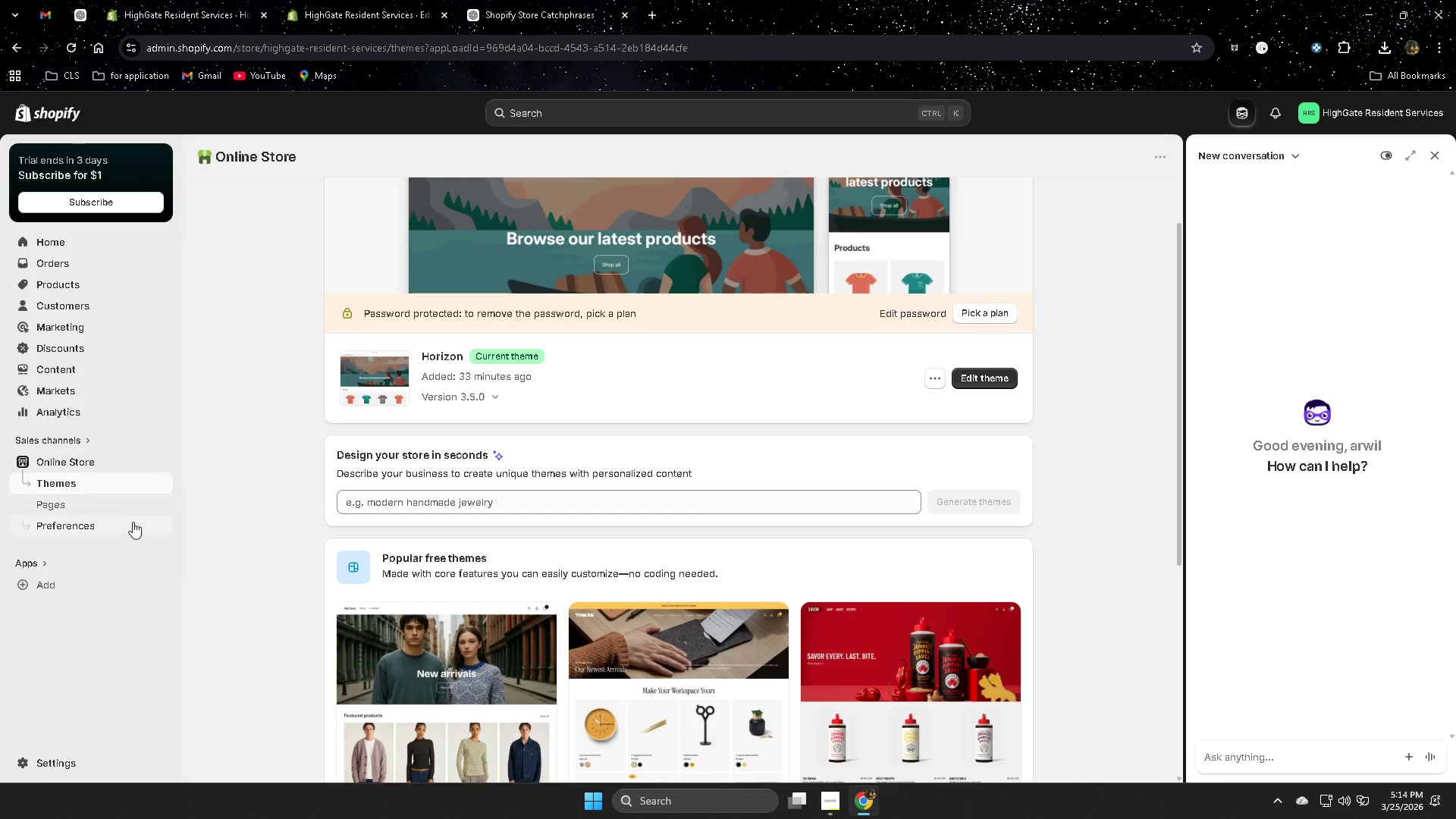 
scroll: coordinate [129, 522], scroll_direction: up, amount: 1.0
 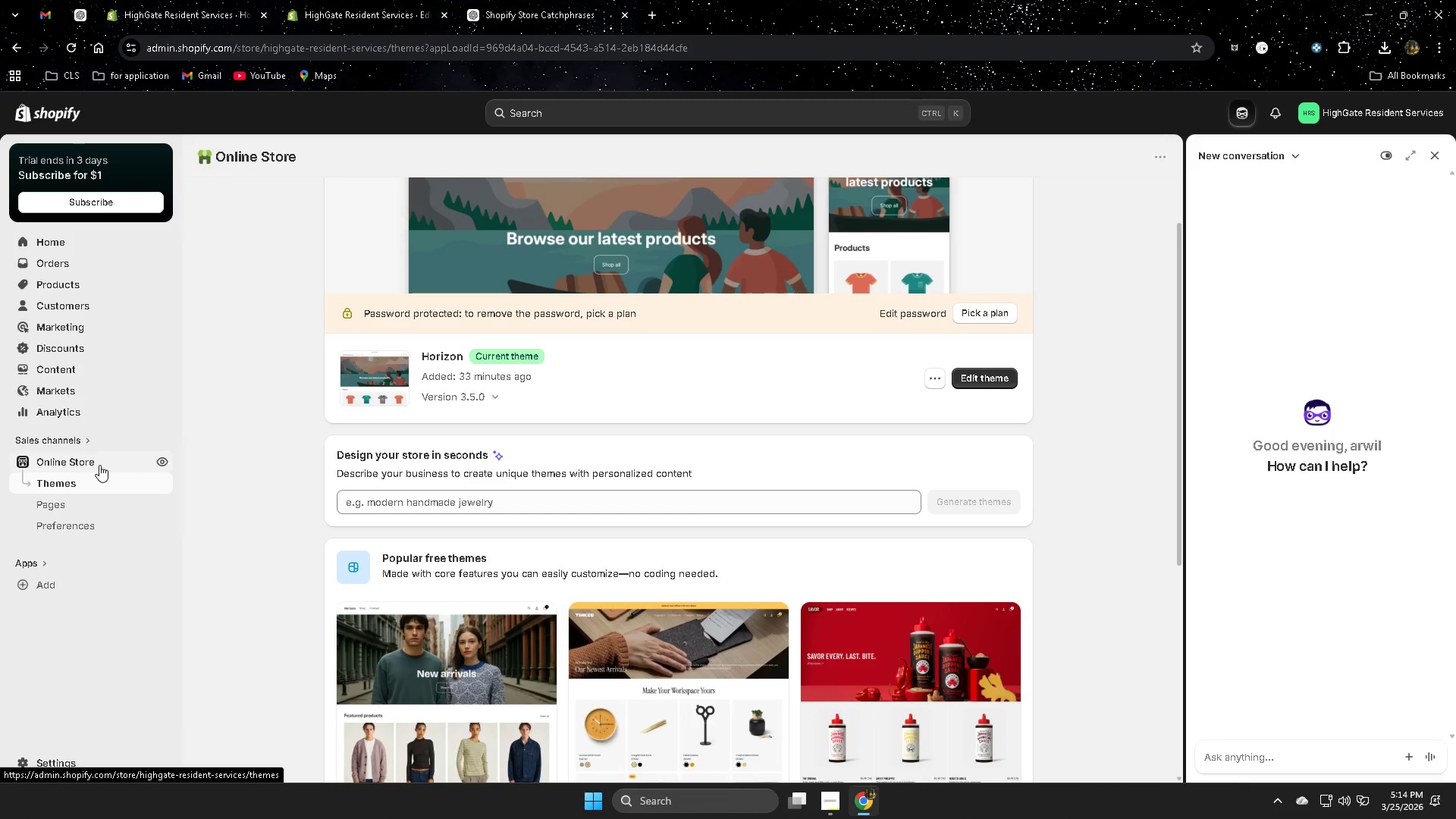 
left_click([99, 465])
 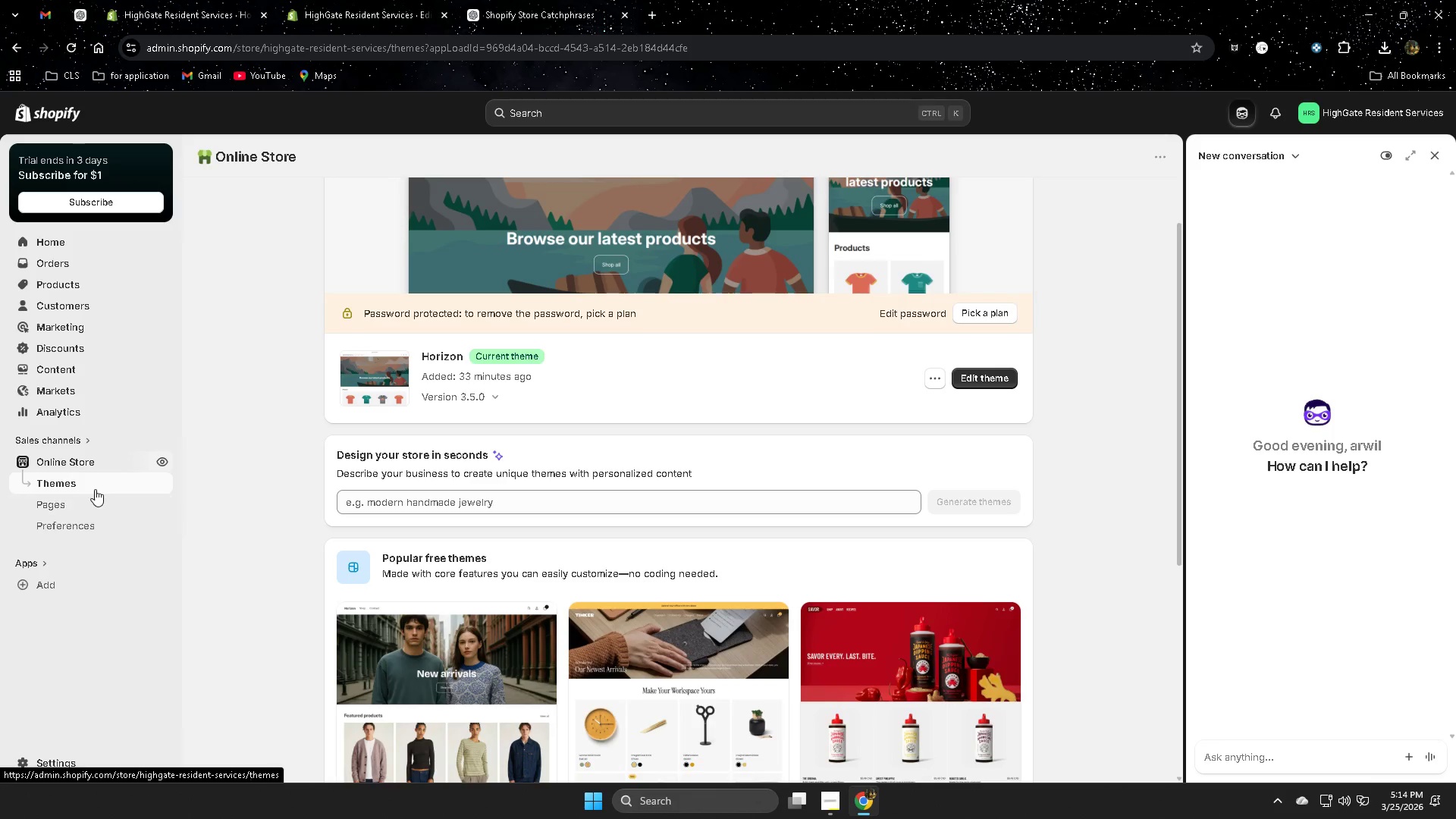 
left_click([109, 484])
 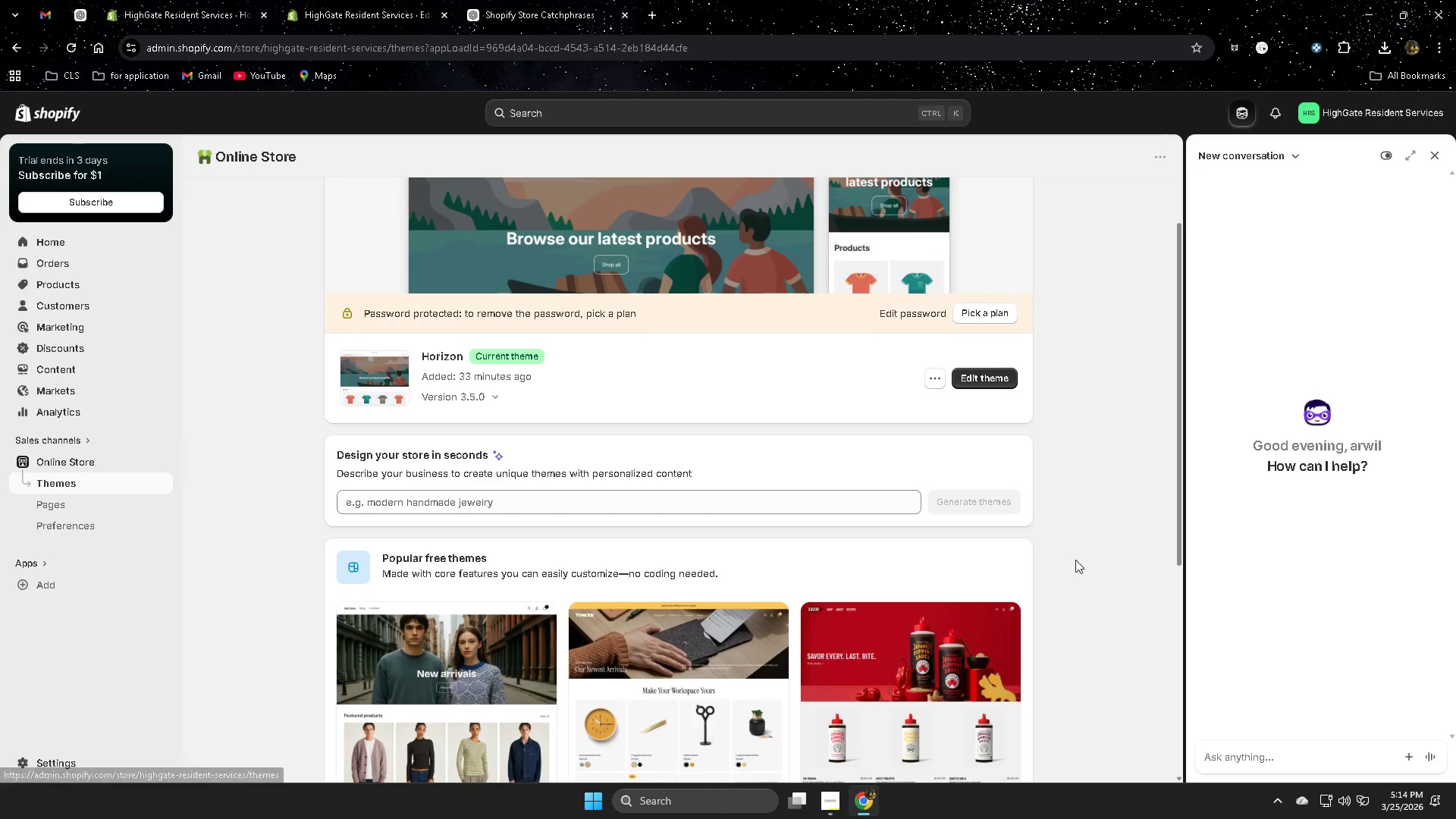 
scroll: coordinate [1087, 563], scroll_direction: down, amount: 1.0
 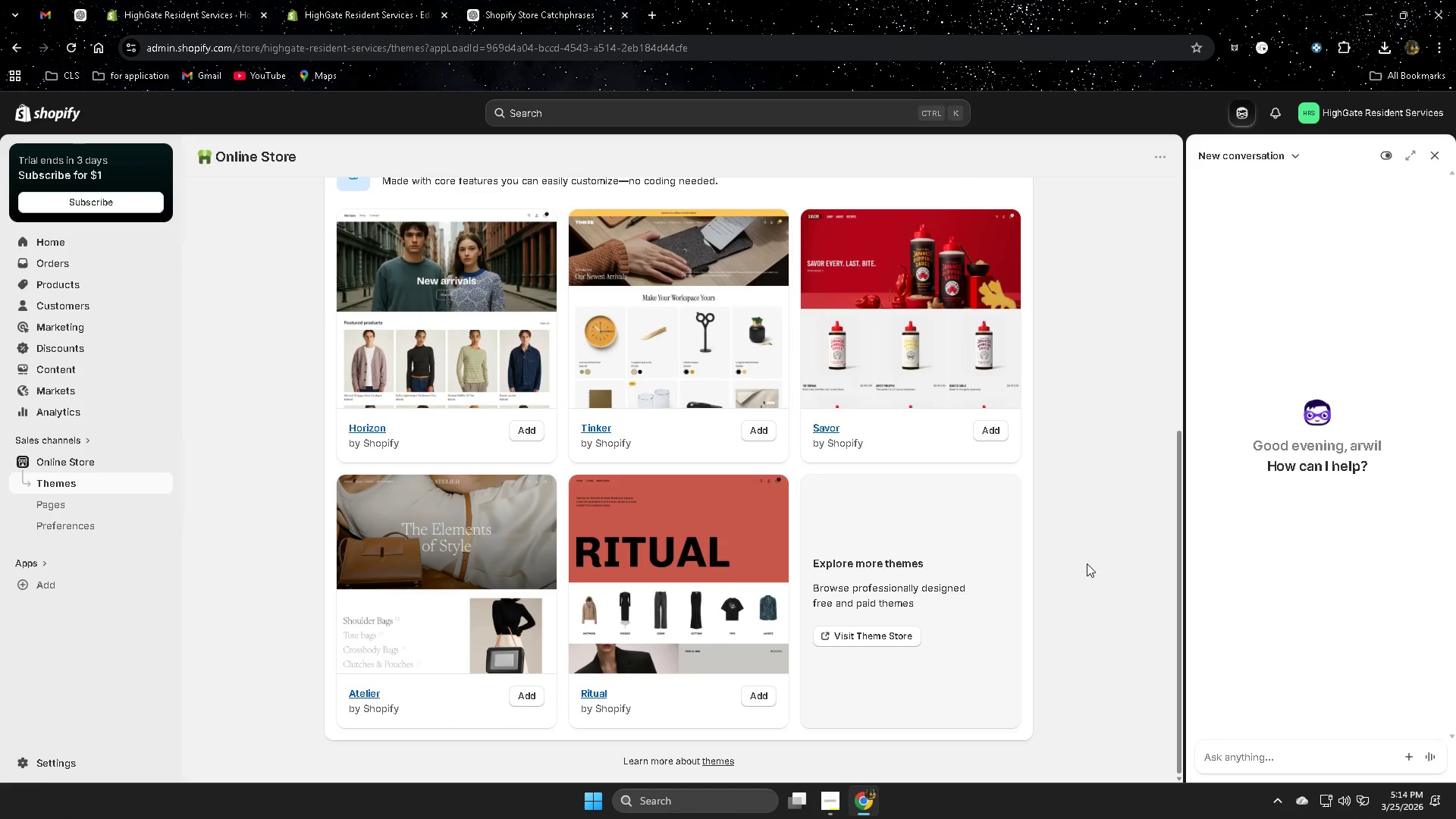 
scroll: coordinate [1087, 563], scroll_direction: up, amount: 4.0
 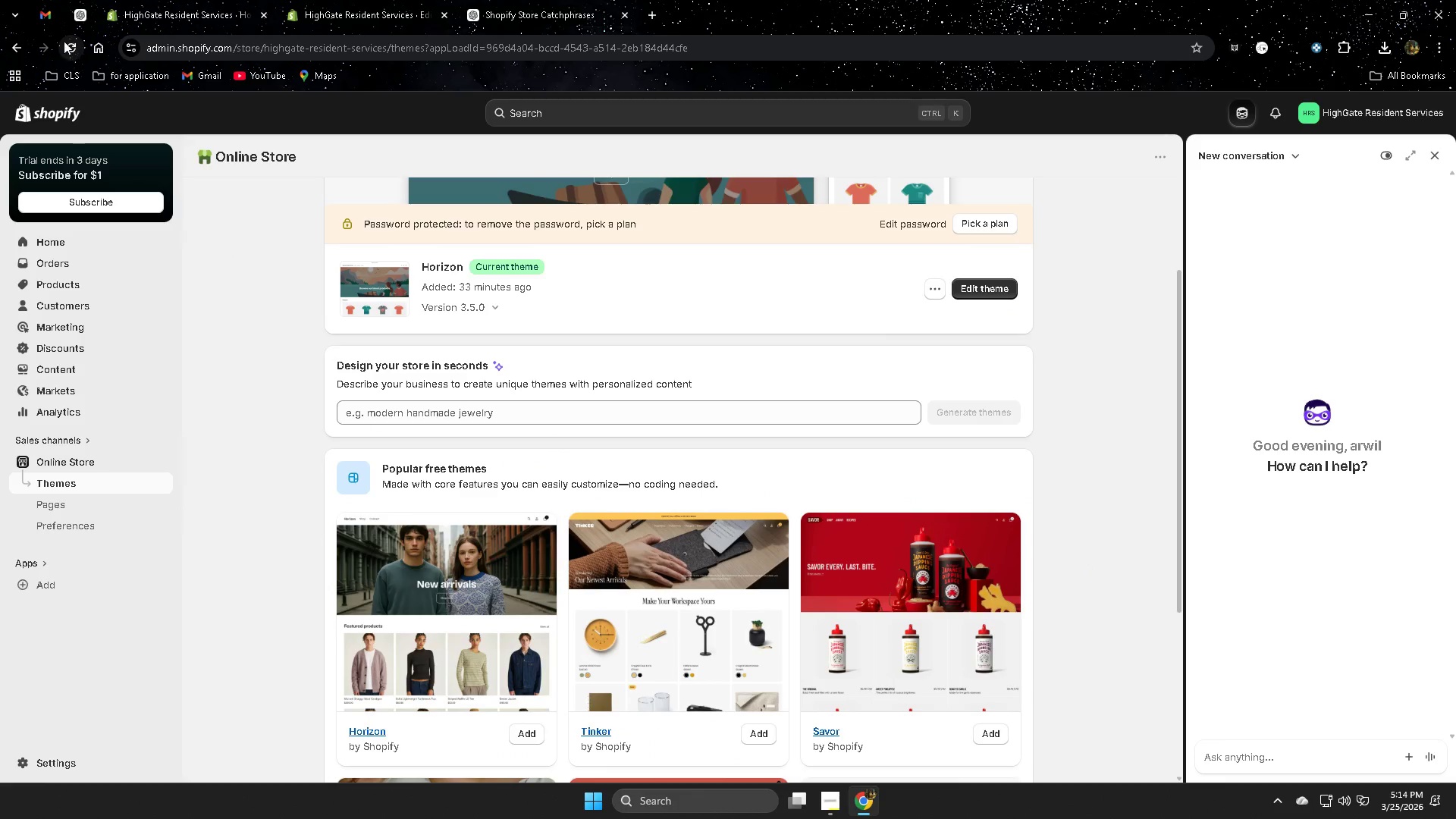 
left_click([68, 49])
 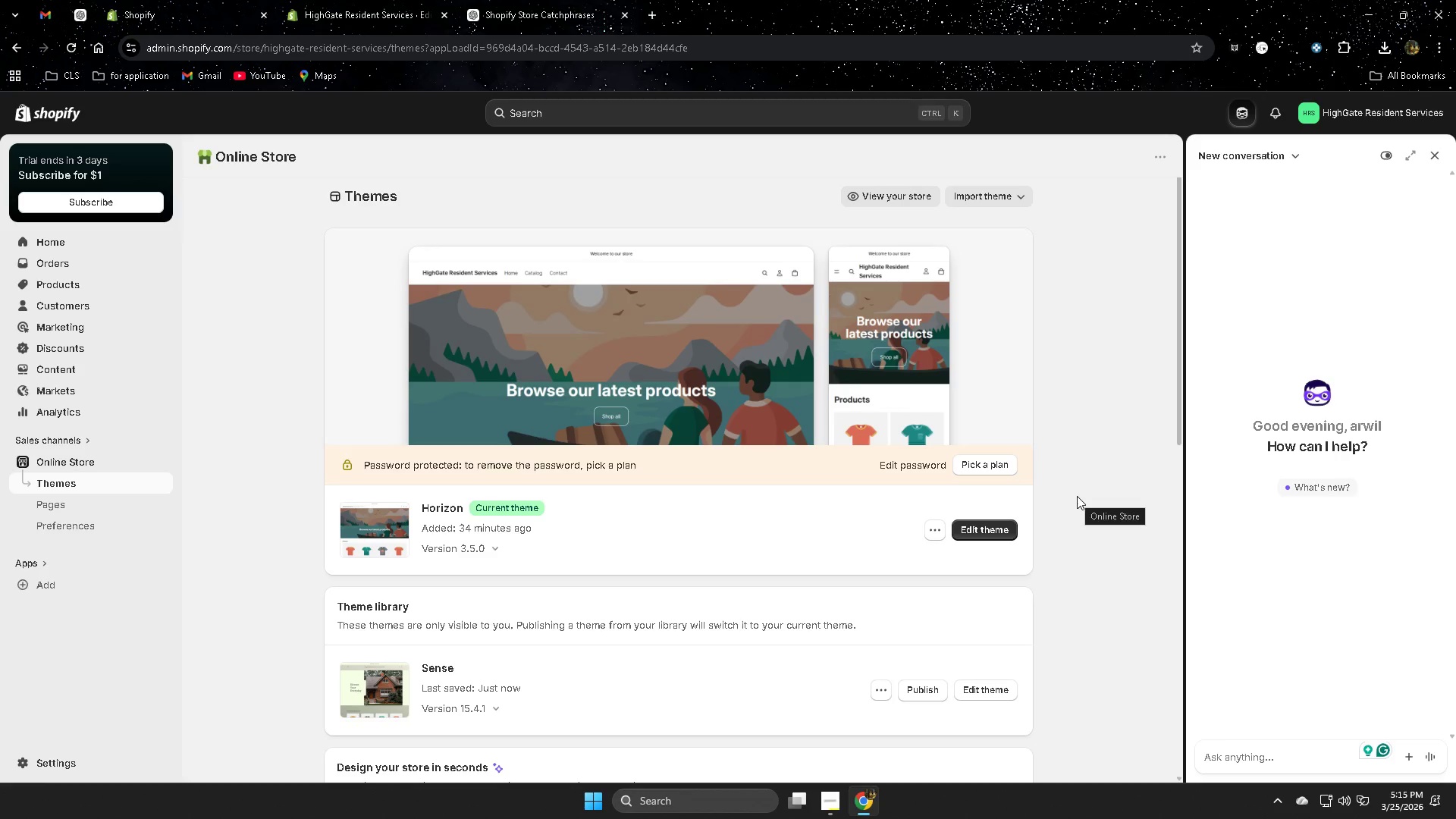 
wait(24.55)
 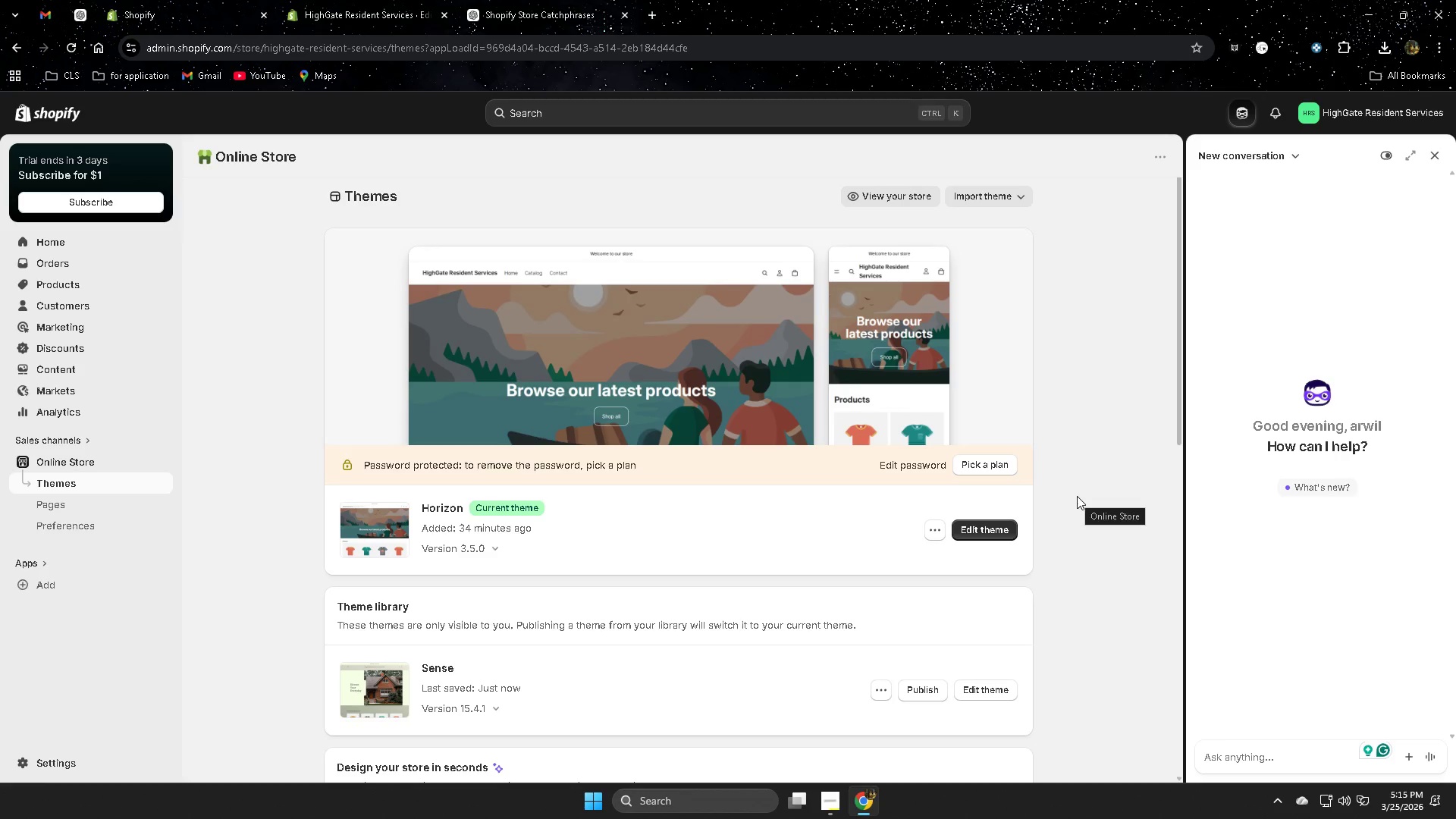 
left_click([920, 567])
 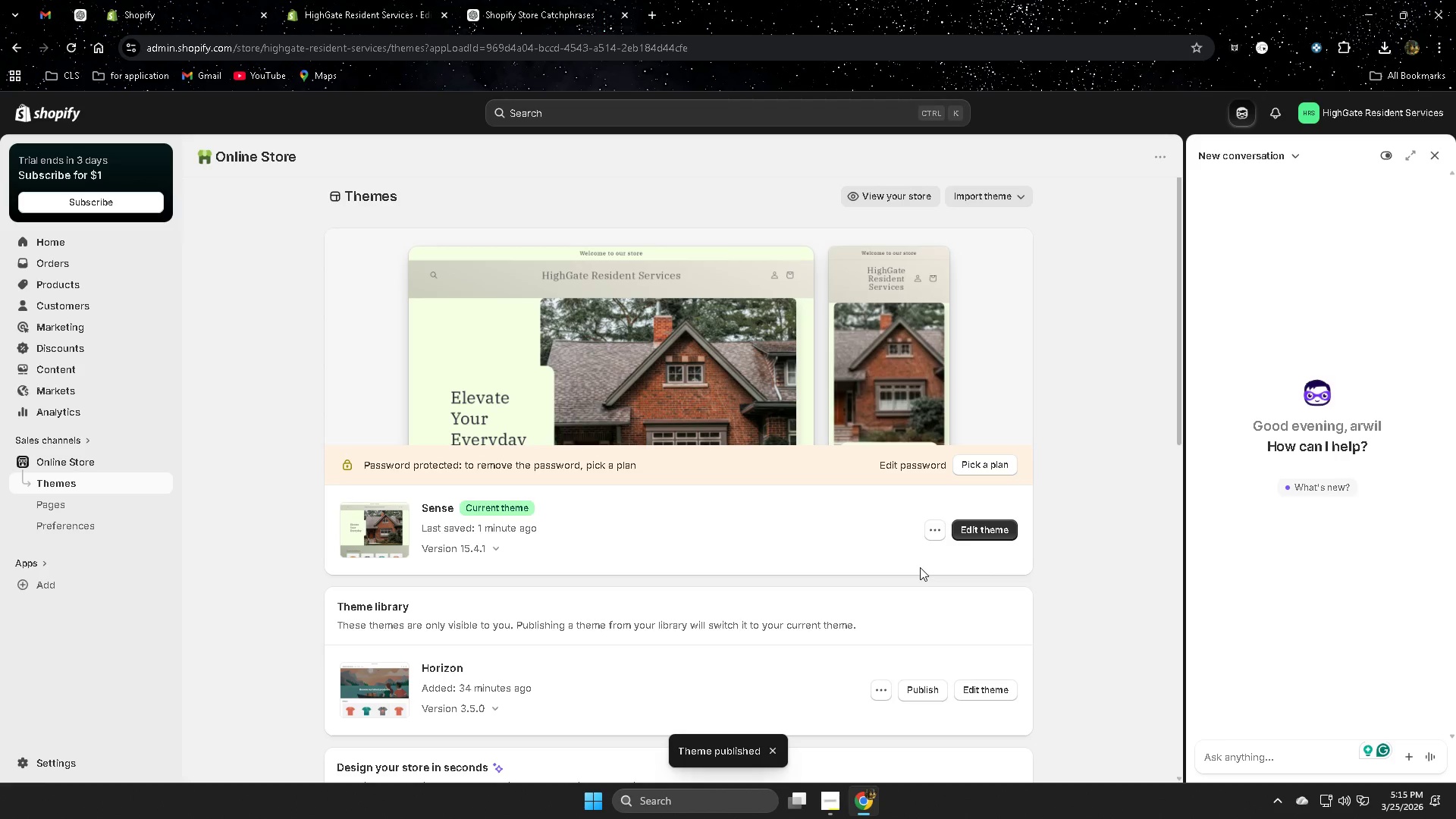 
wait(9.45)
 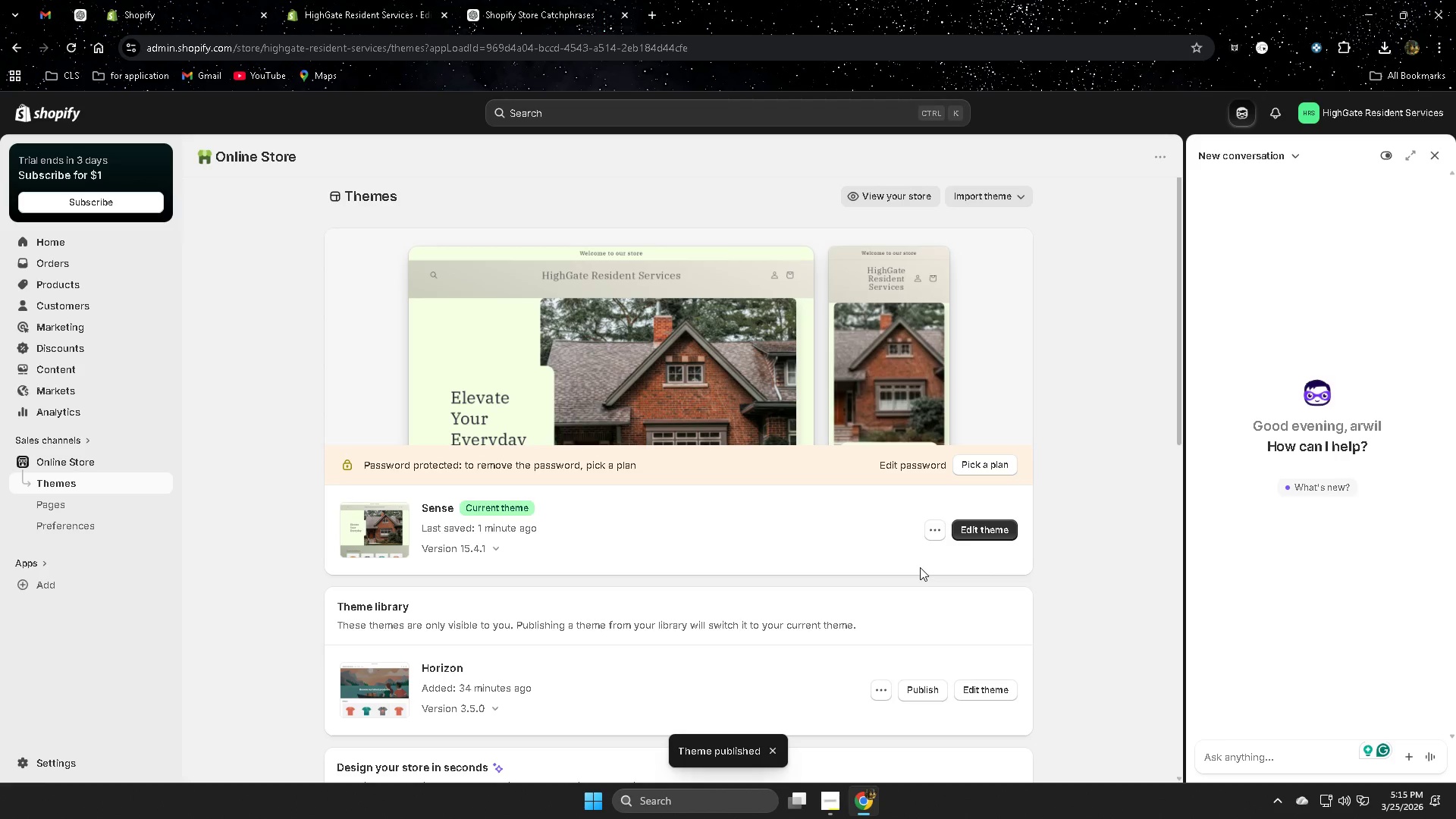 
scroll: coordinate [779, 556], scroll_direction: up, amount: 2.0
 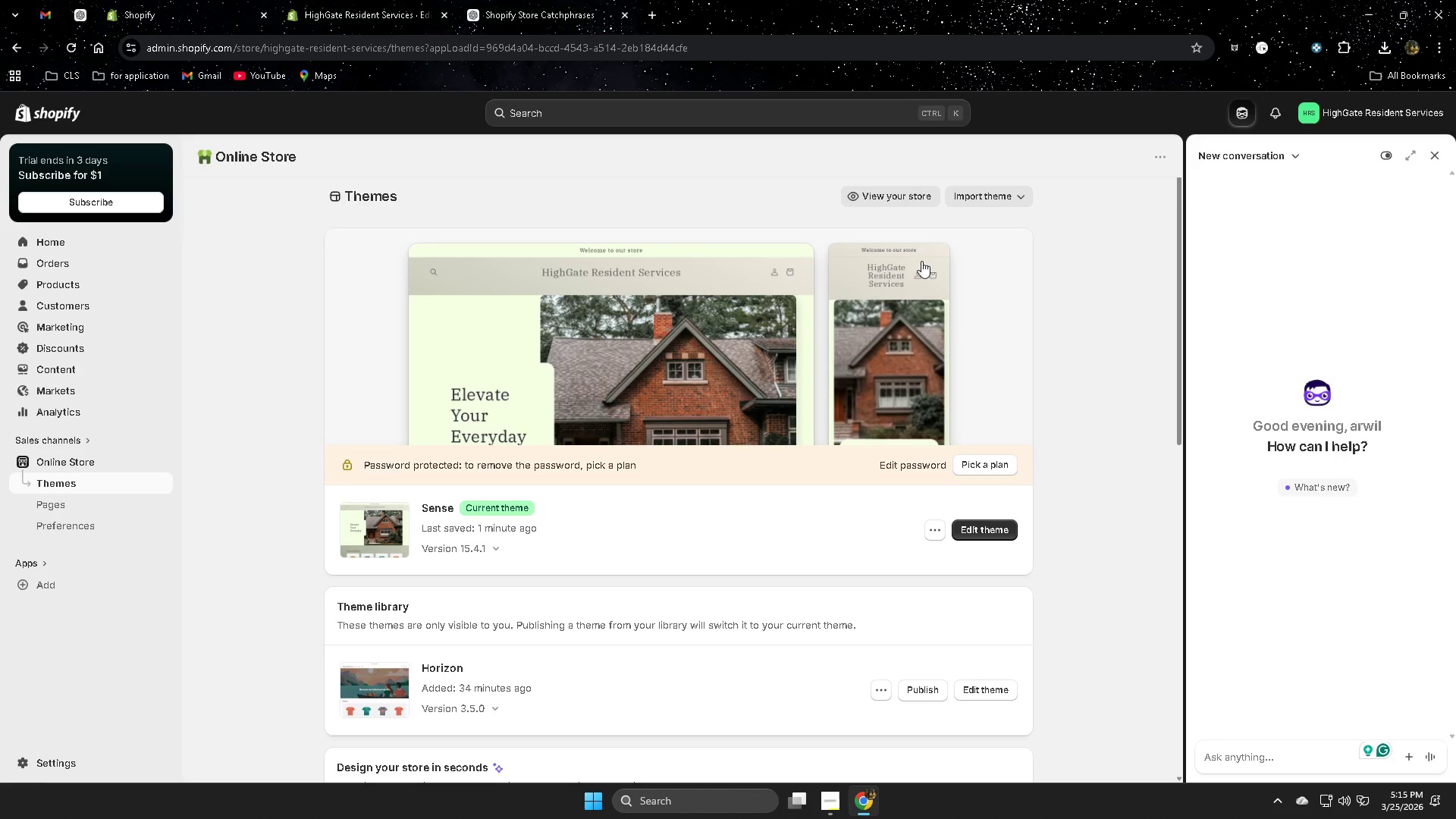 
left_click([911, 200])
 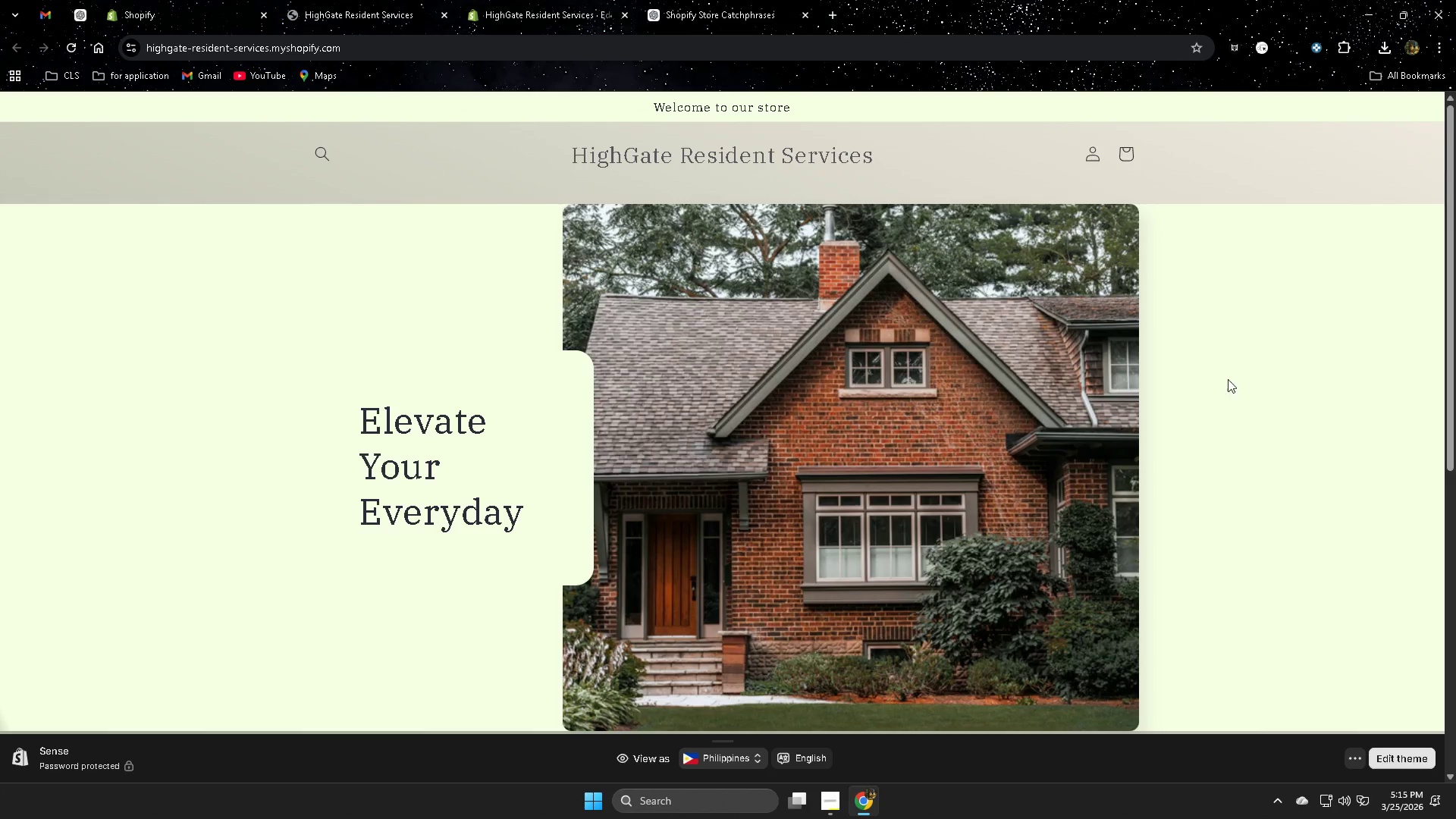 
wait(7.53)
 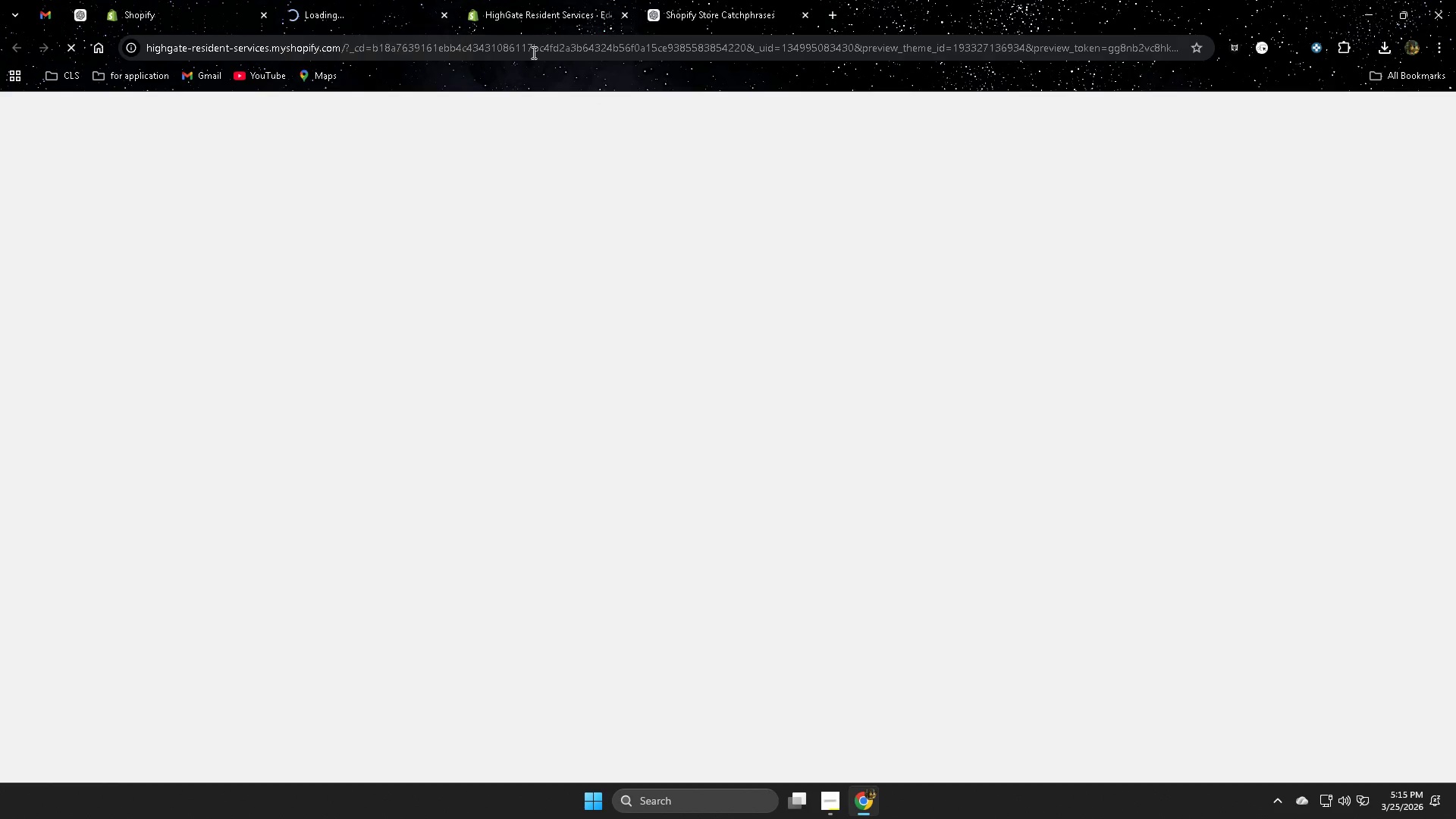 
scroll: coordinate [1282, 486], scroll_direction: up, amount: 5.0
 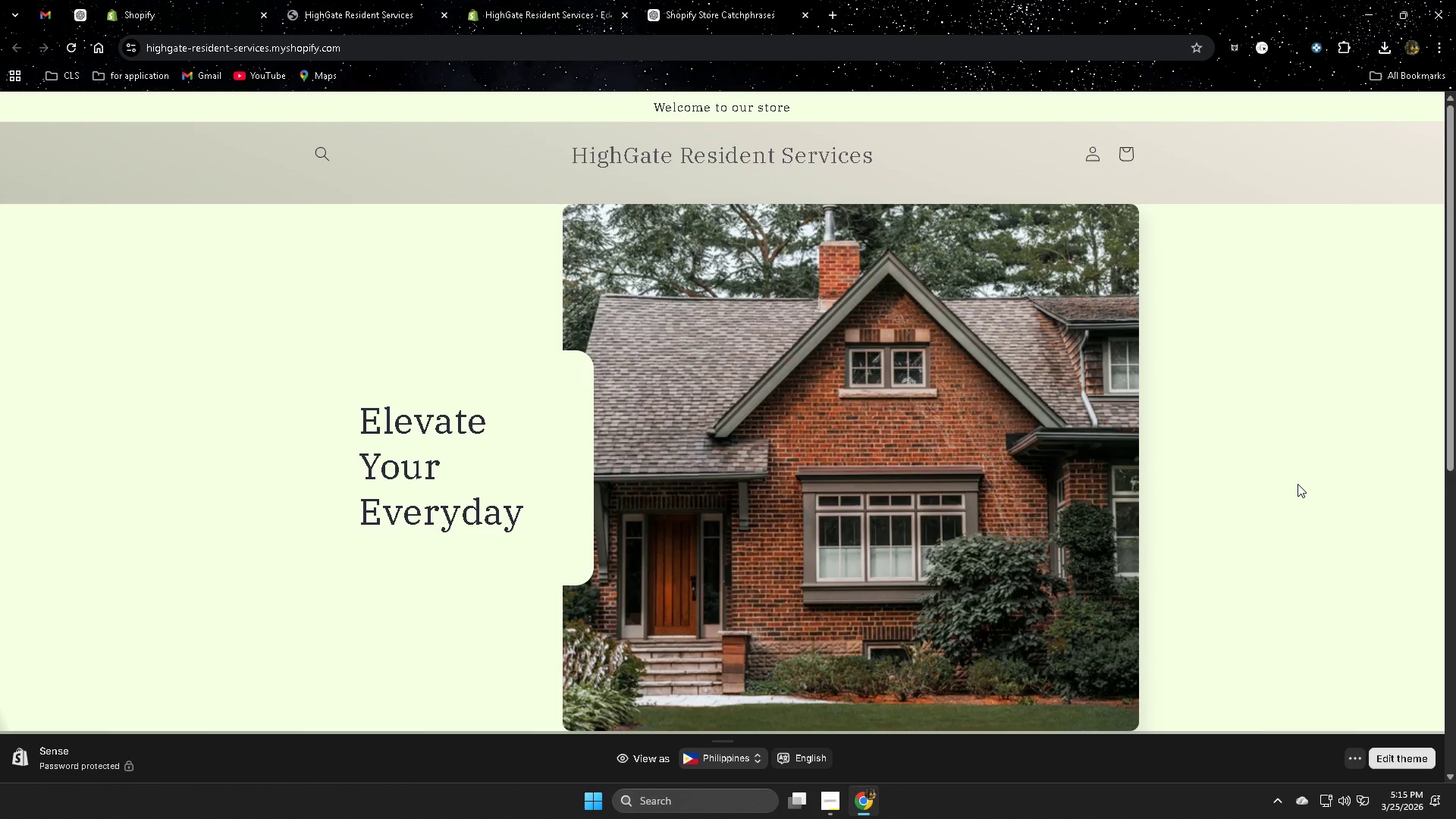 
scroll: coordinate [1298, 484], scroll_direction: down, amount: 1.0
 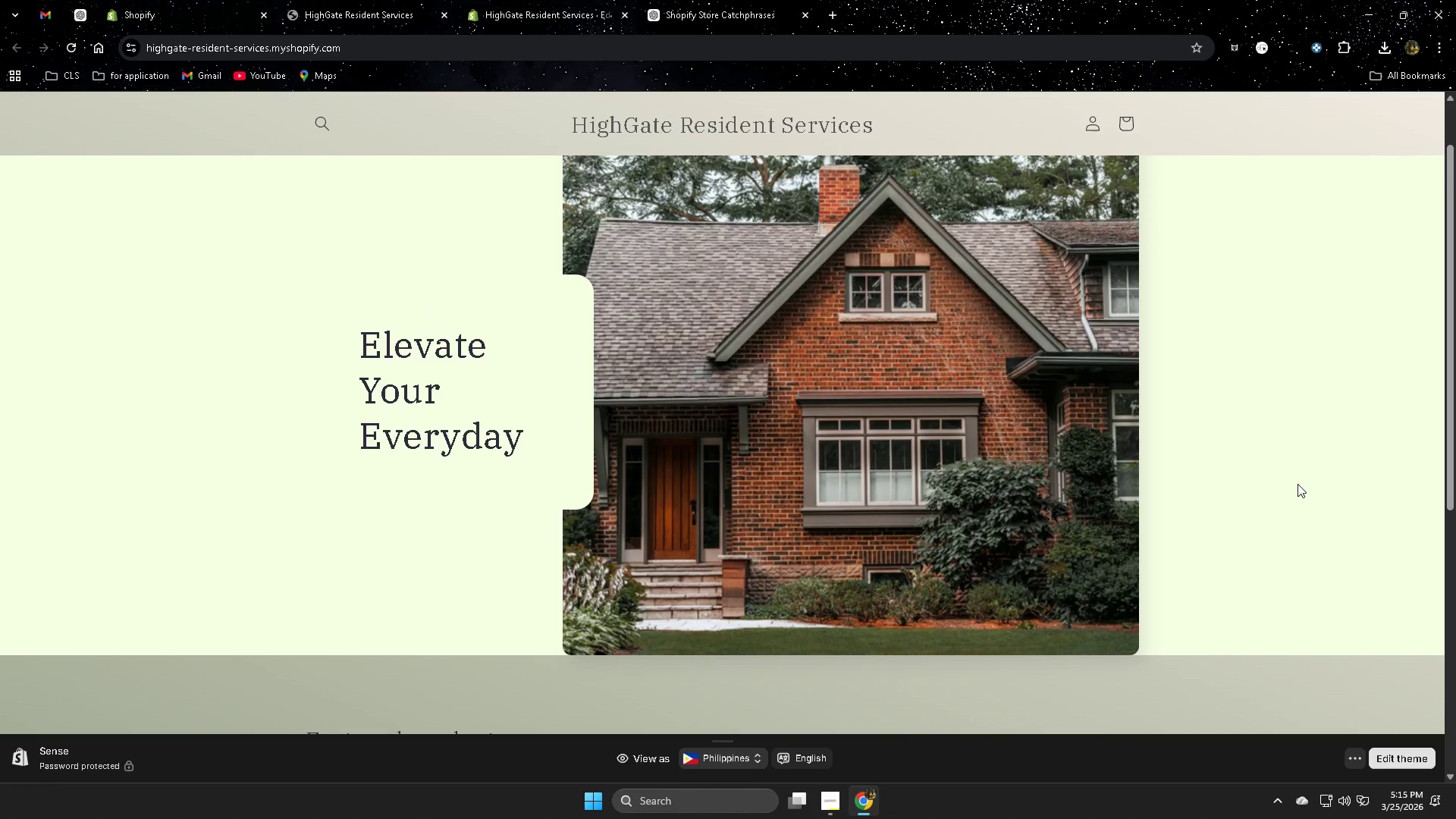 
scroll: coordinate [1298, 484], scroll_direction: up, amount: 3.0
 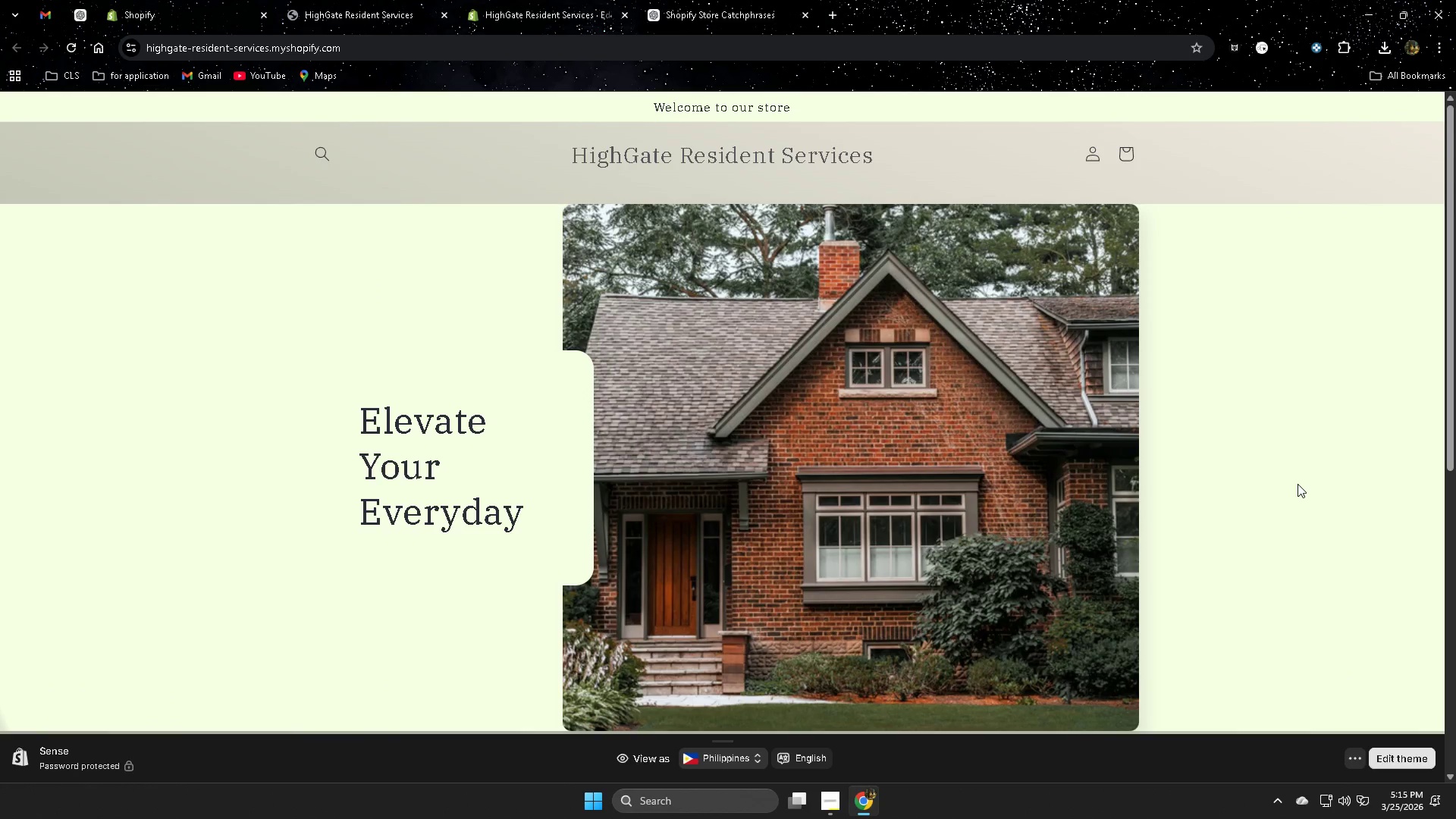 
scroll: coordinate [1298, 484], scroll_direction: down, amount: 1.0
 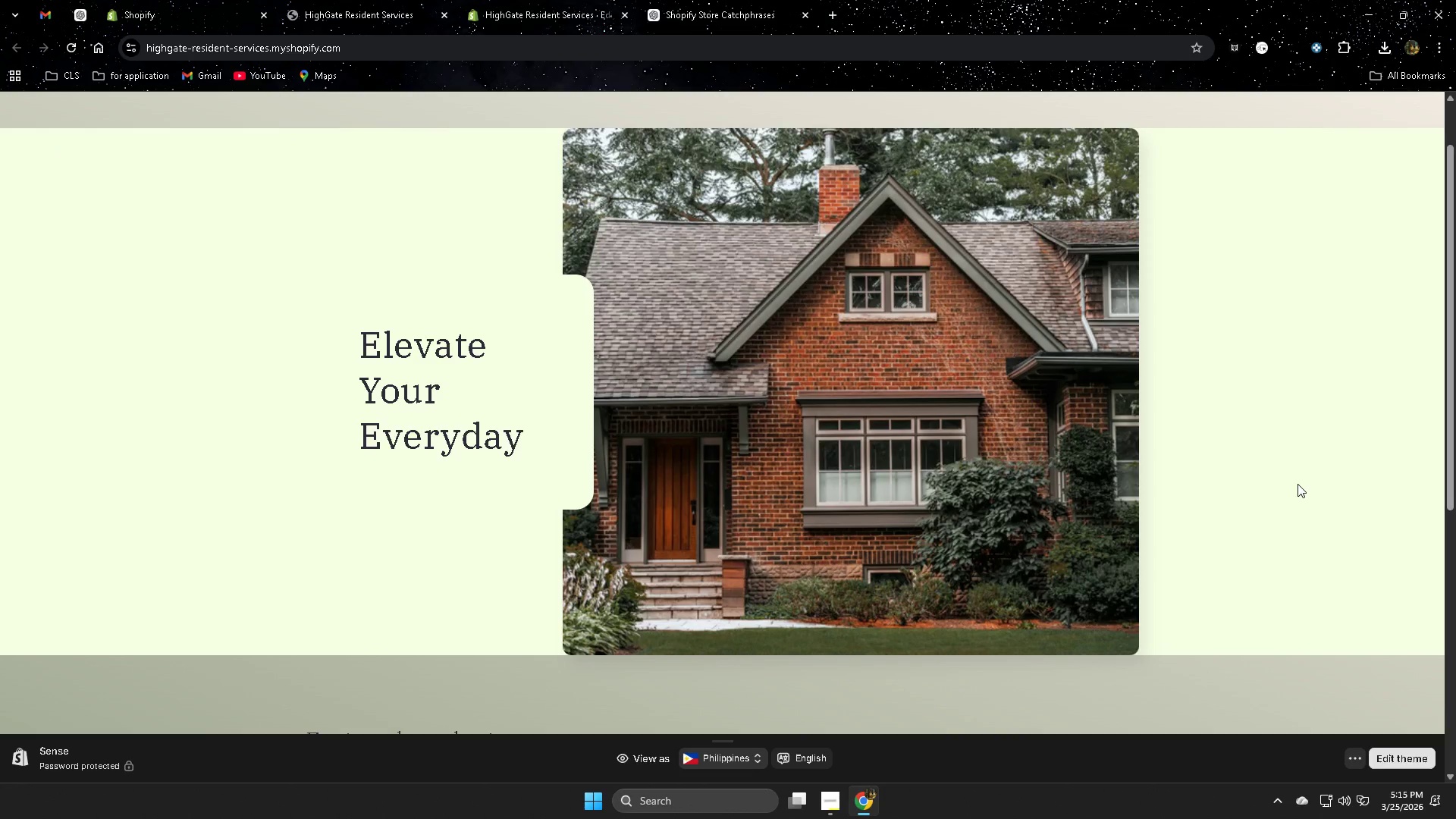 
scroll: coordinate [1298, 484], scroll_direction: up, amount: 1.0
 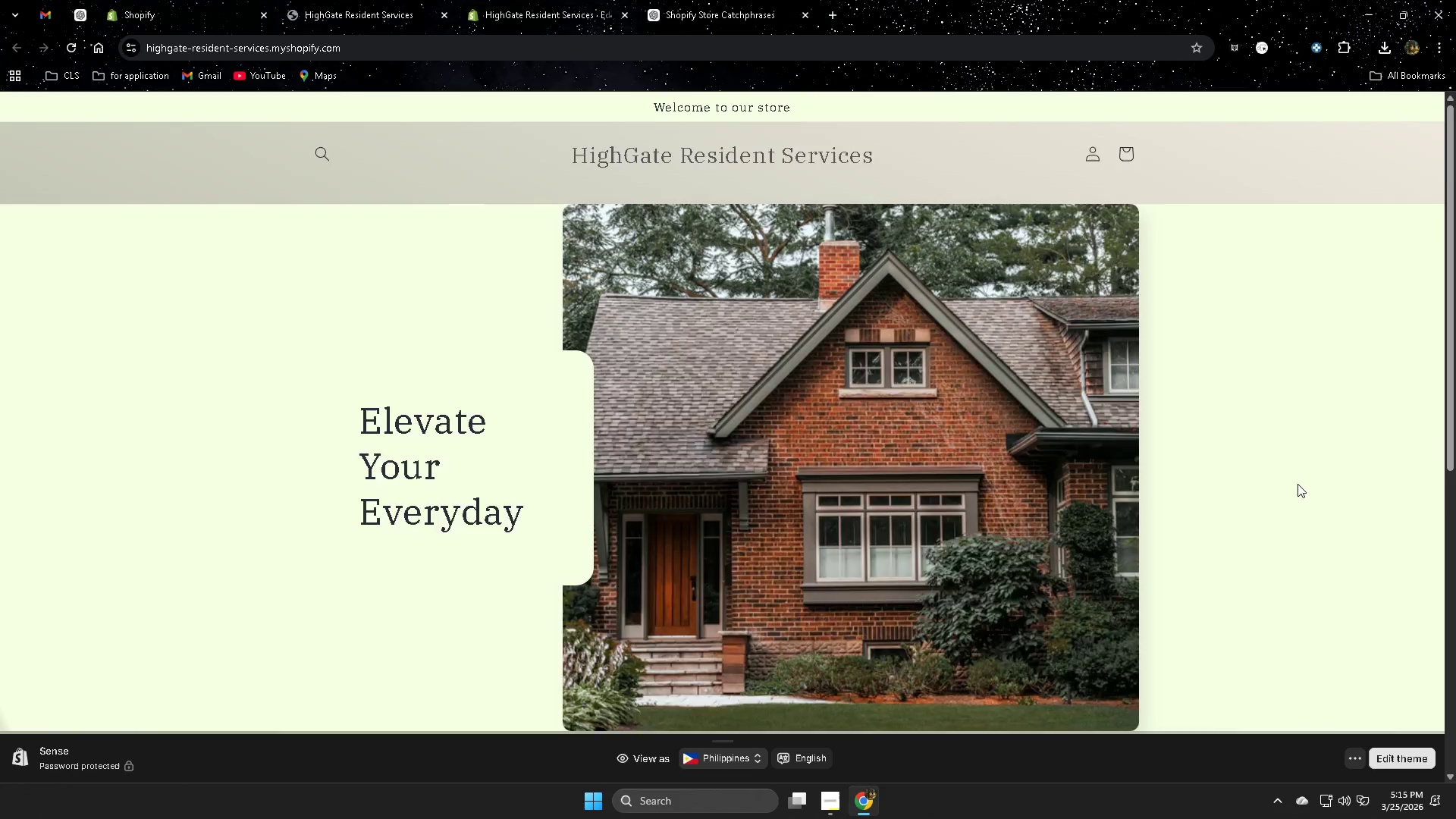 
scroll: coordinate [1298, 484], scroll_direction: none, amount: 0.0
 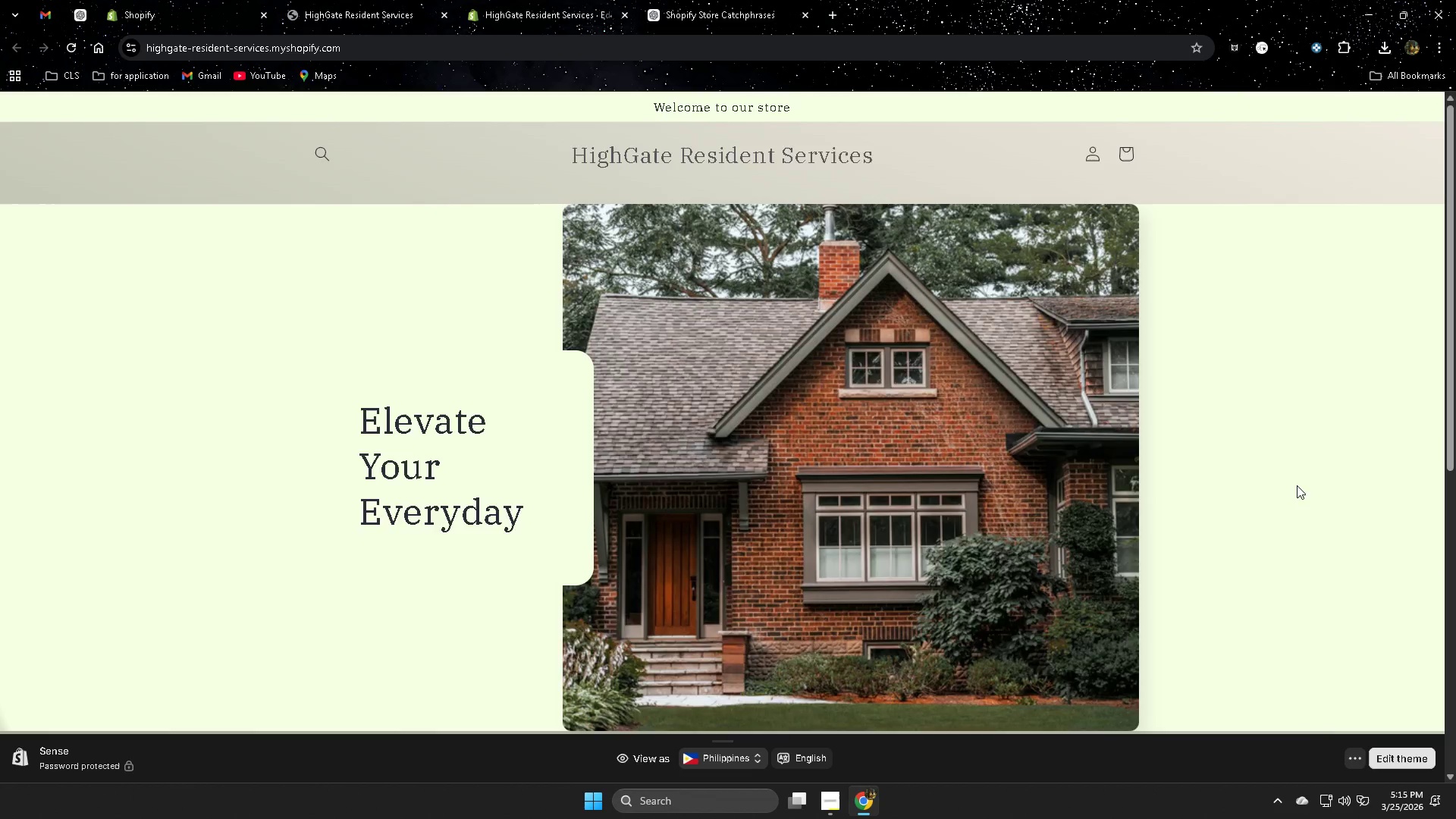 
scroll: coordinate [1291, 493], scroll_direction: down, amount: 1.0
 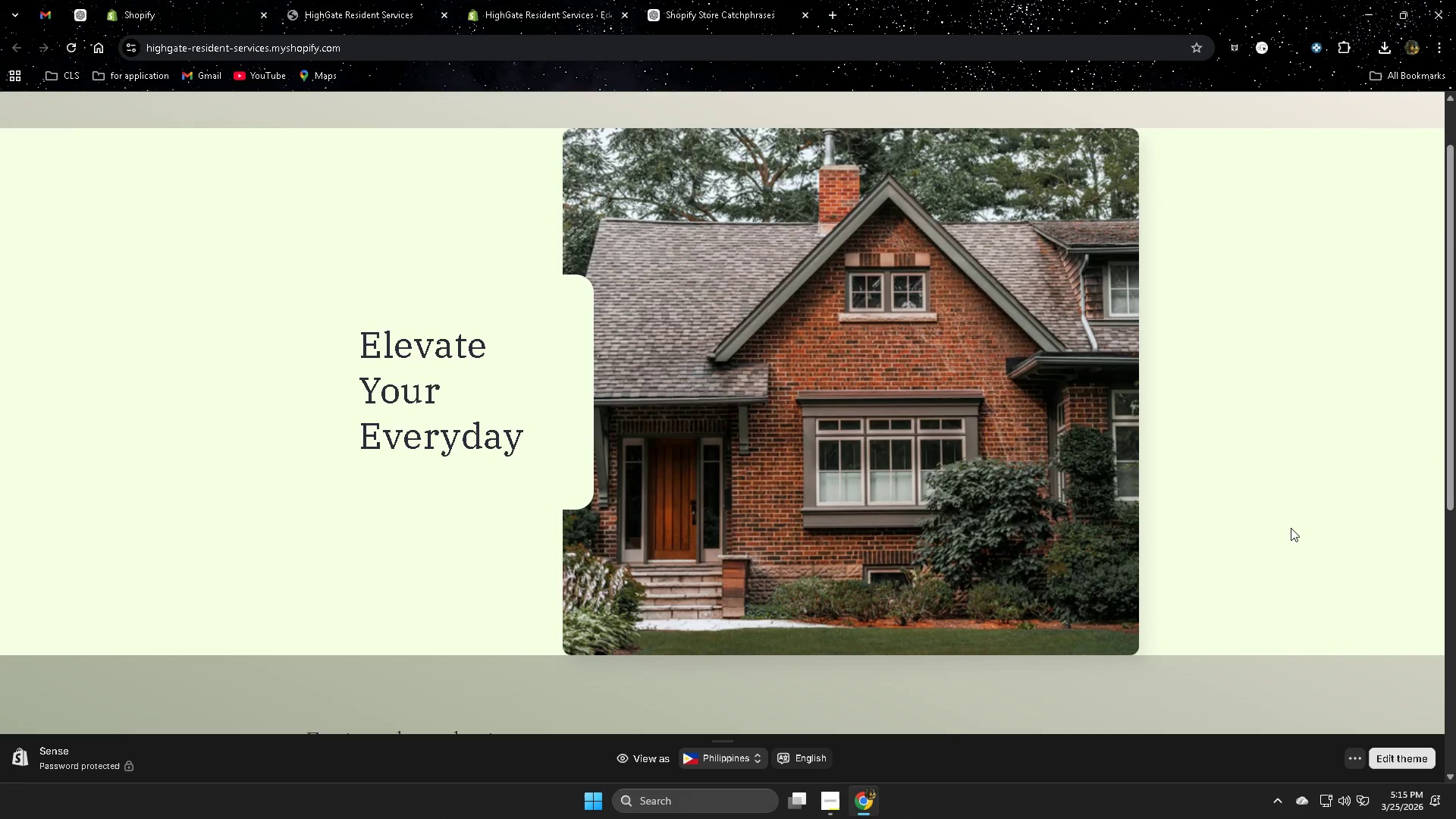 
scroll: coordinate [1185, 492], scroll_direction: up, amount: 2.0
 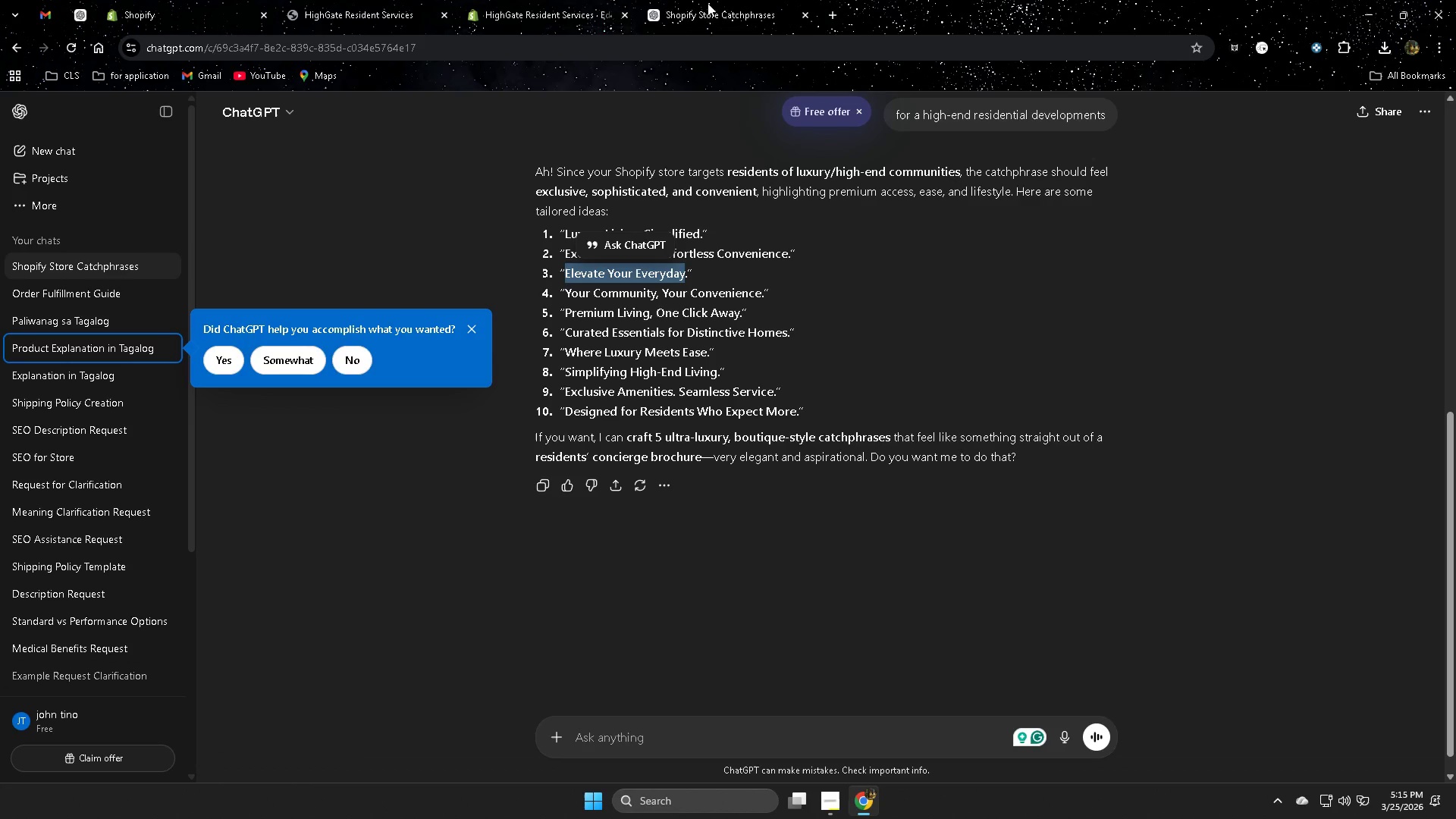 
wait(5.08)
 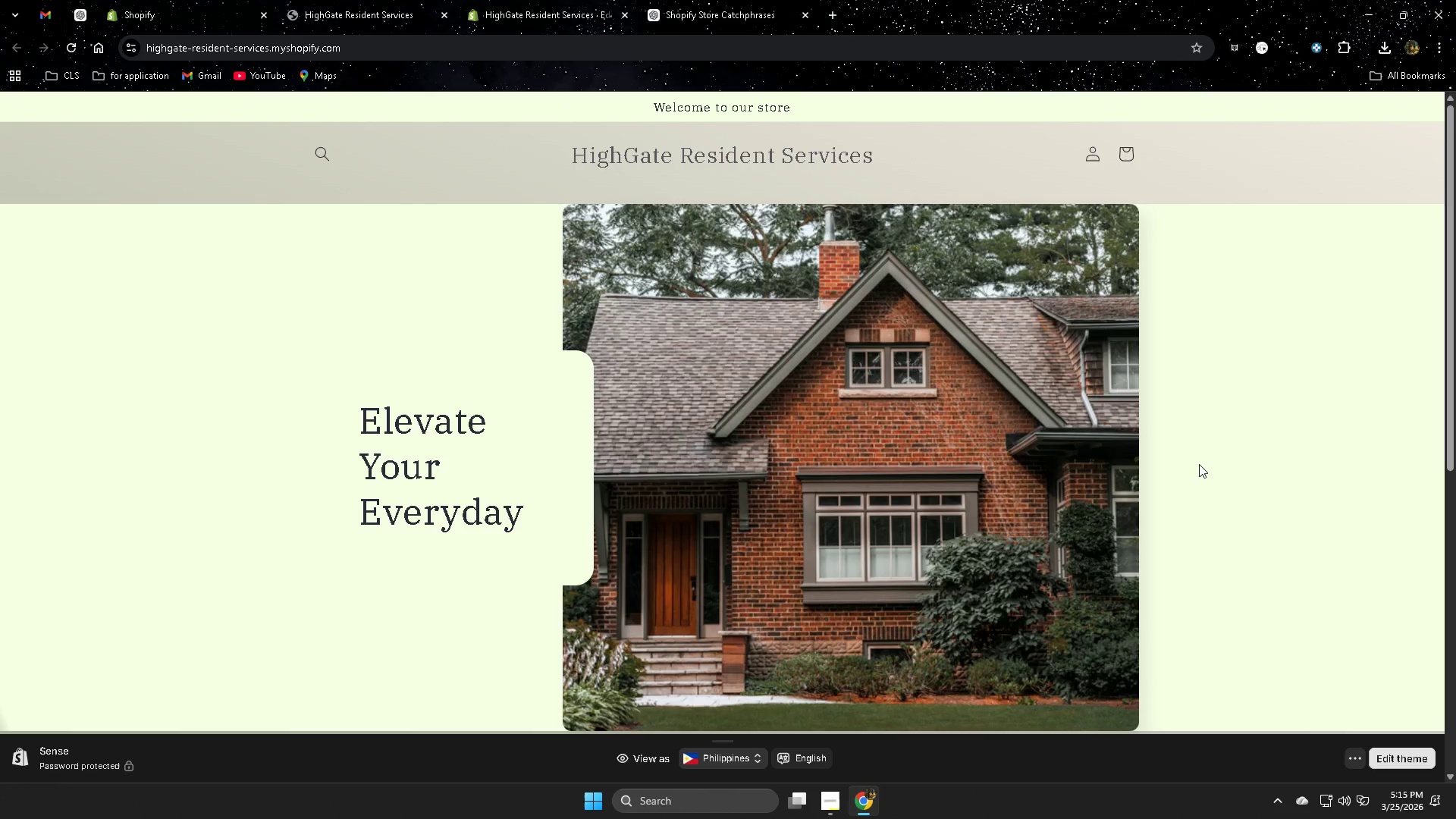 
left_click([1151, 371])
 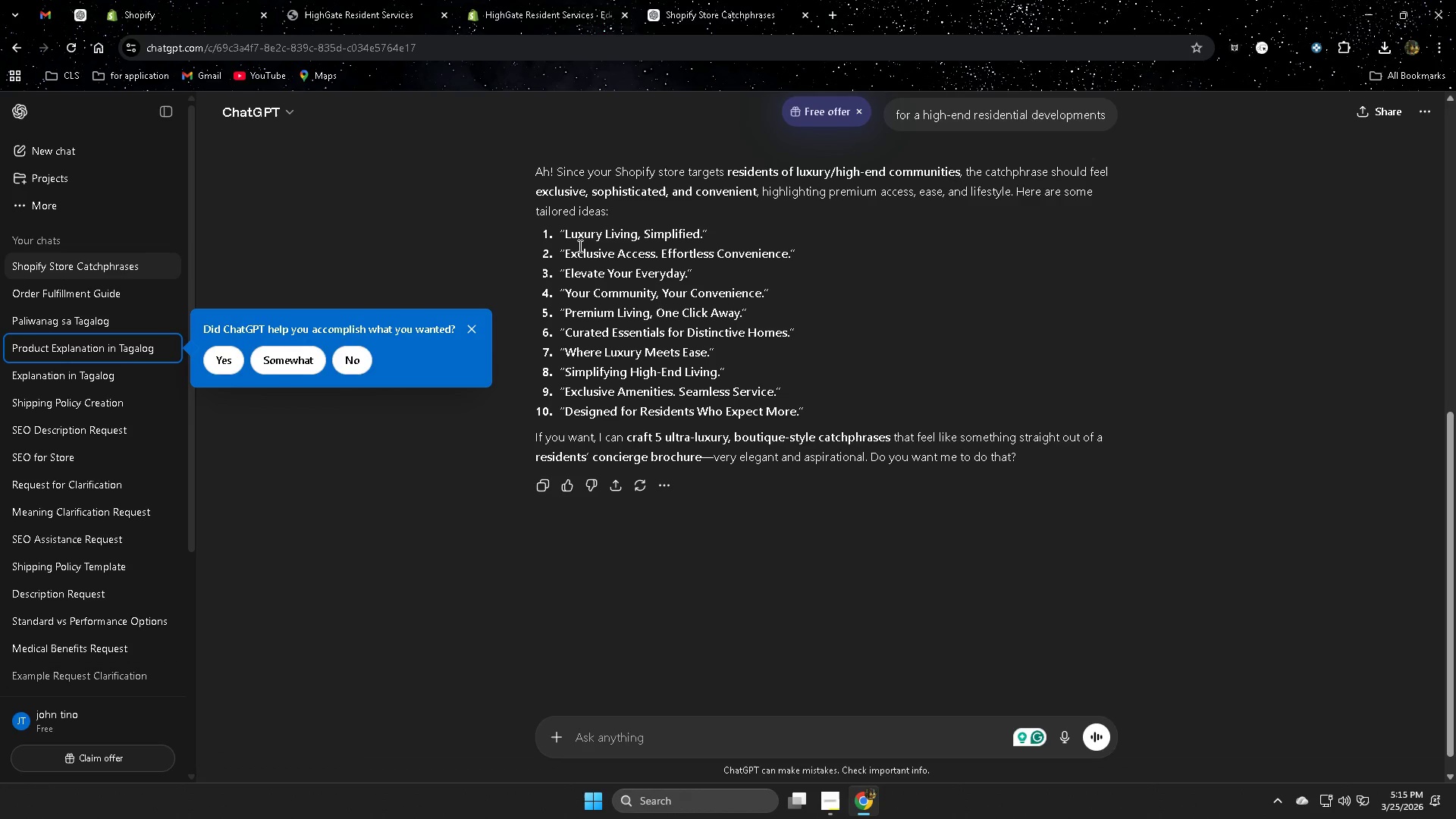 
left_click([573, 252])
 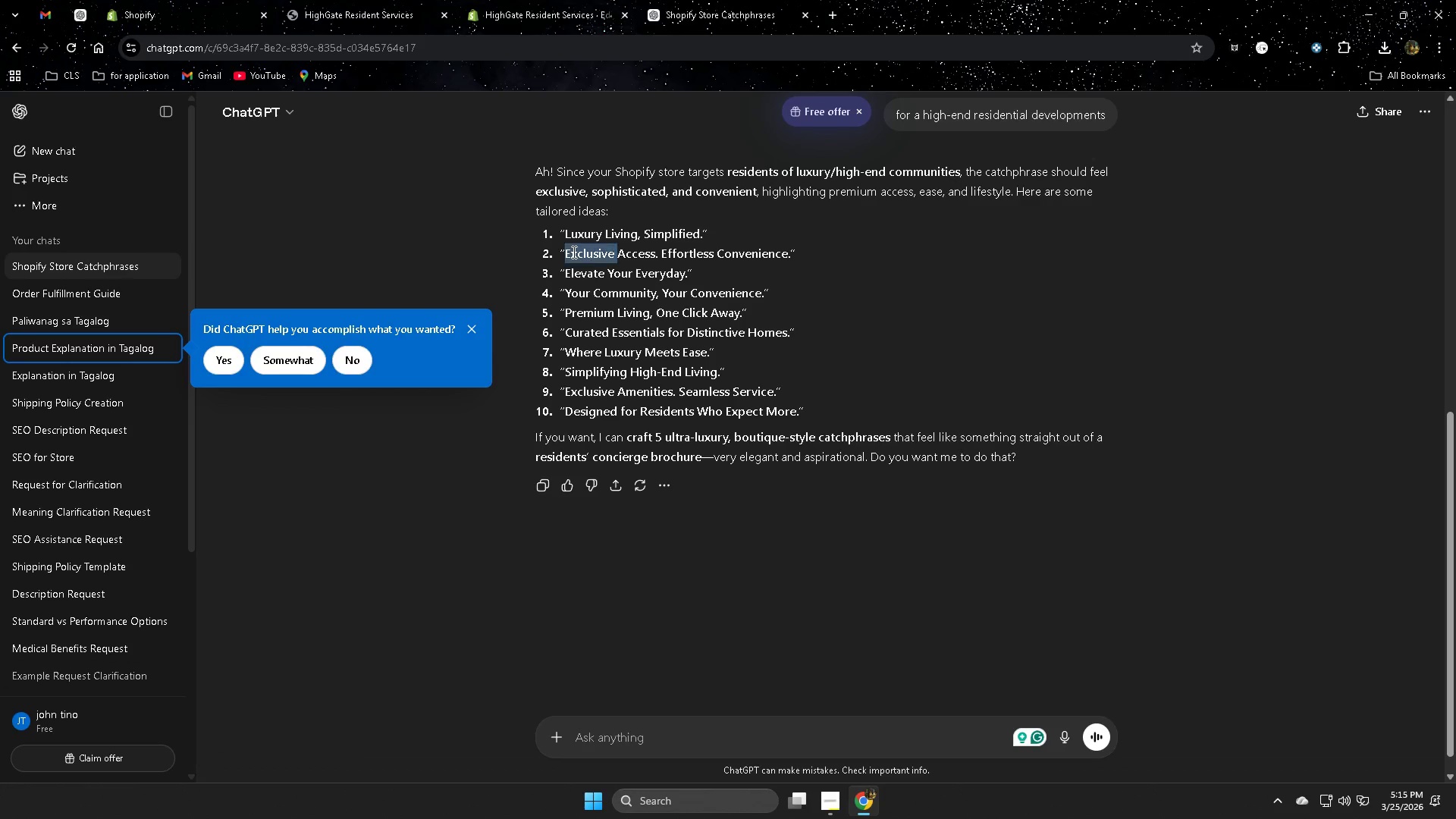 
left_click_drag(start_coordinate=[573, 252], to_coordinate=[740, 256])
 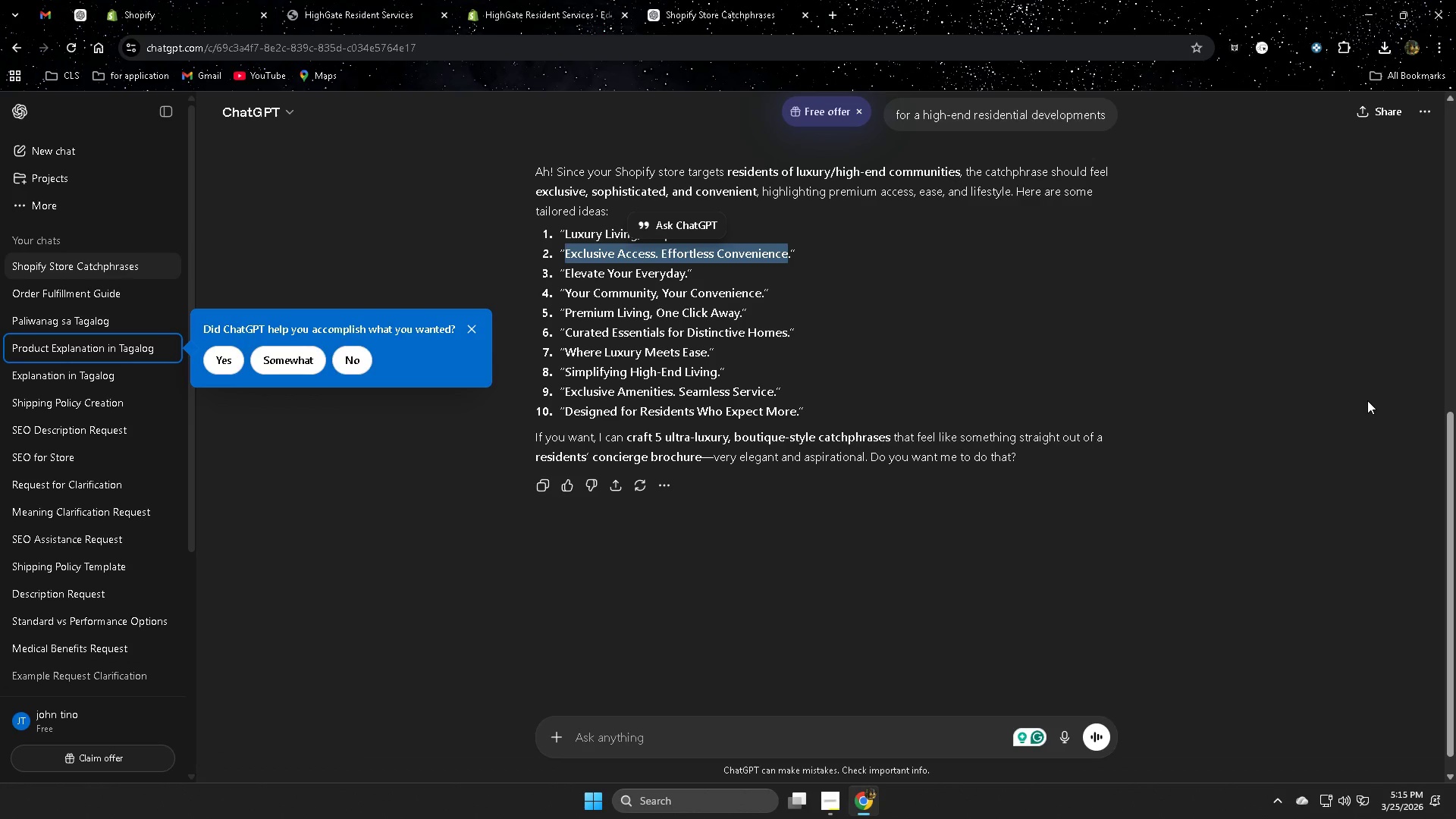 
key(Control+ControlLeft)
 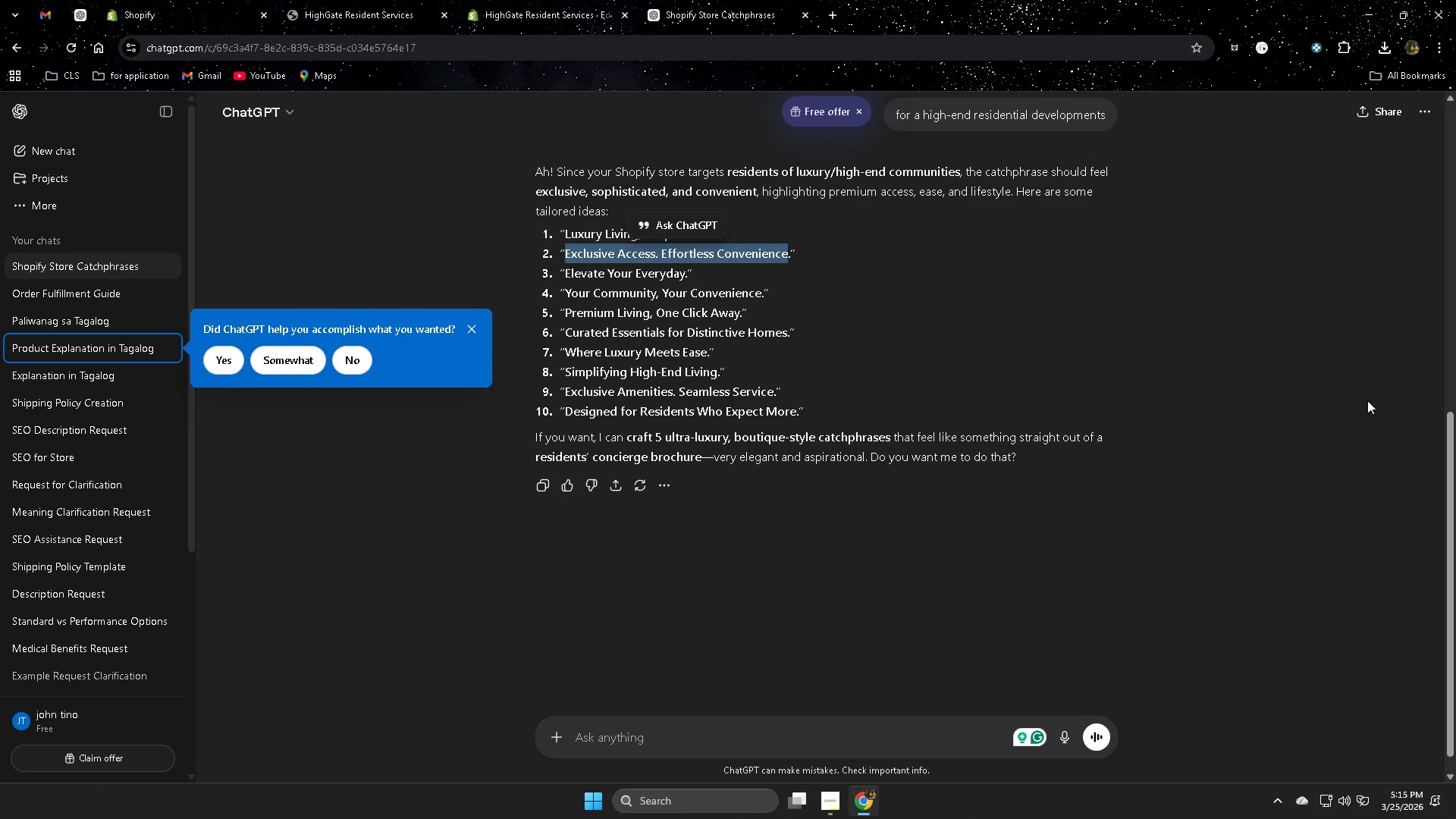 
key(Control+C)
 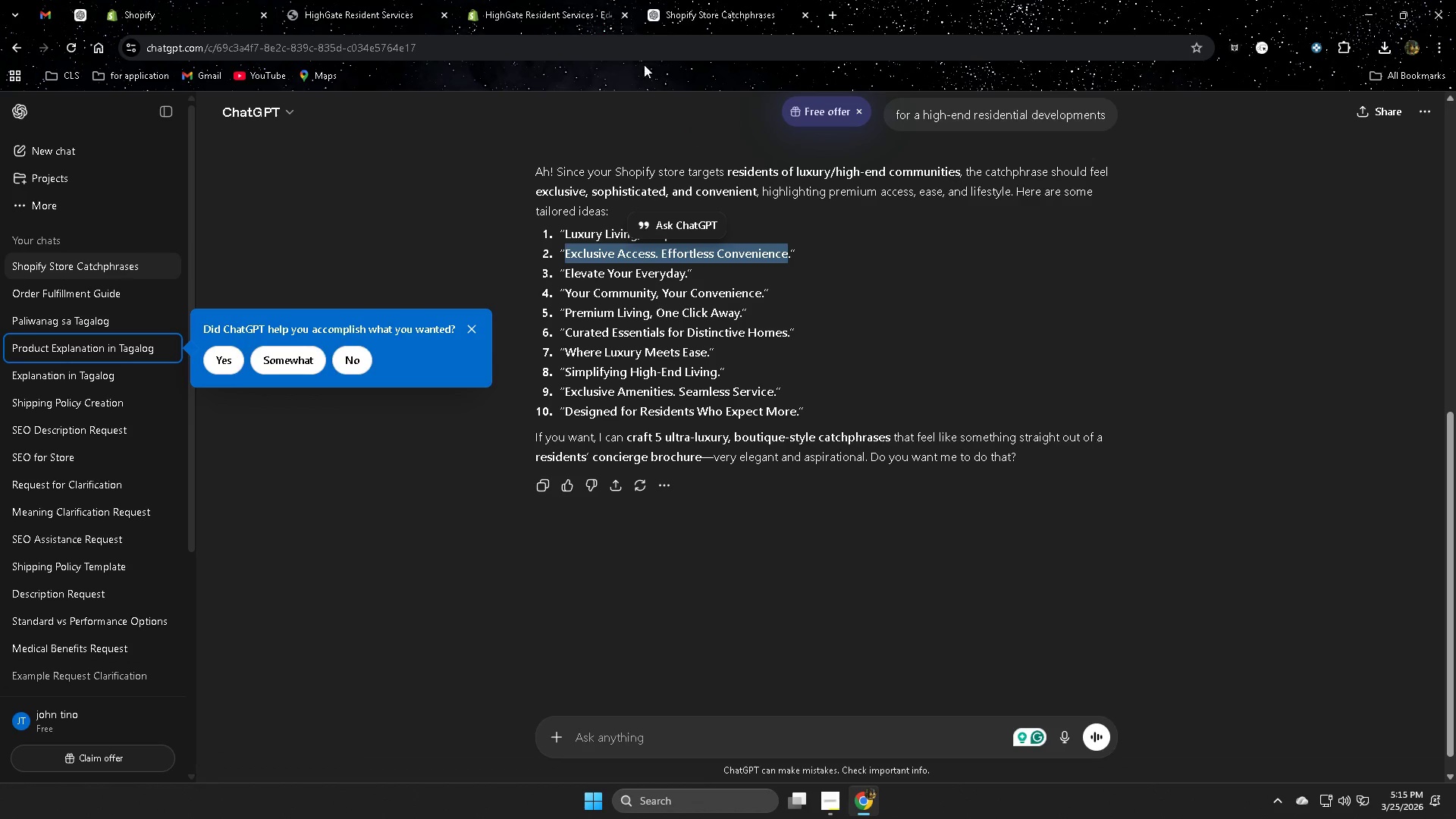 
left_click([340, 0])
 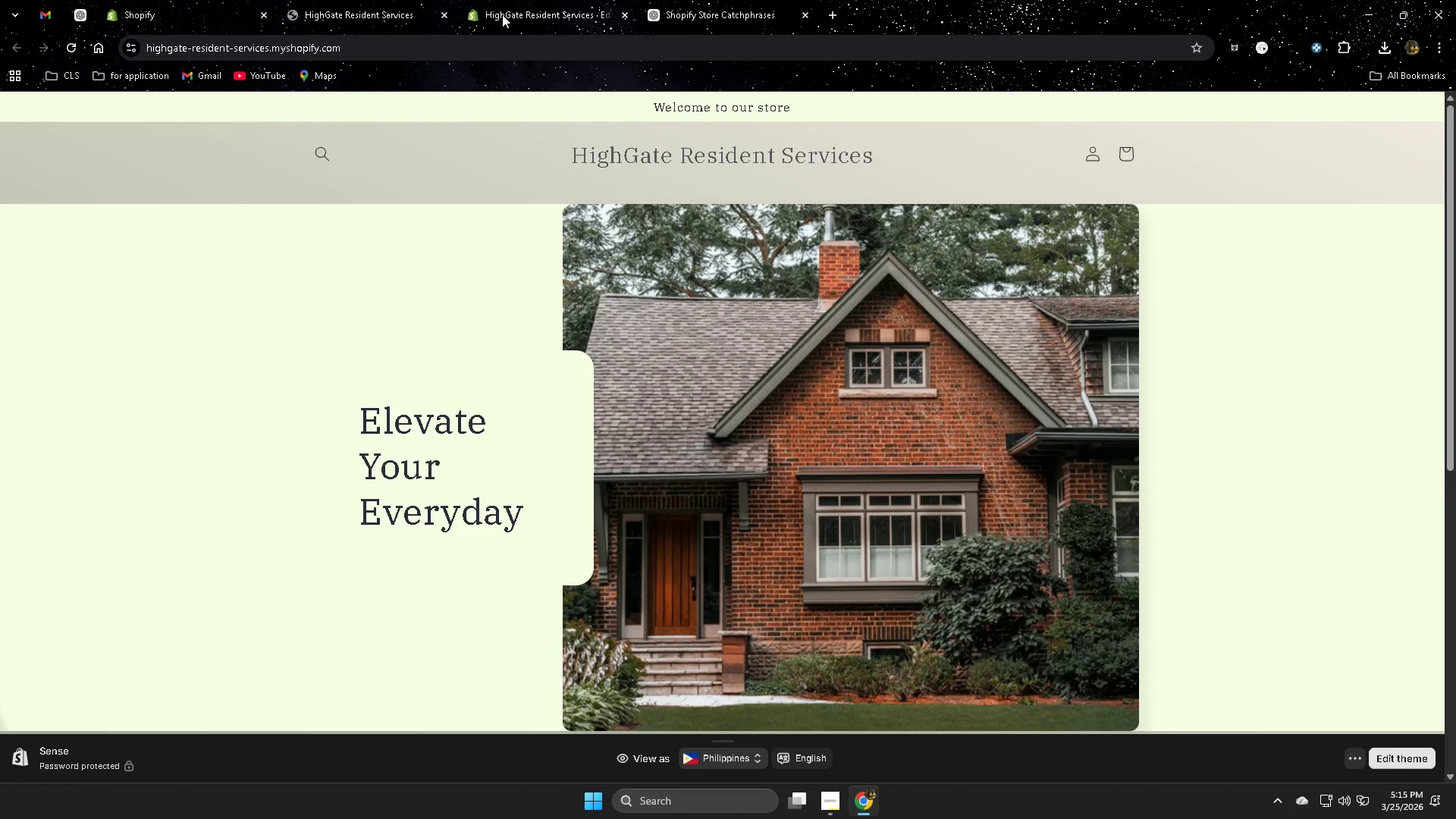 
left_click([180, 0])
 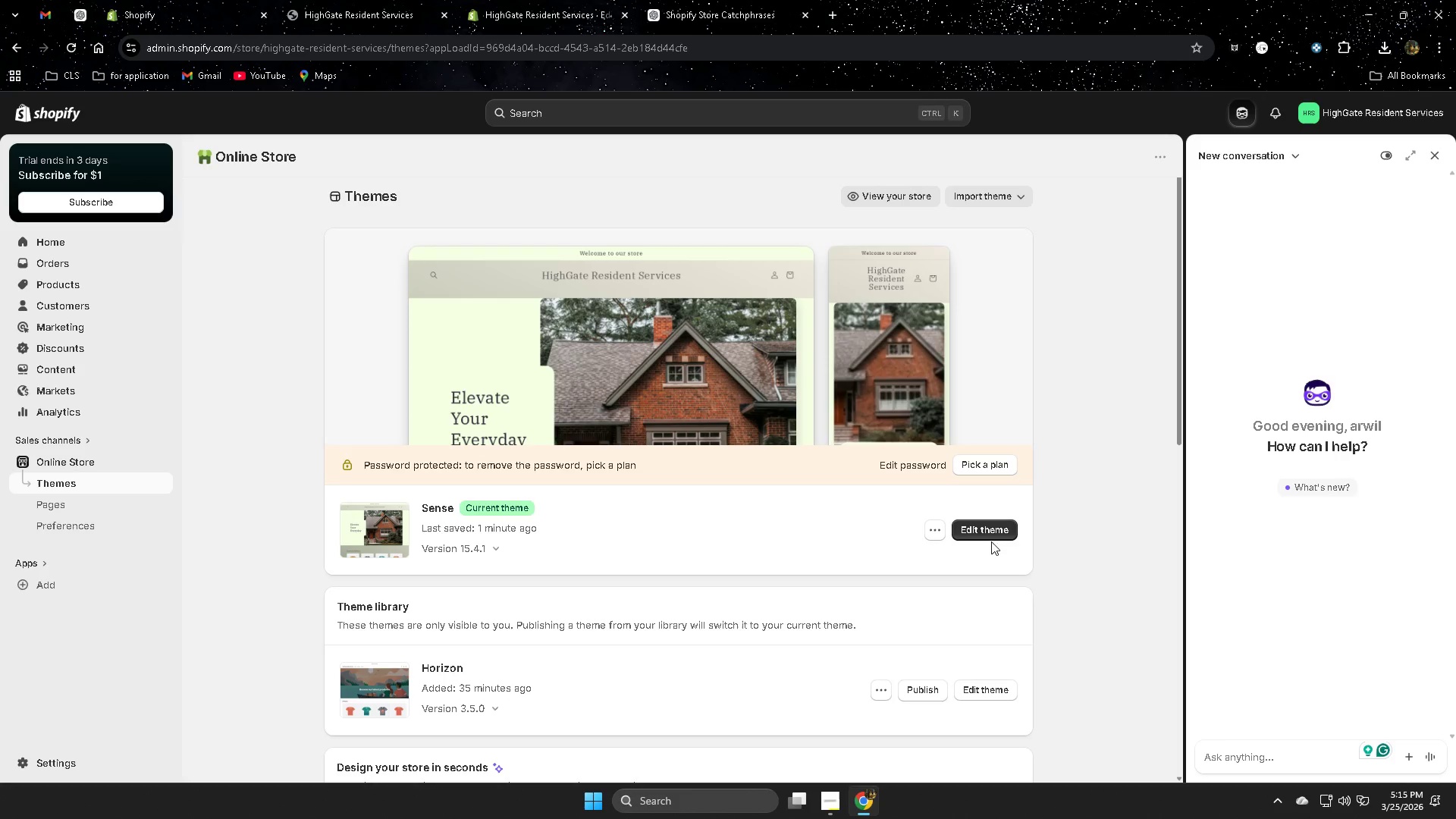 
left_click([989, 532])
 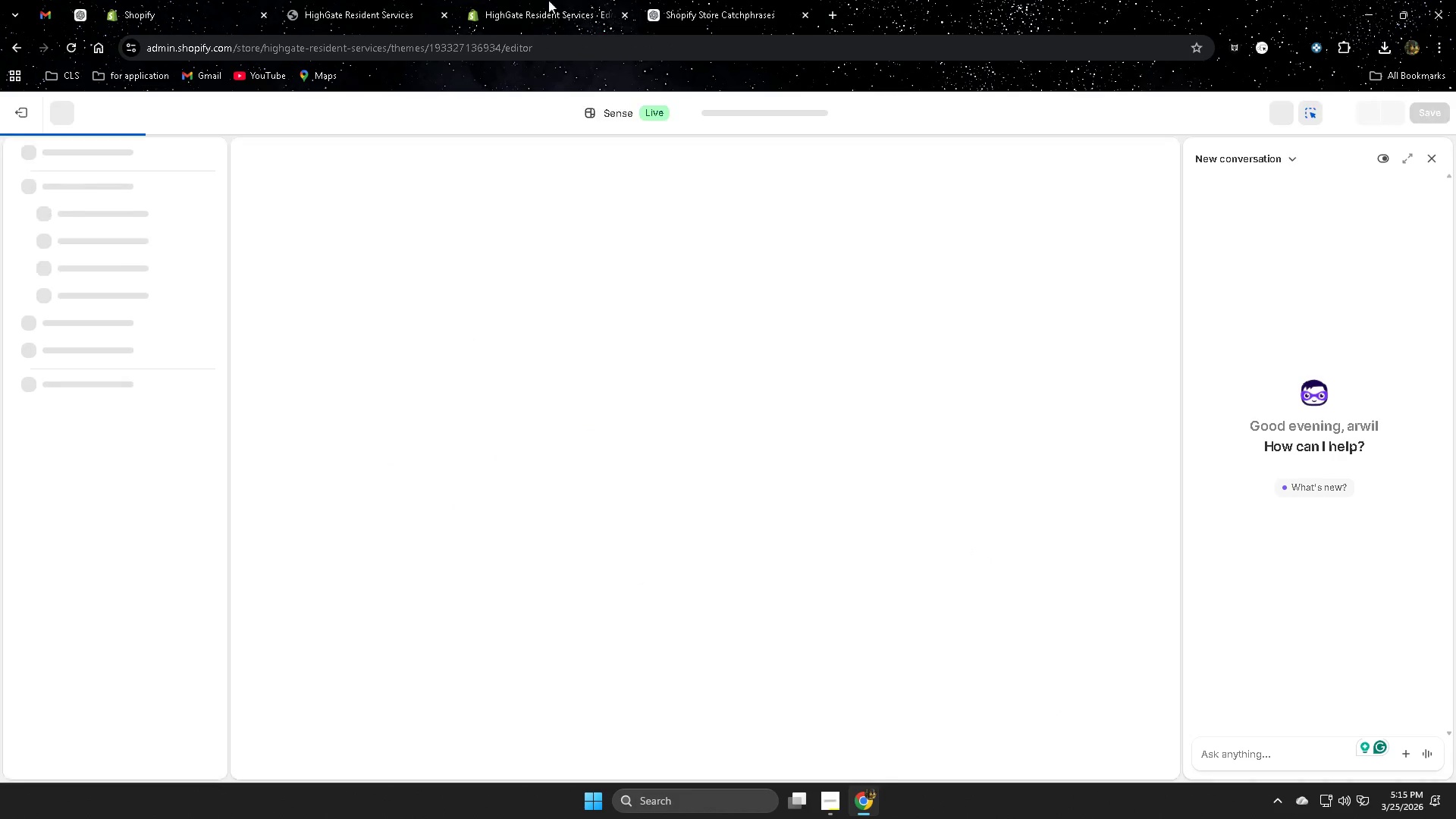 
left_click([734, 0])
 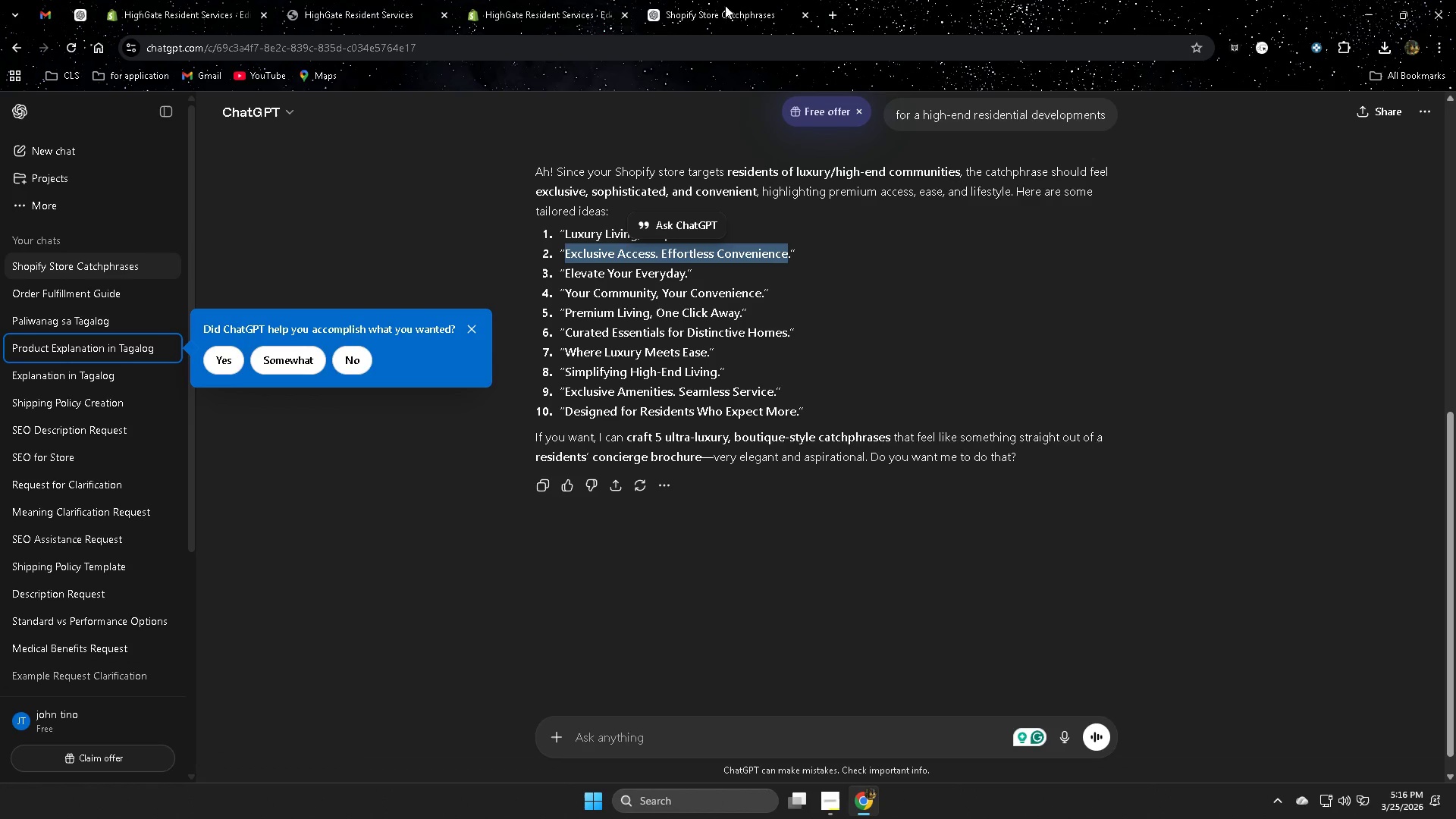 
key(Control+W)
 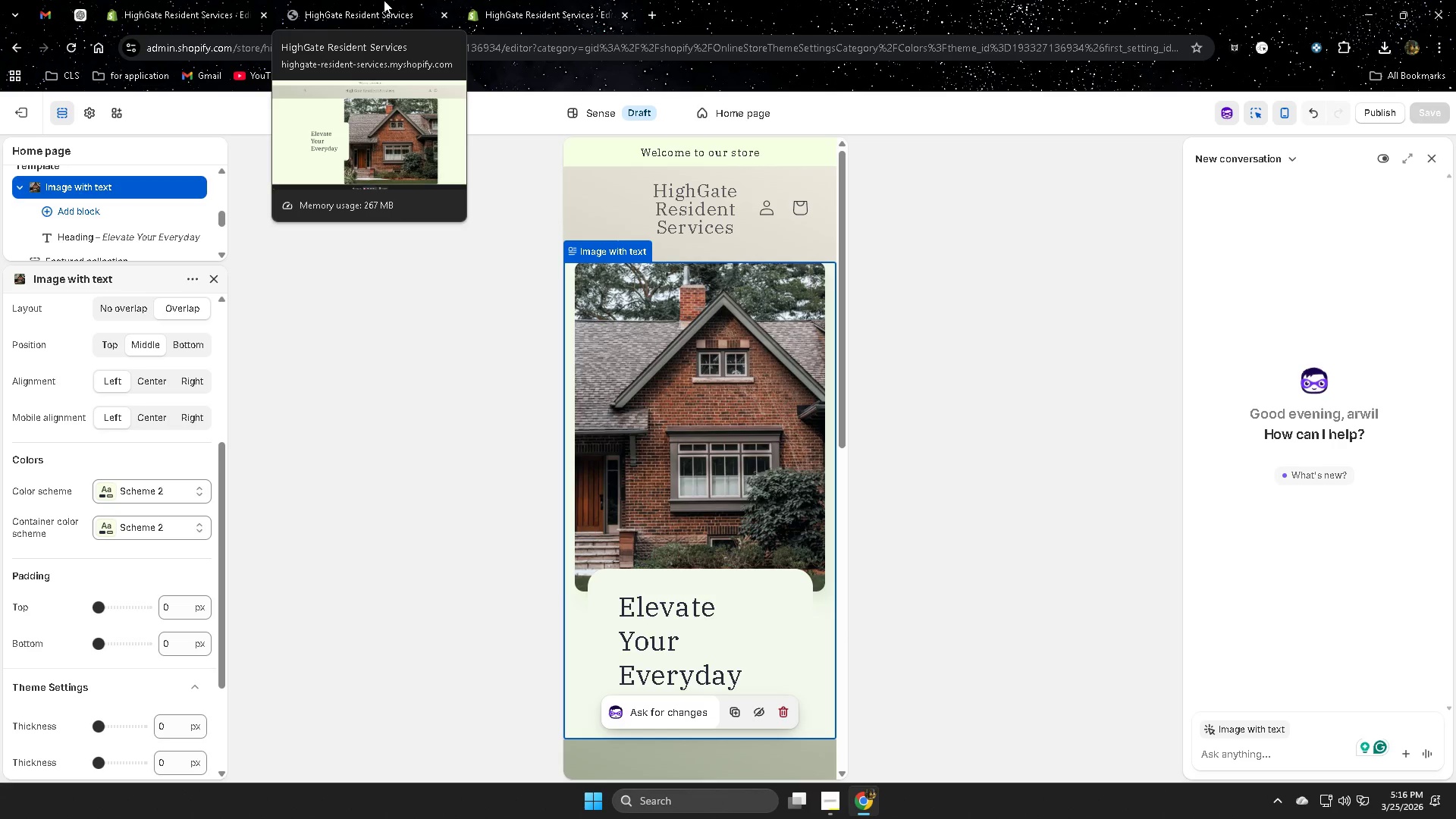 
key(Control+Shift+T)
 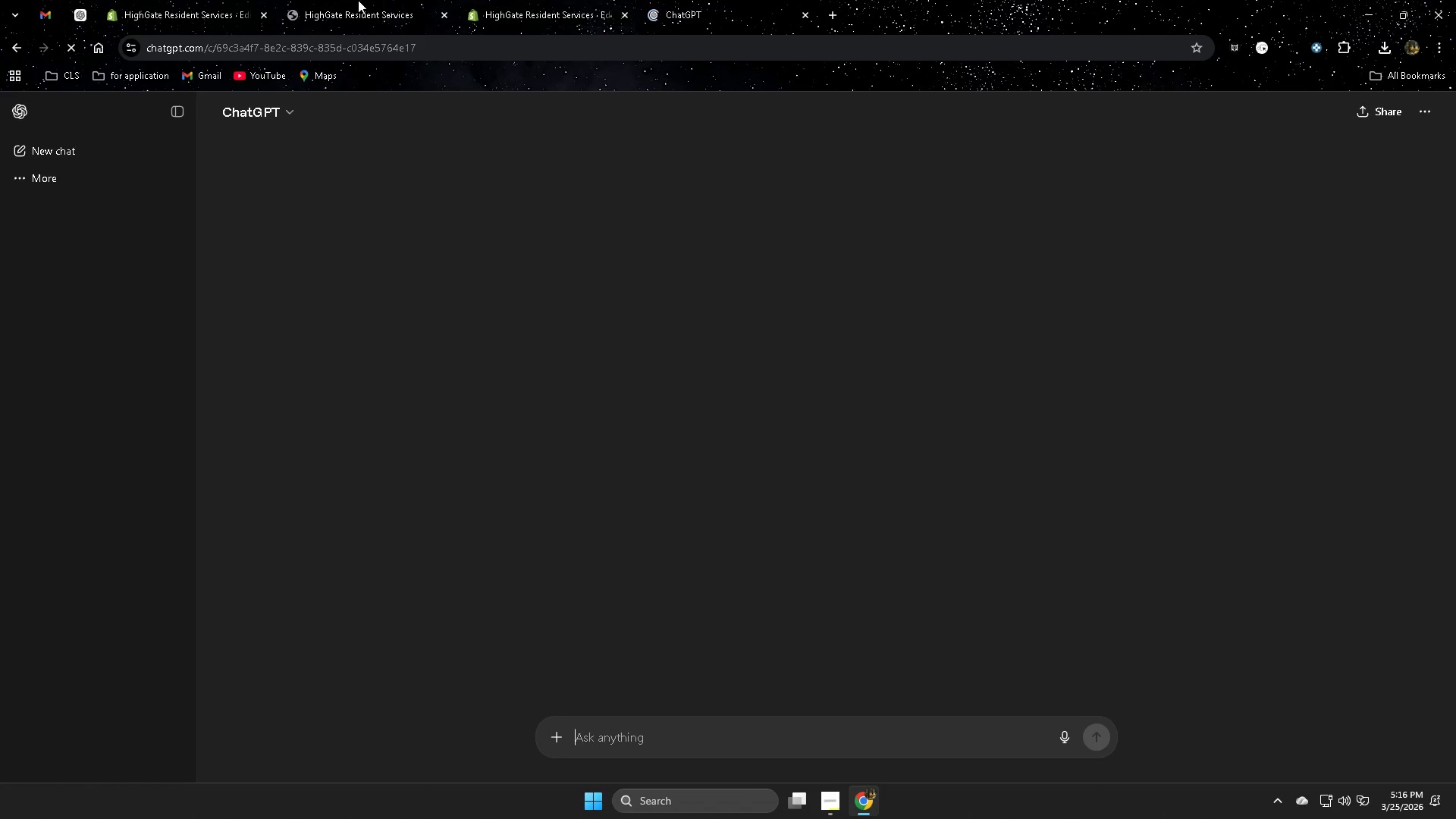 
left_click([332, 20])
 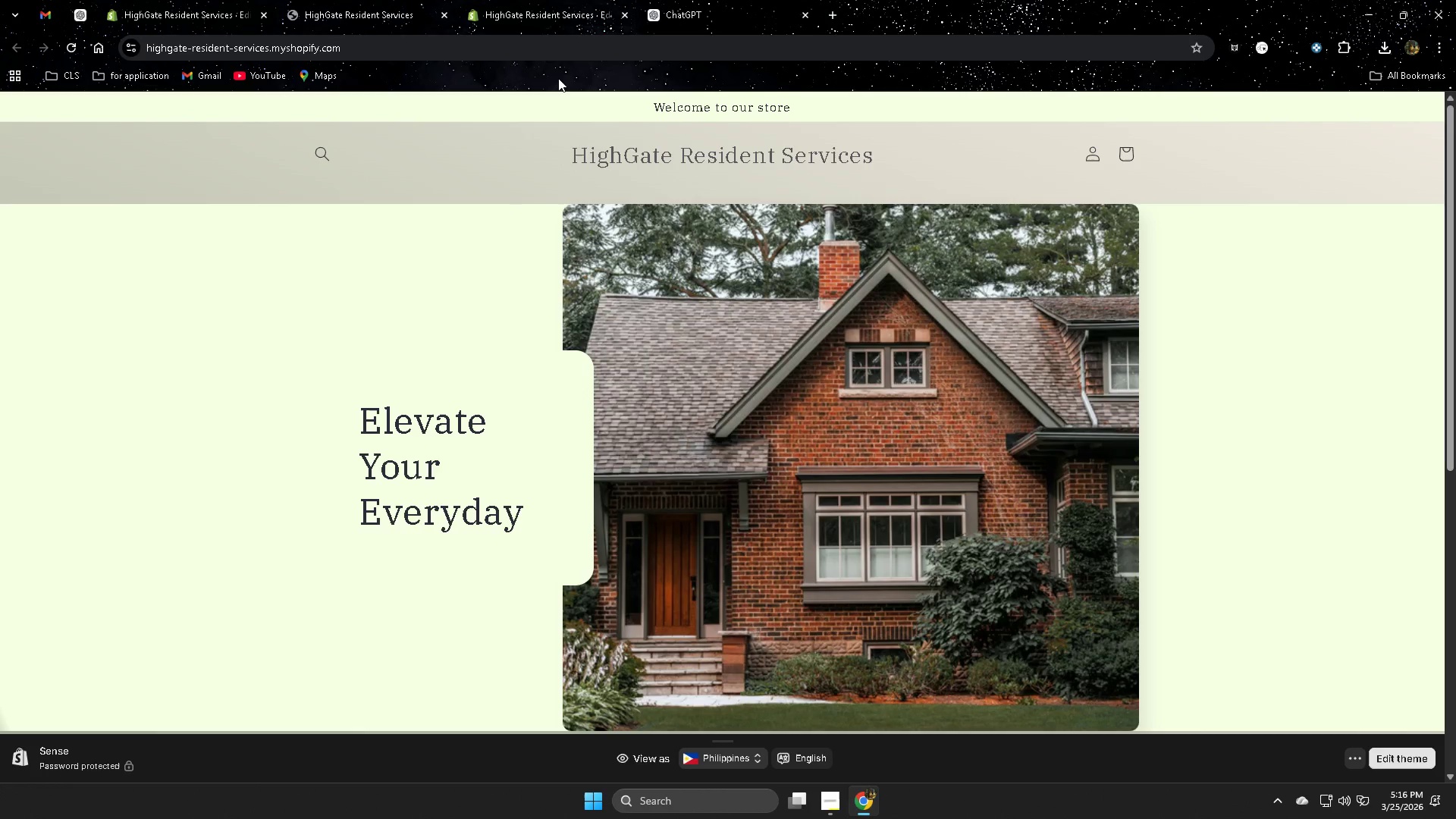 
left_click([728, 8])
 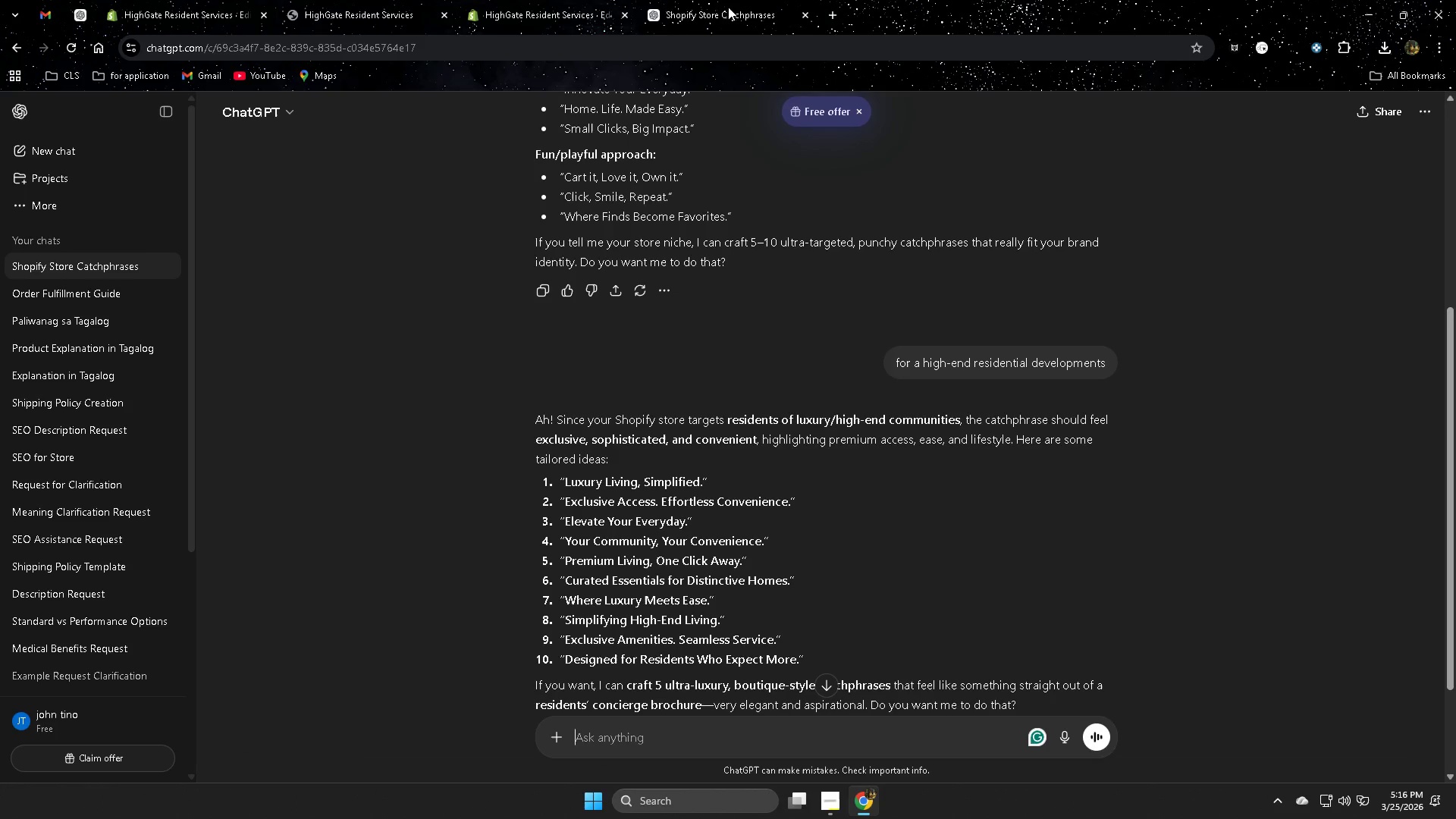 
scroll: coordinate [976, 505], scroll_direction: down, amount: 2.0
 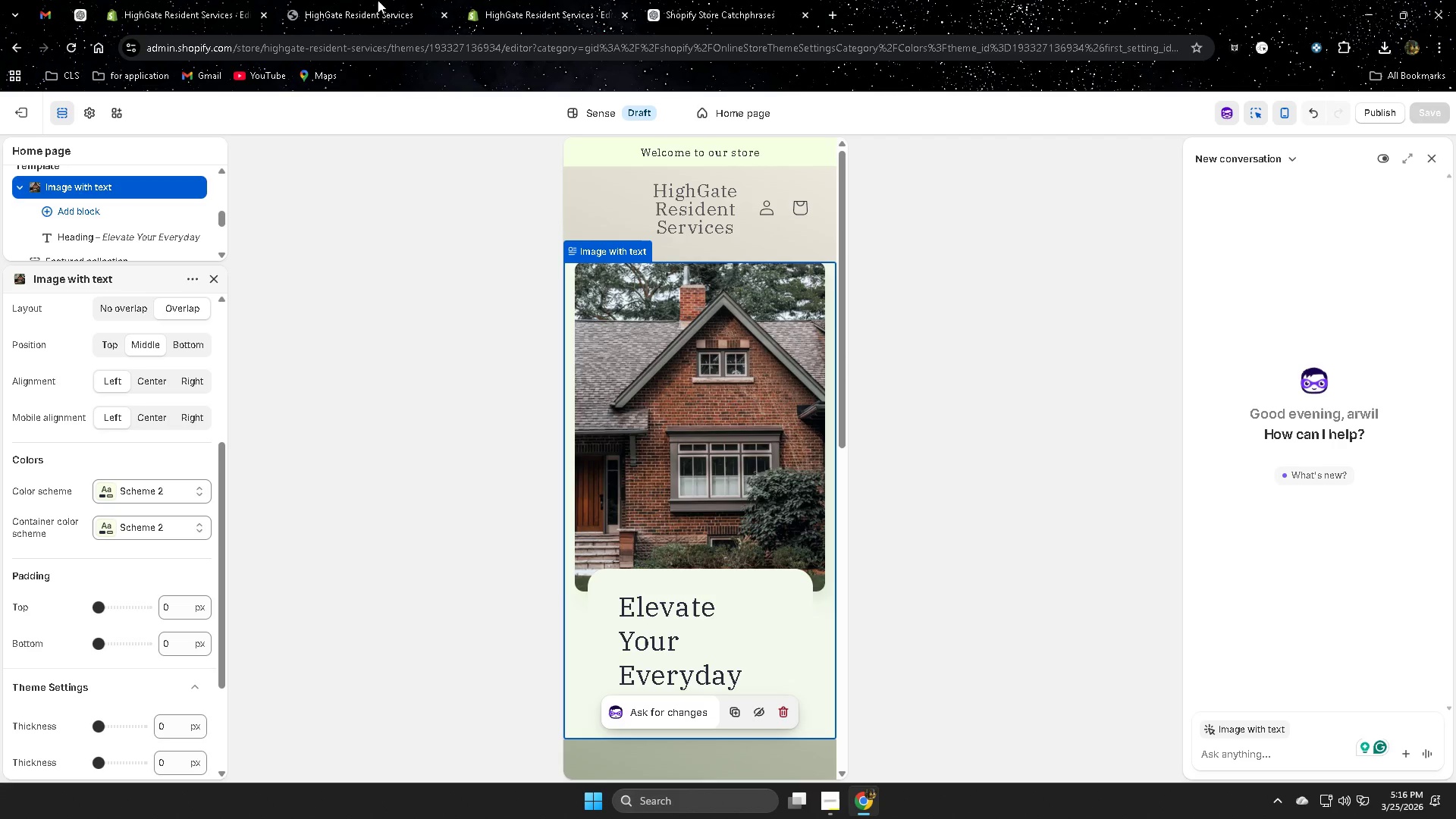 
left_click([376, 0])
 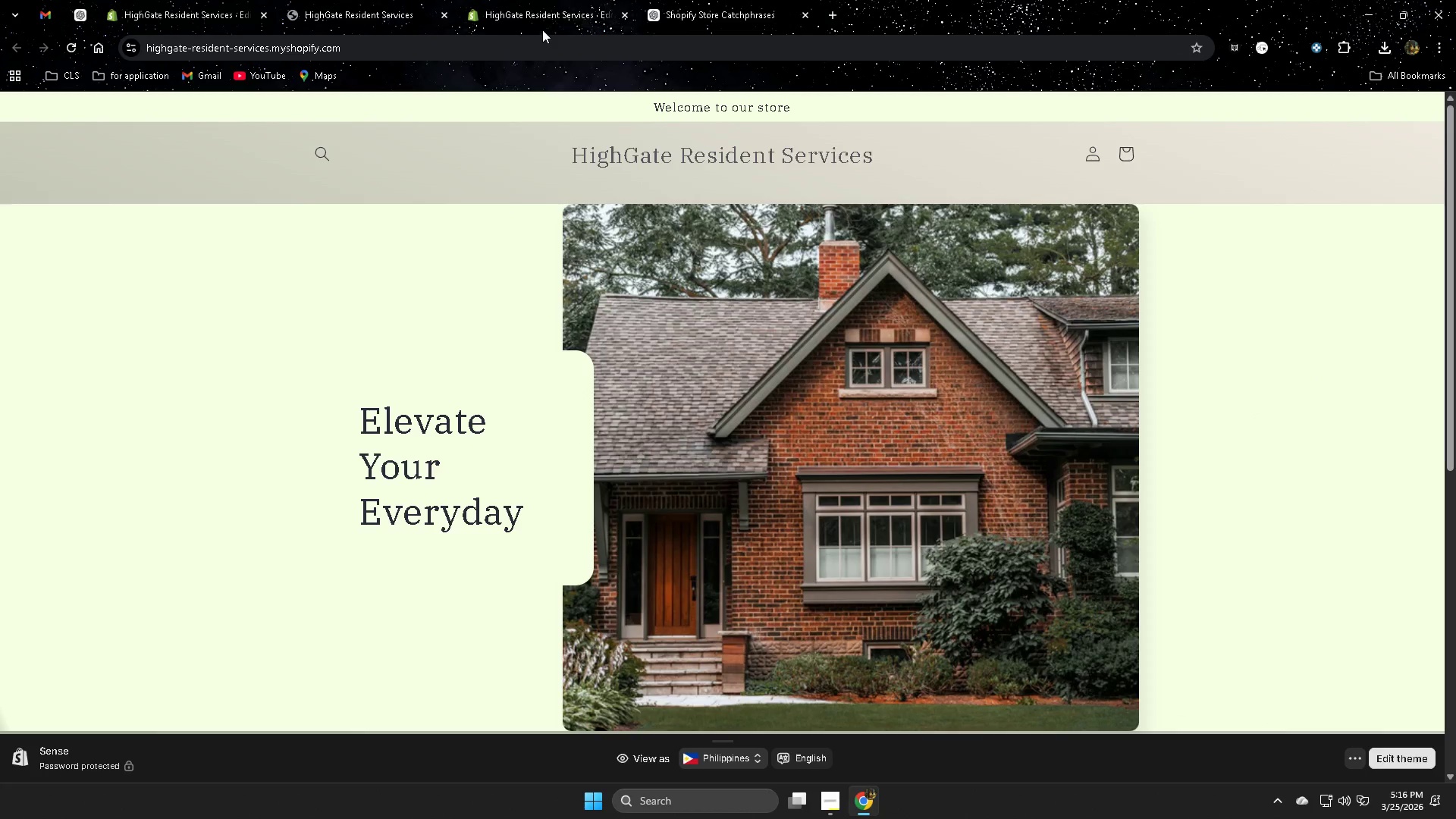 
left_click([557, 8])
 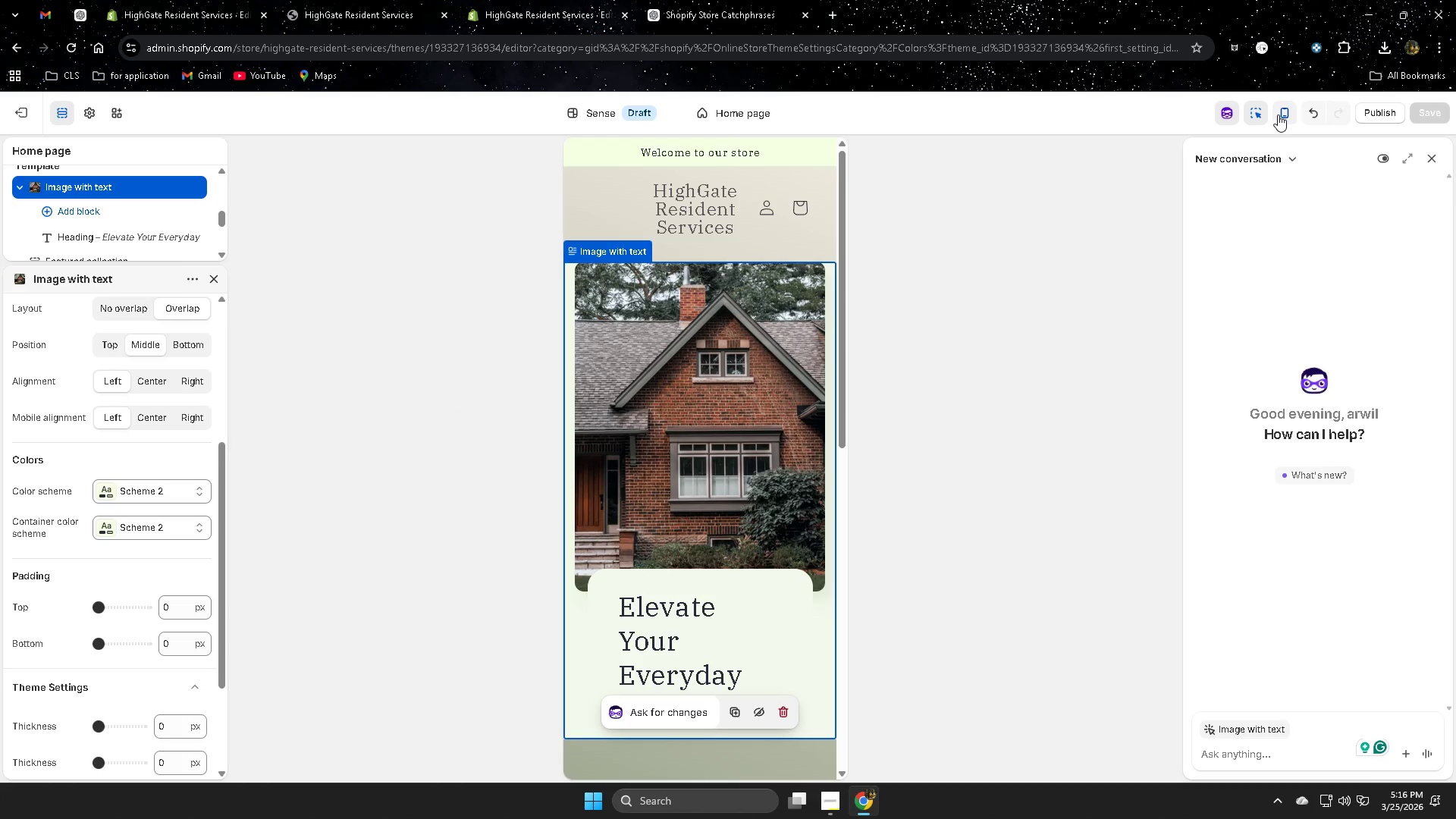 
left_click([1281, 115])
 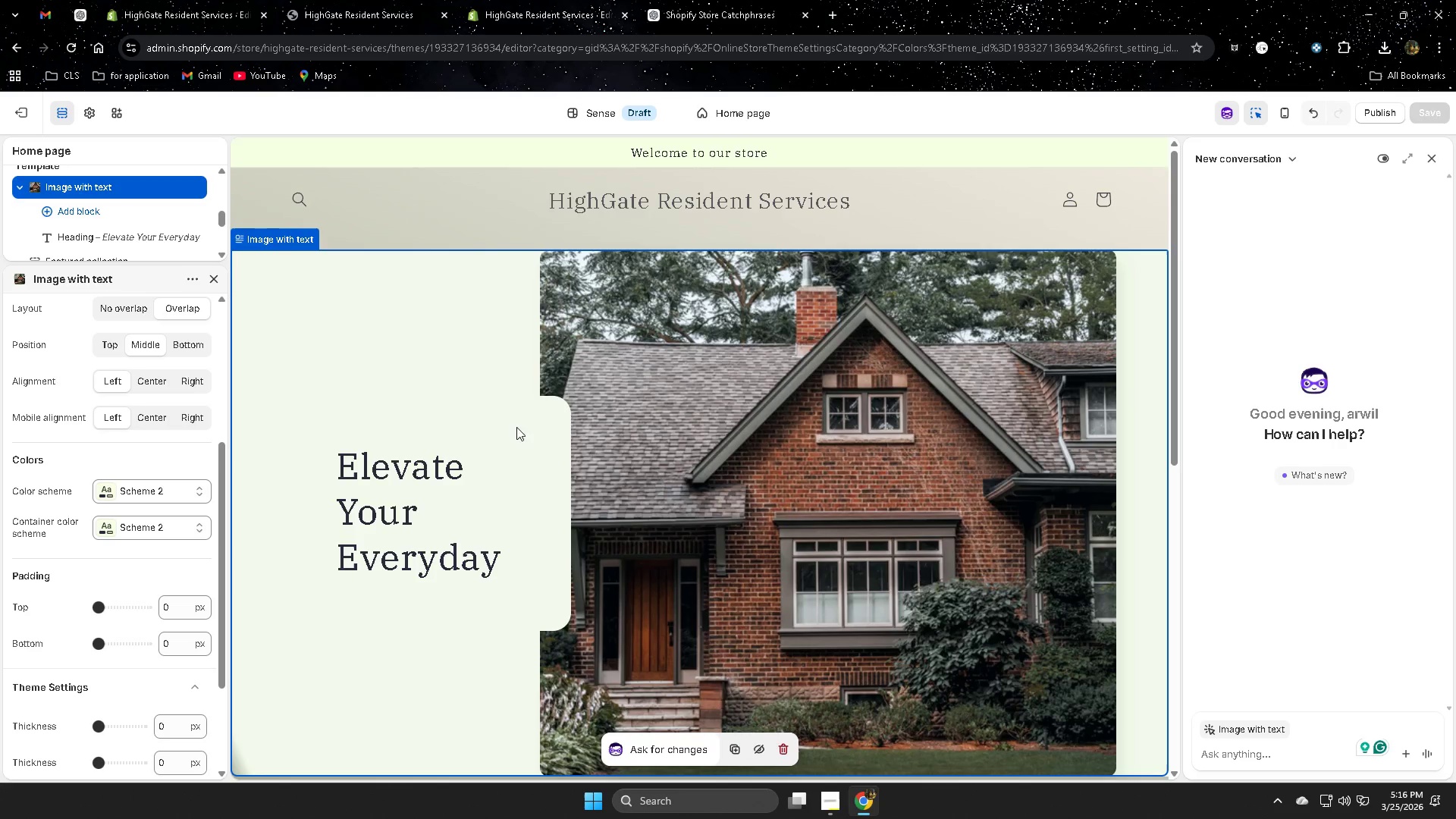 
scroll: coordinate [142, 372], scroll_direction: up, amount: 7.0
 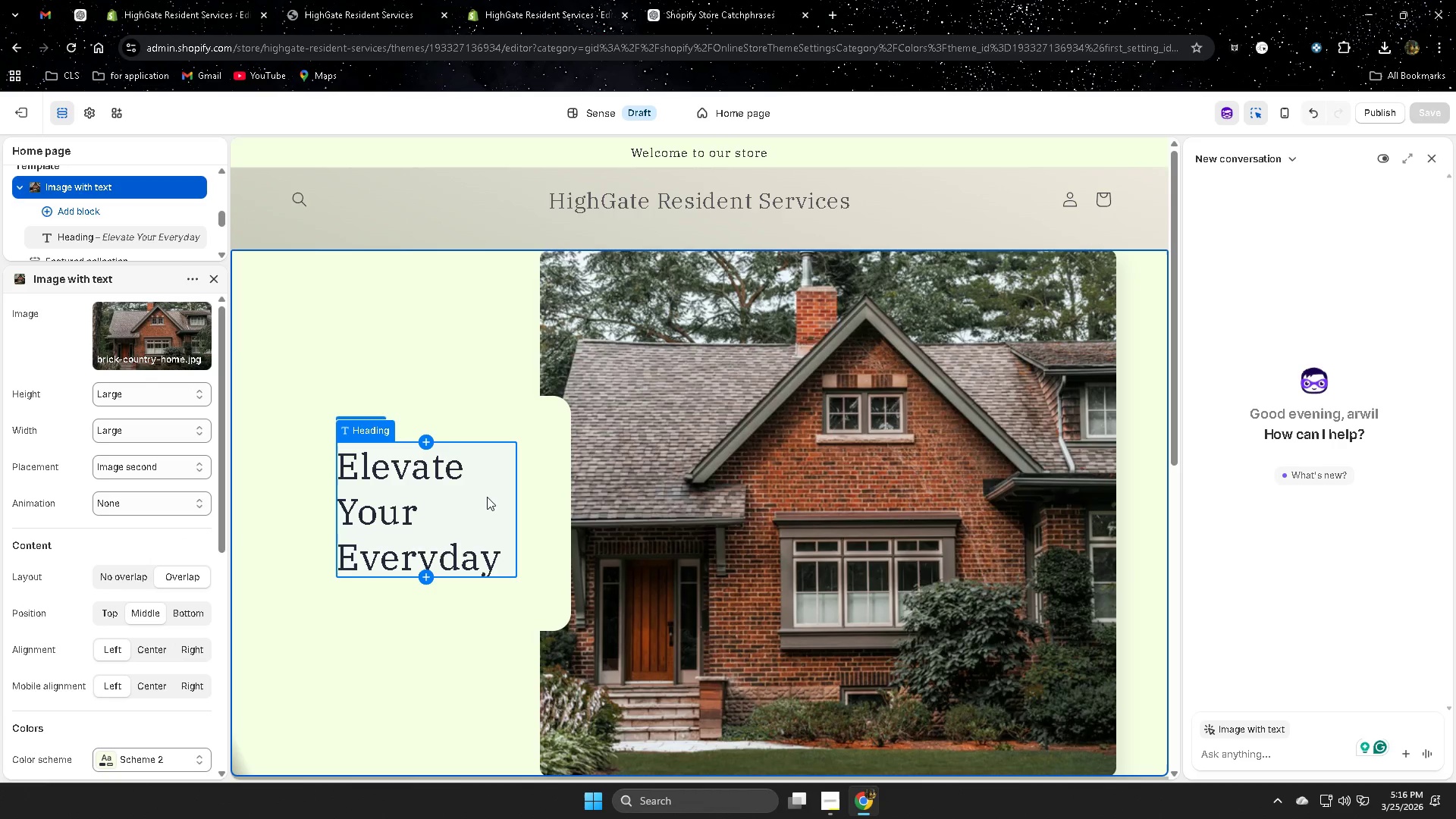 
left_click([487, 497])
 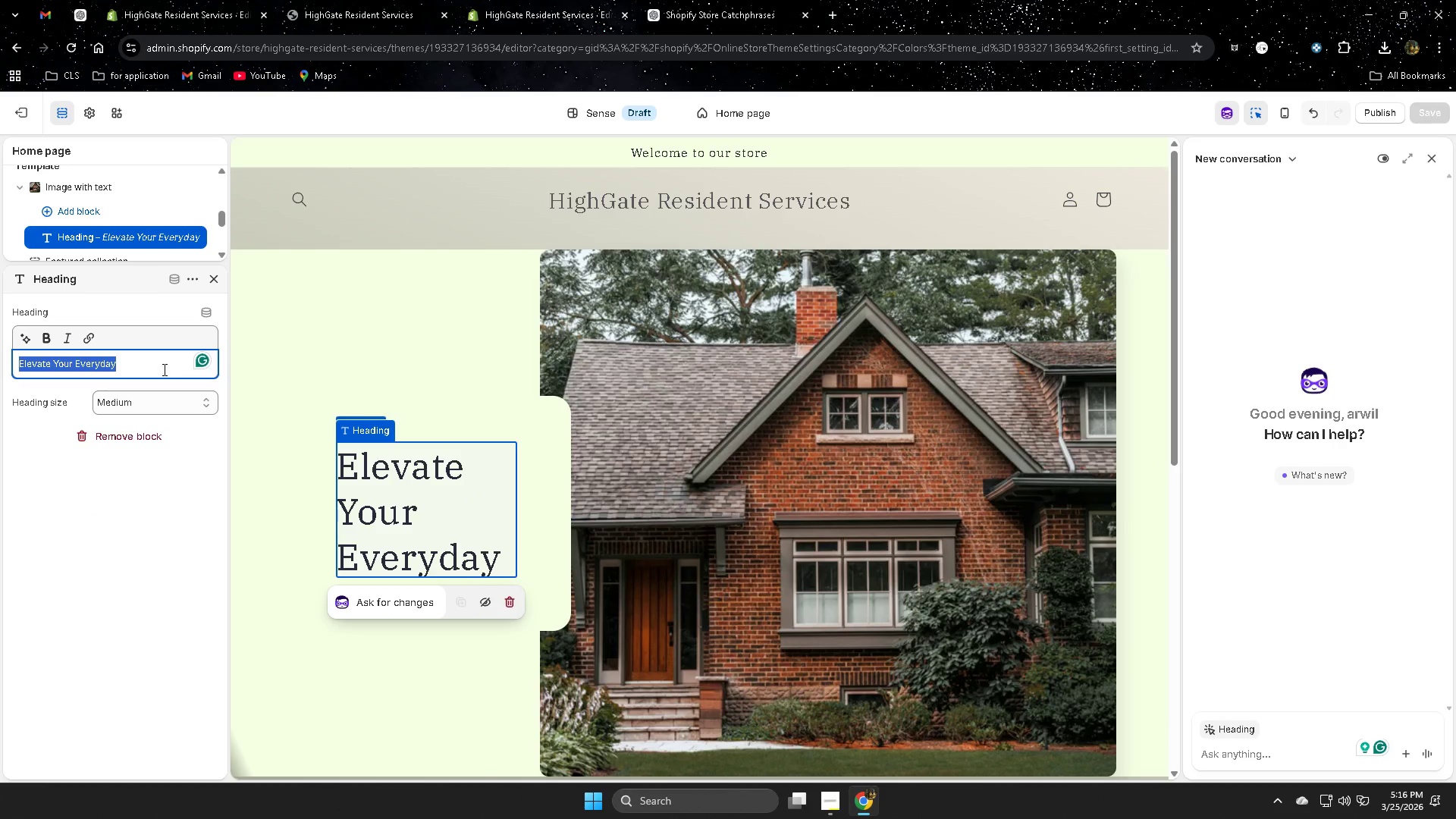 
key(Backspace)
 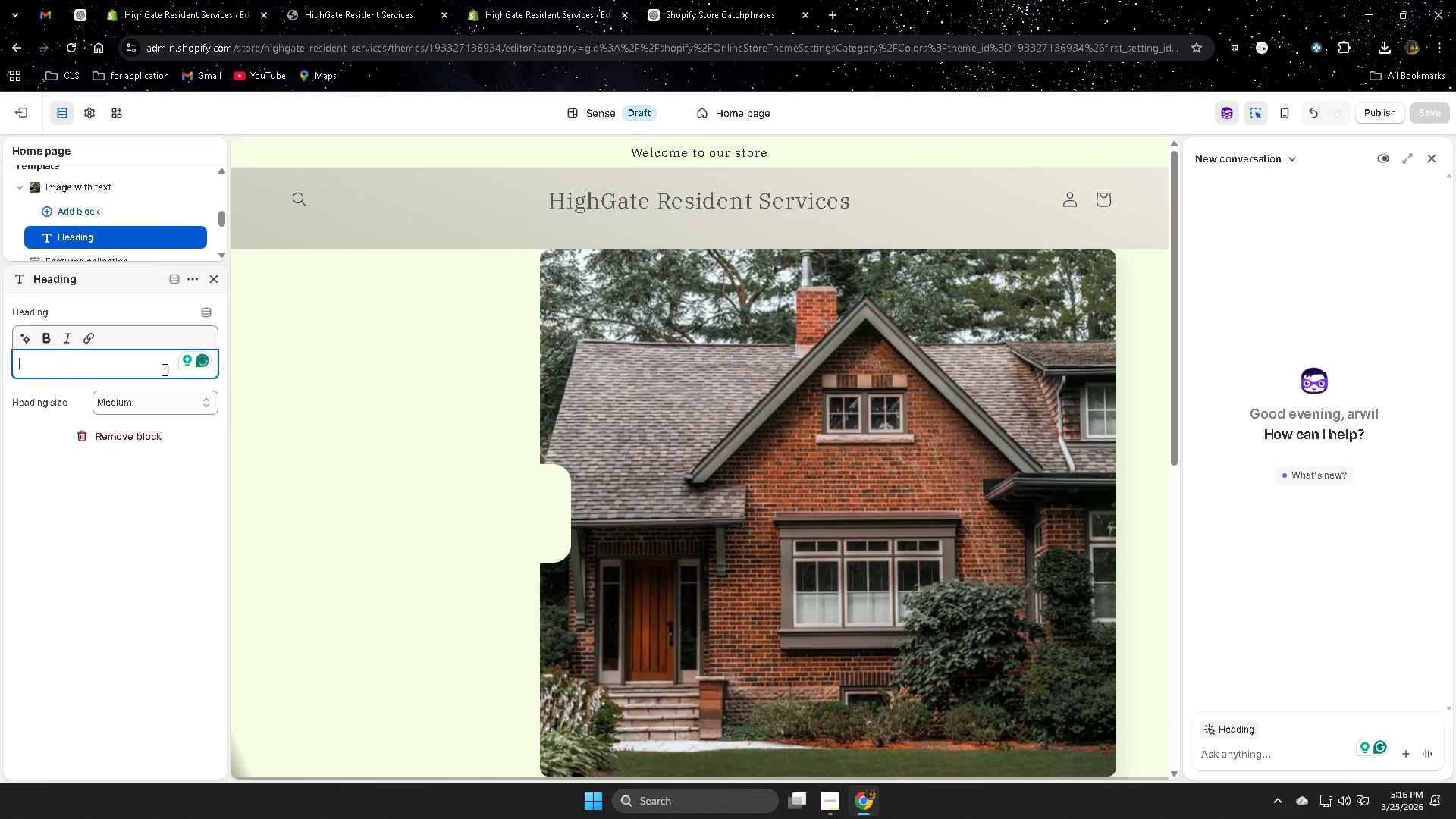 
key(Control+ControlLeft)
 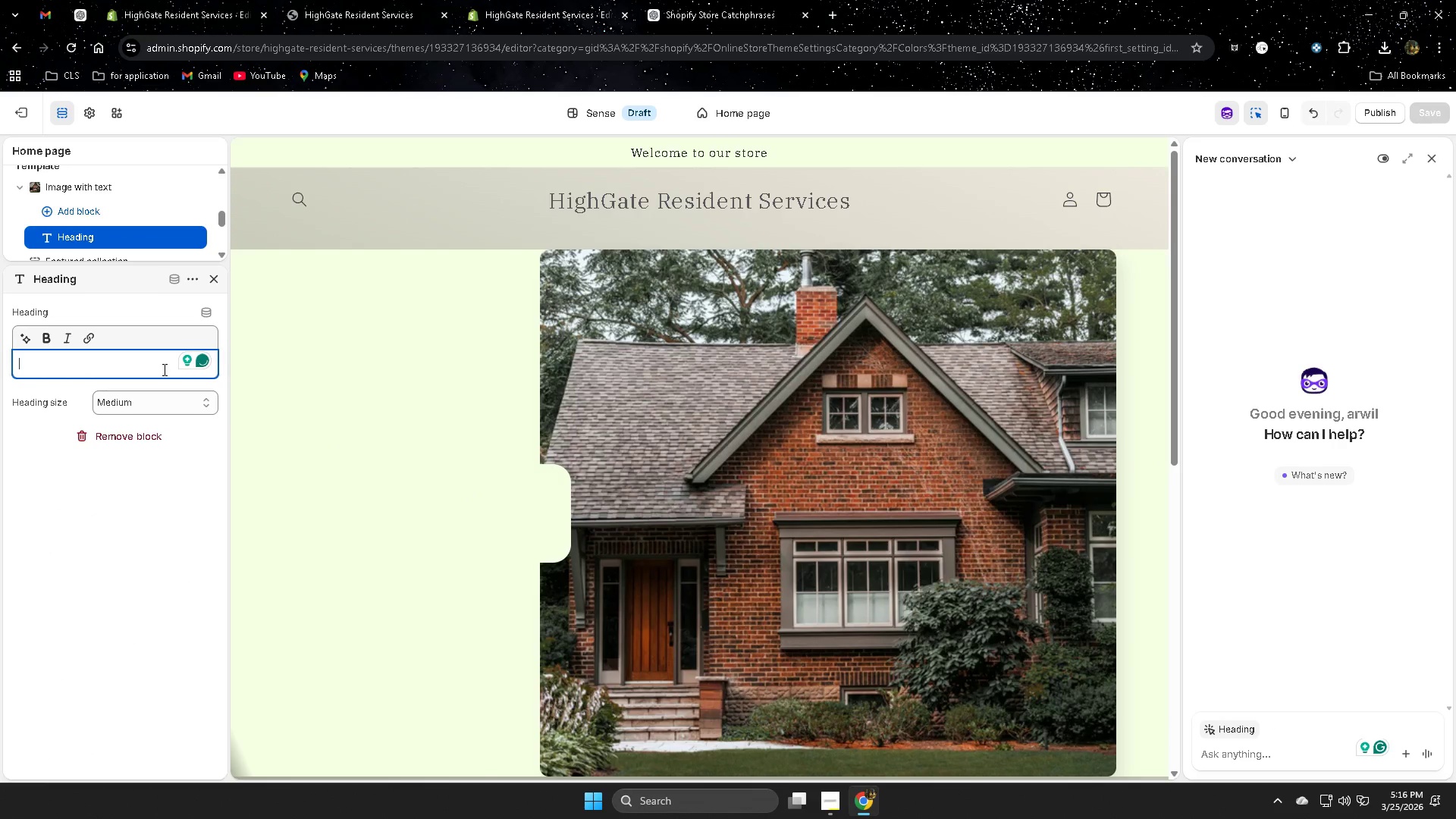 
key(Control+V)
 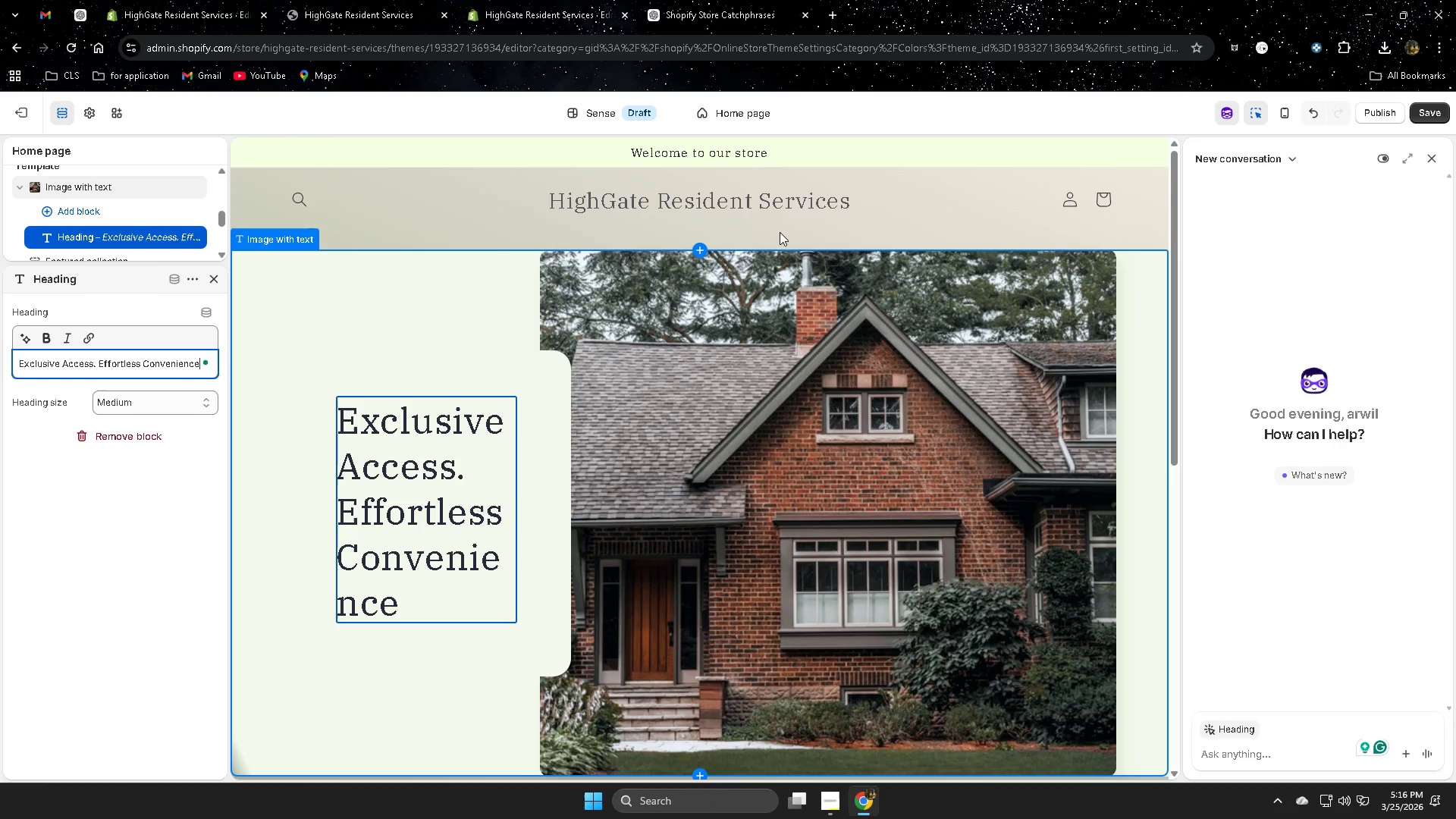 
left_click([742, 337])
 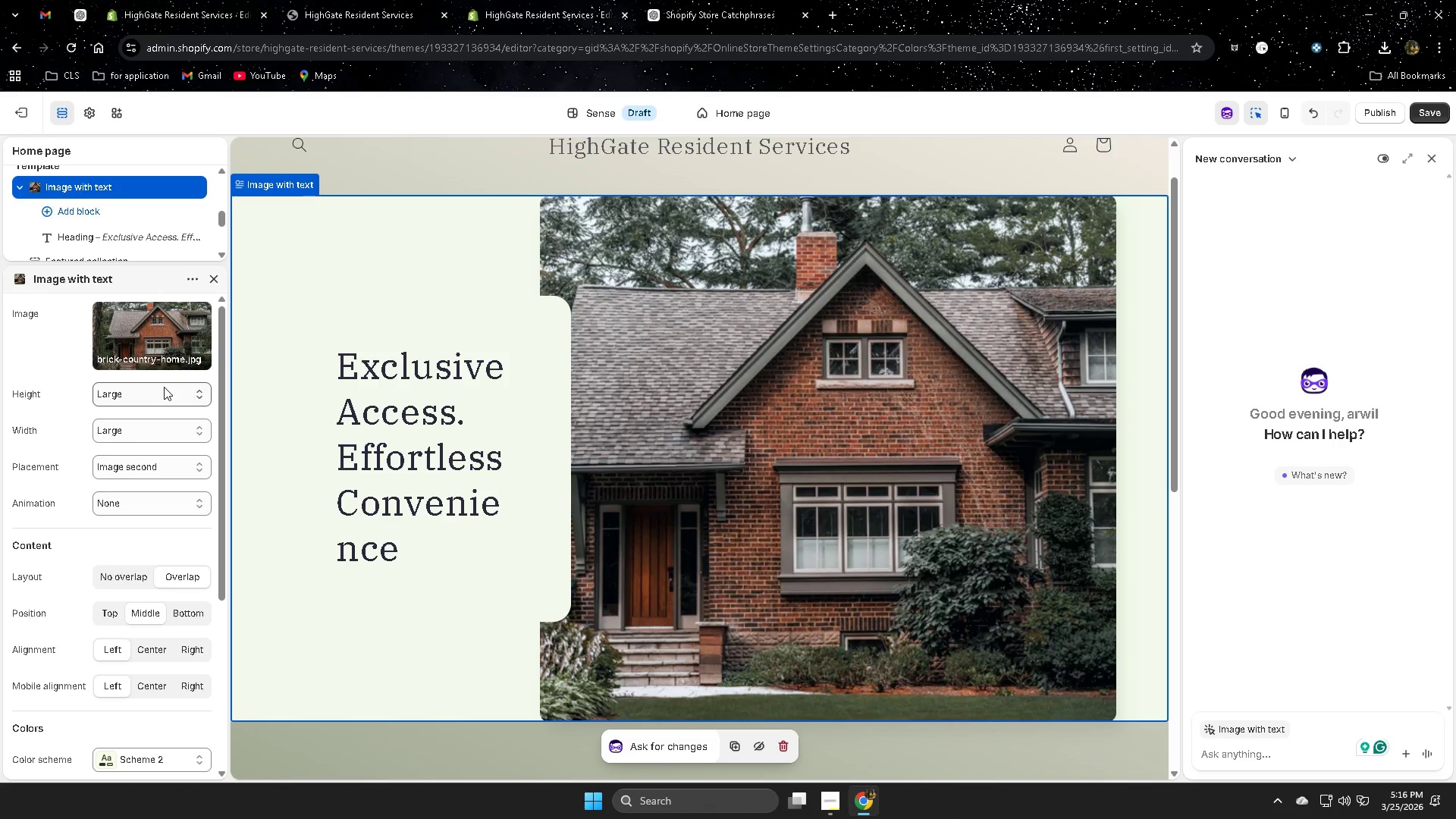 
wait(6.56)
 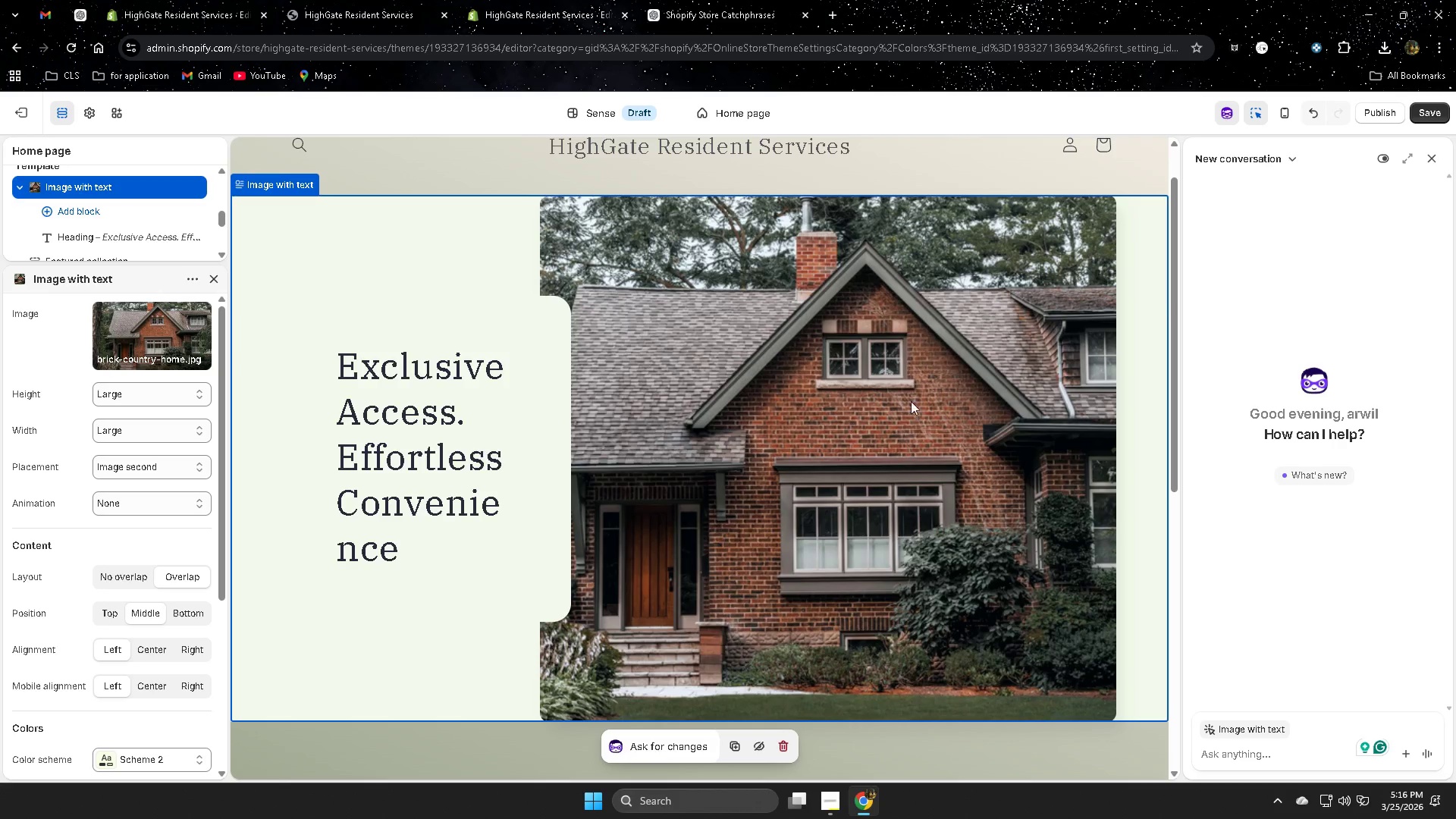 
left_click([396, 349])
 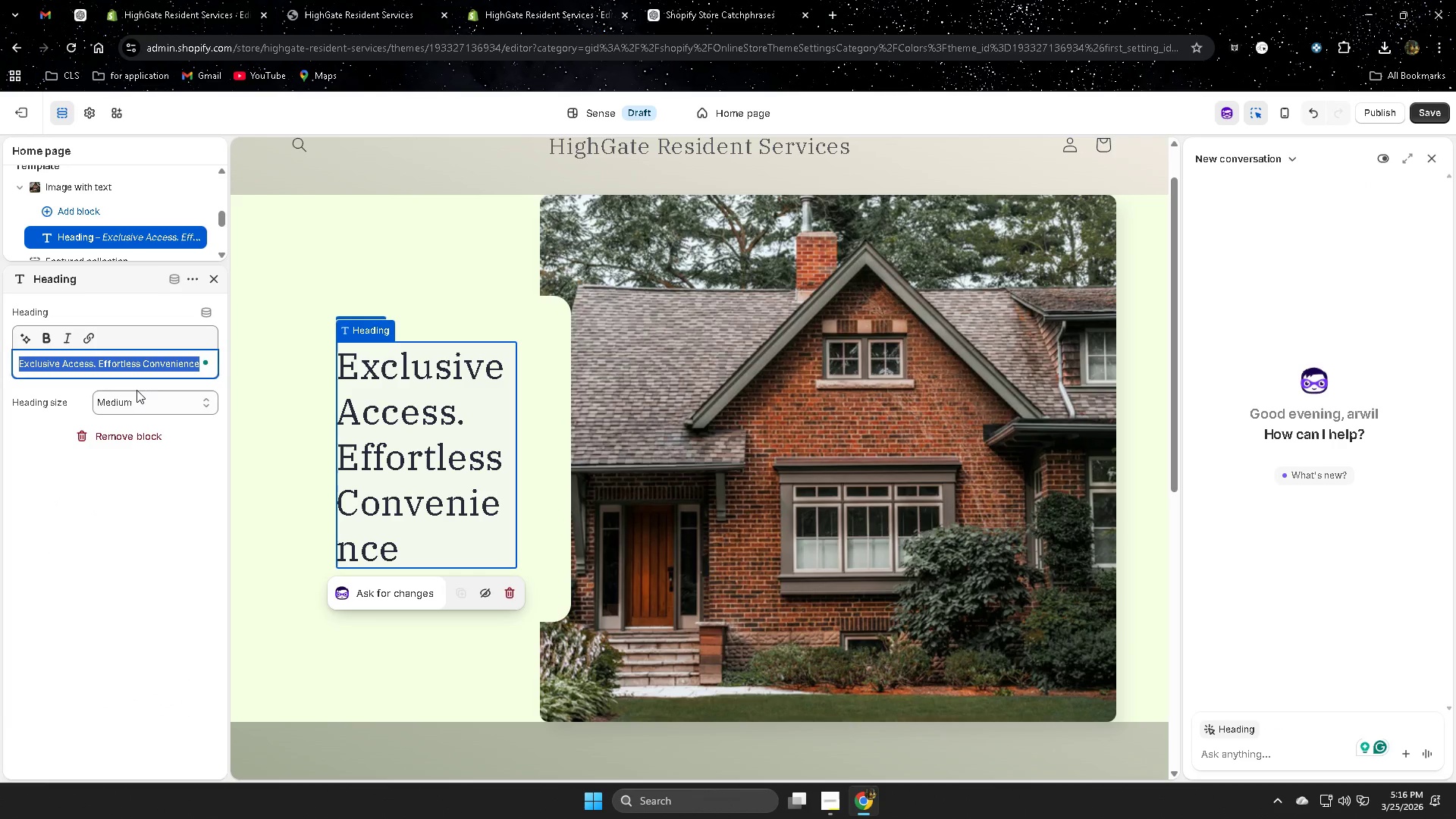 
left_click([167, 400])
 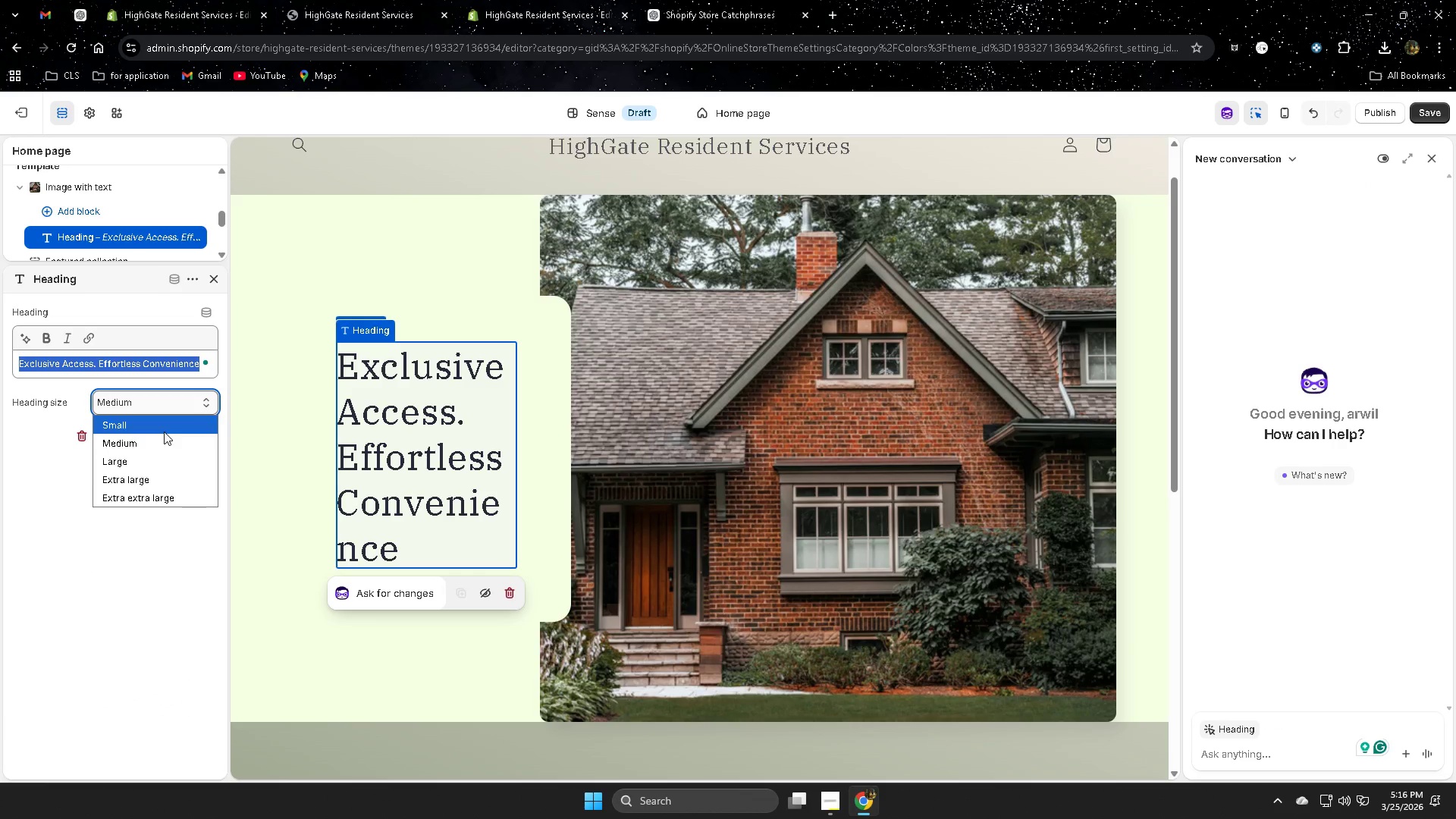 
left_click([164, 424])
 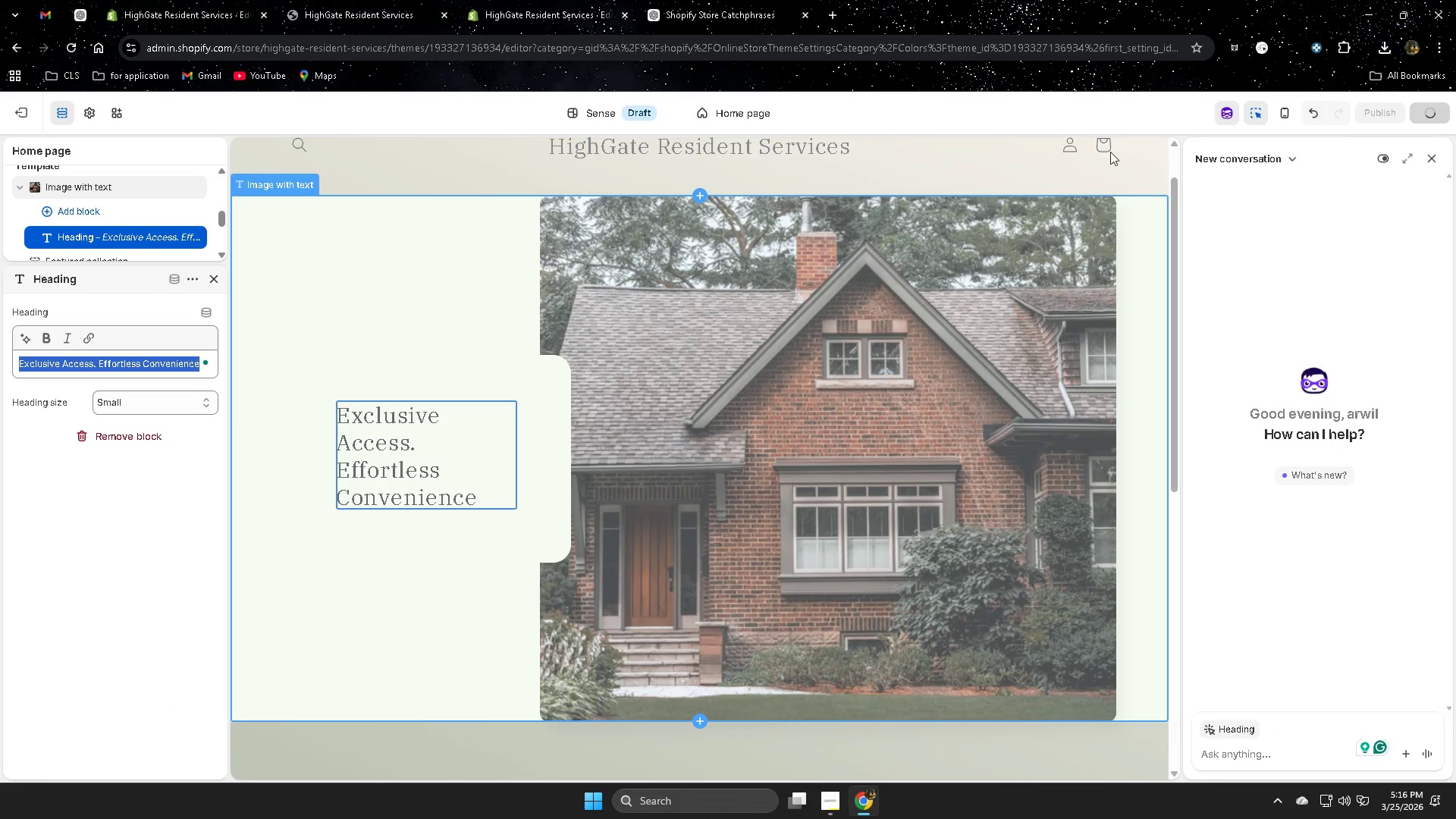 
scroll: coordinate [858, 446], scroll_direction: none, amount: 0.0
 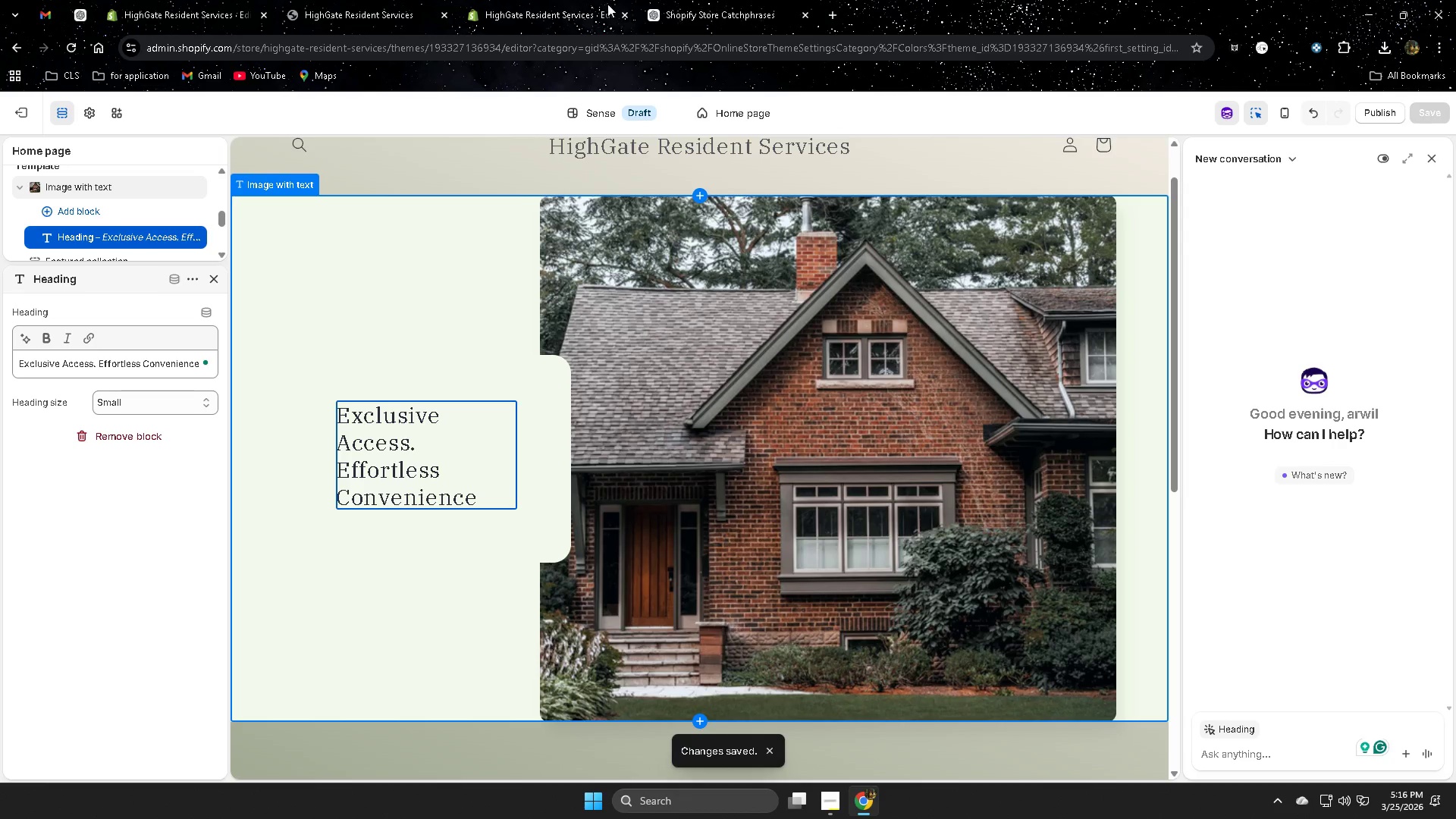 
left_click([524, 0])
 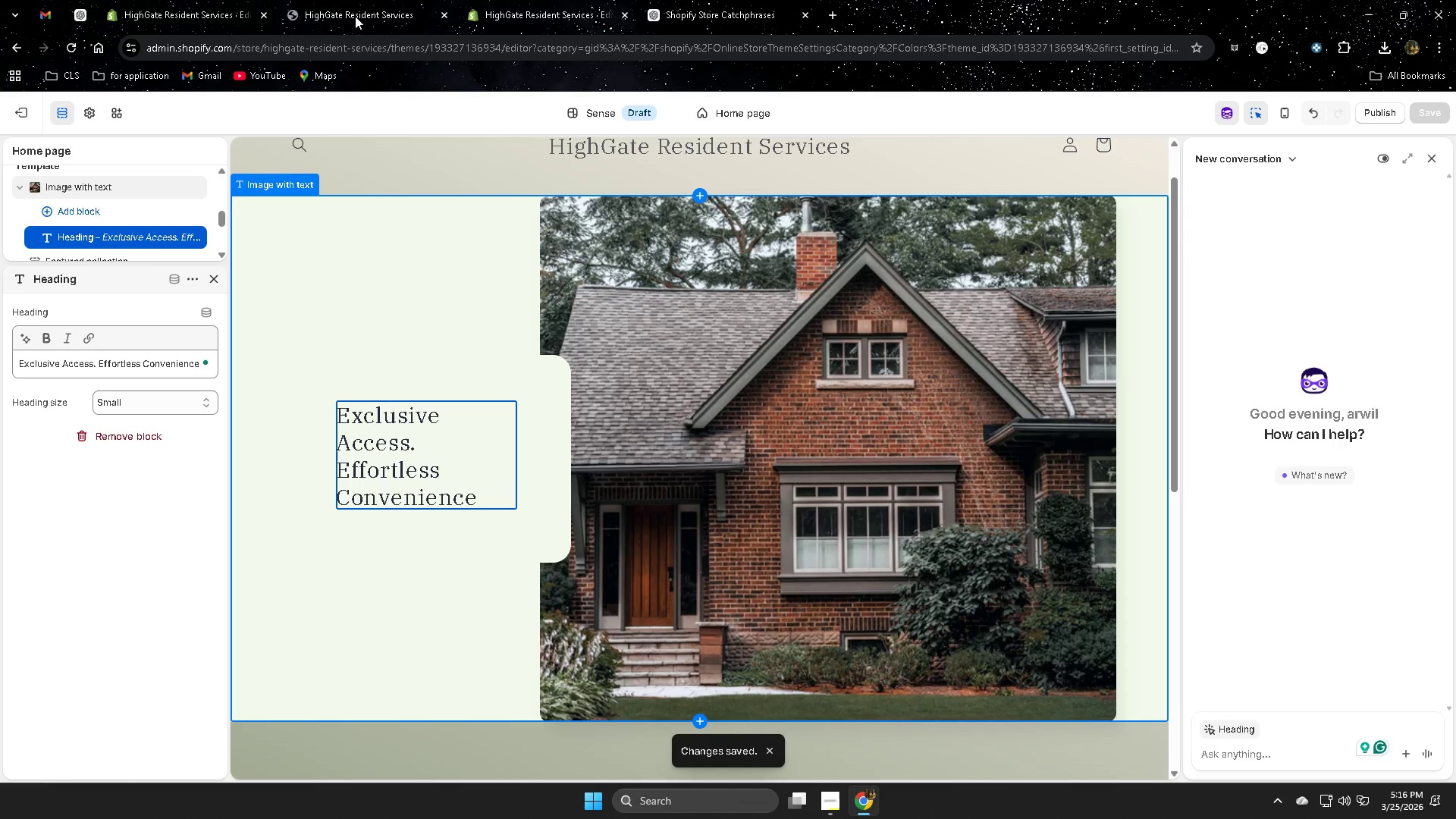 
left_click([378, 0])
 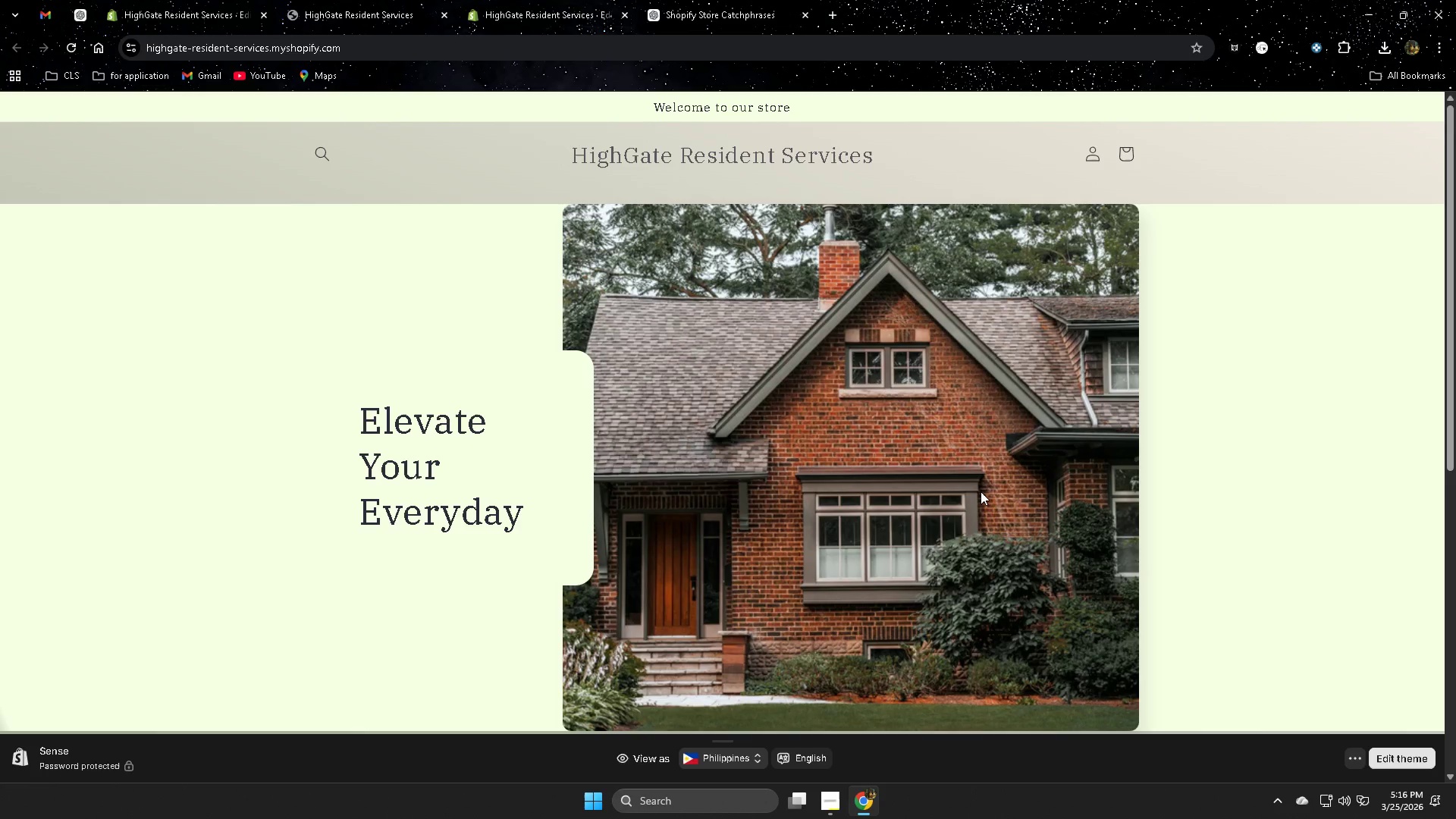 
scroll: coordinate [981, 491], scroll_direction: none, amount: 0.0
 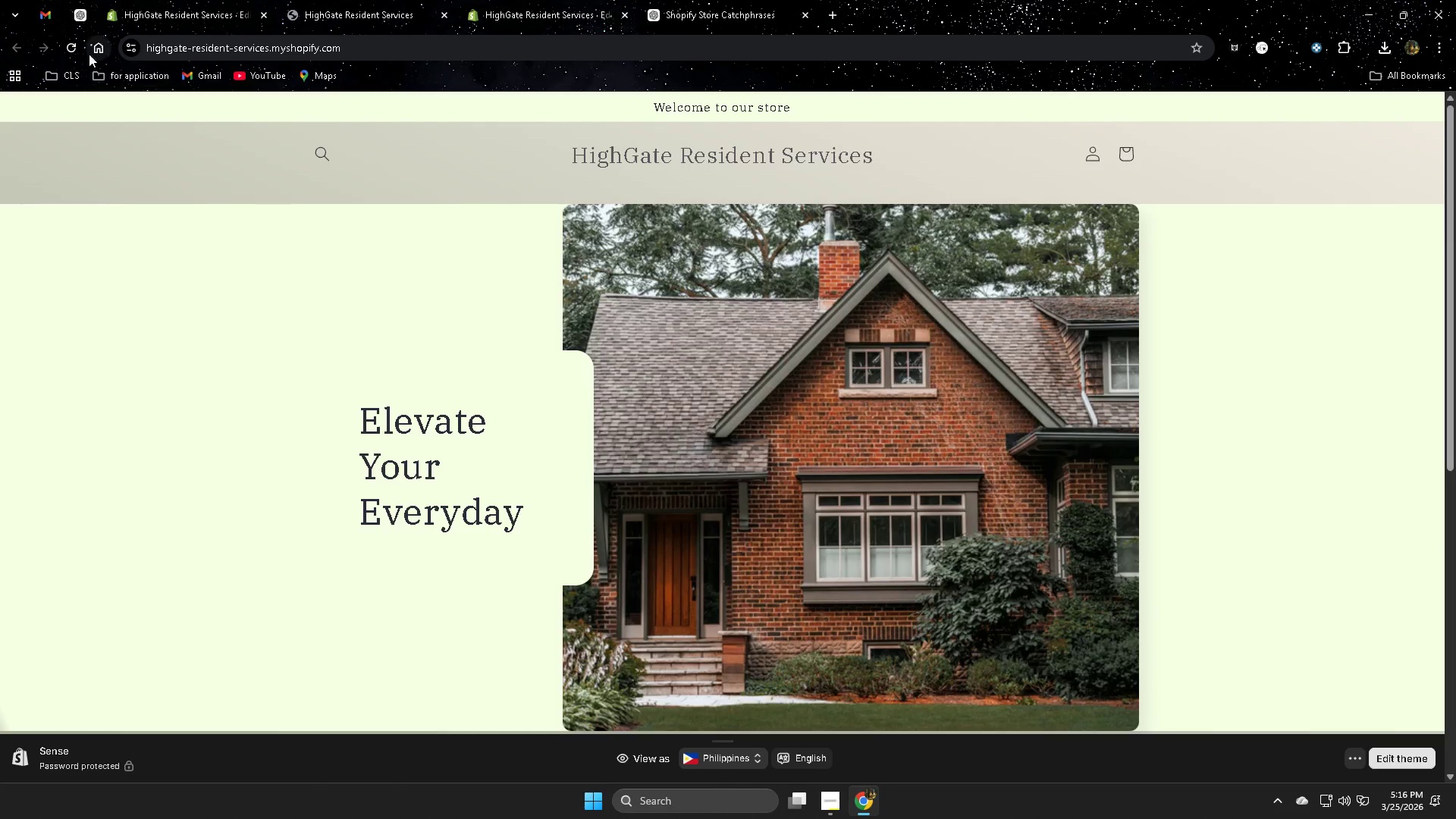 
left_click([69, 45])
 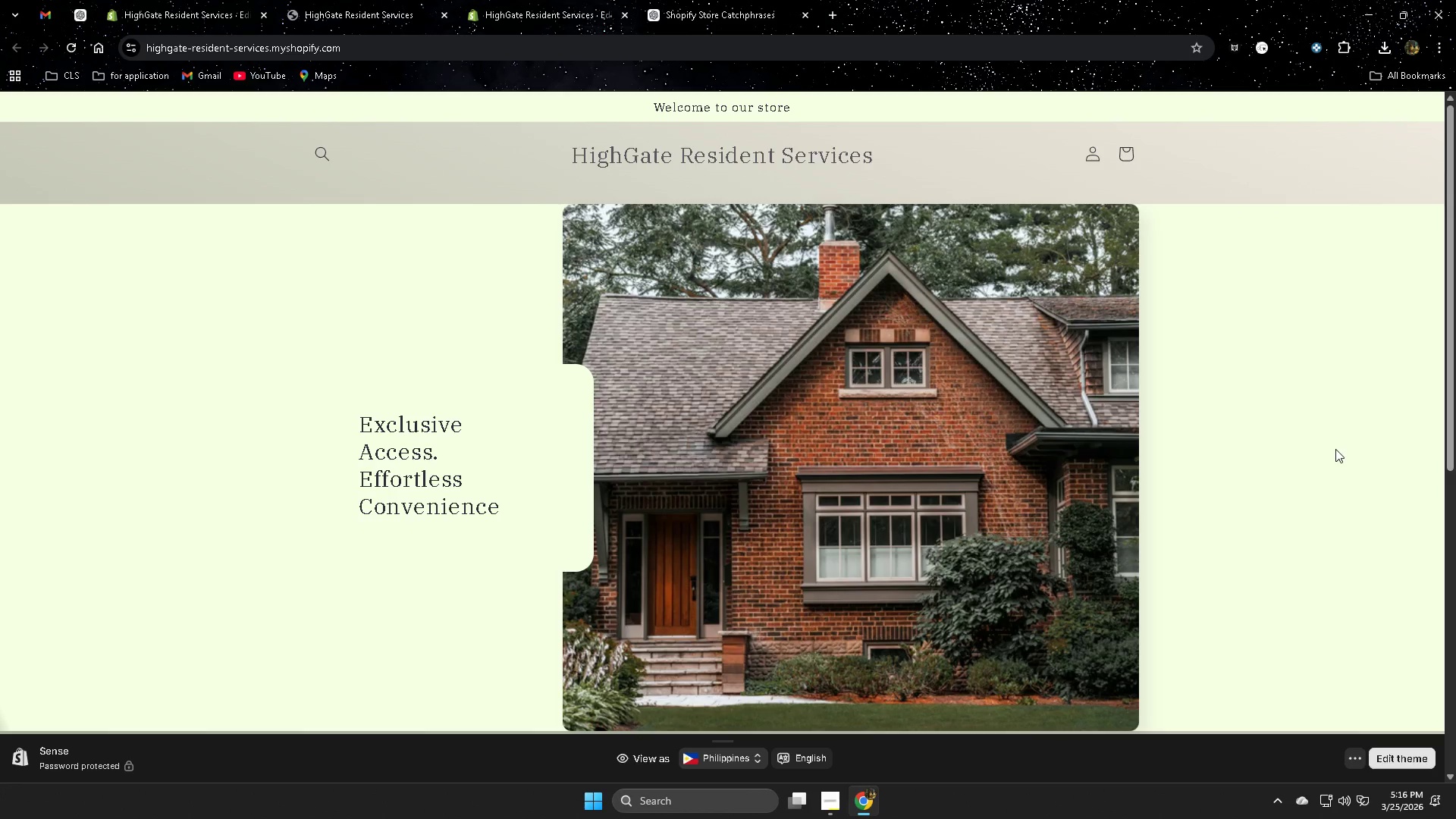 
wait(7.67)
 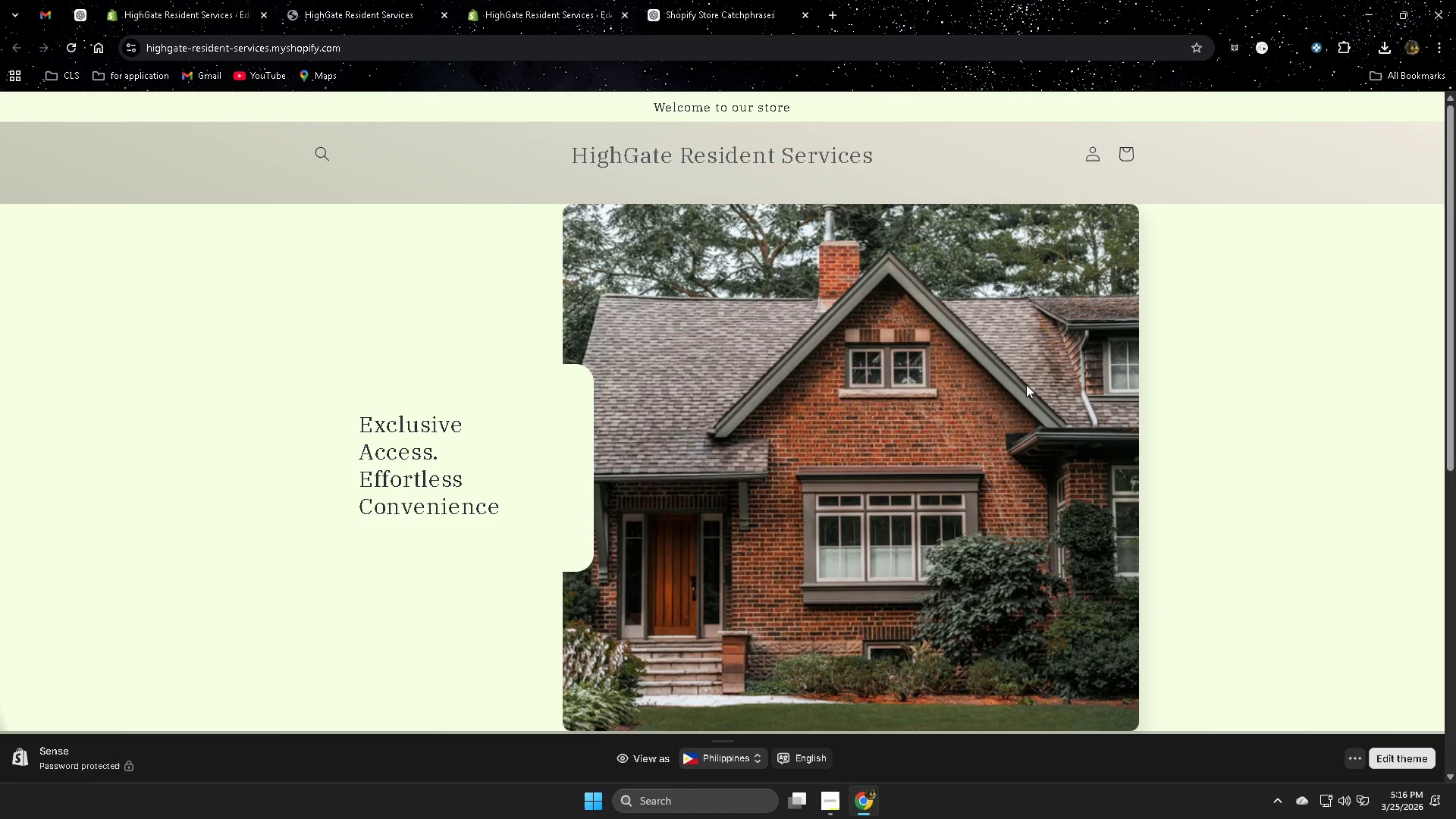 
scroll: coordinate [1326, 470], scroll_direction: down, amount: 1.0
 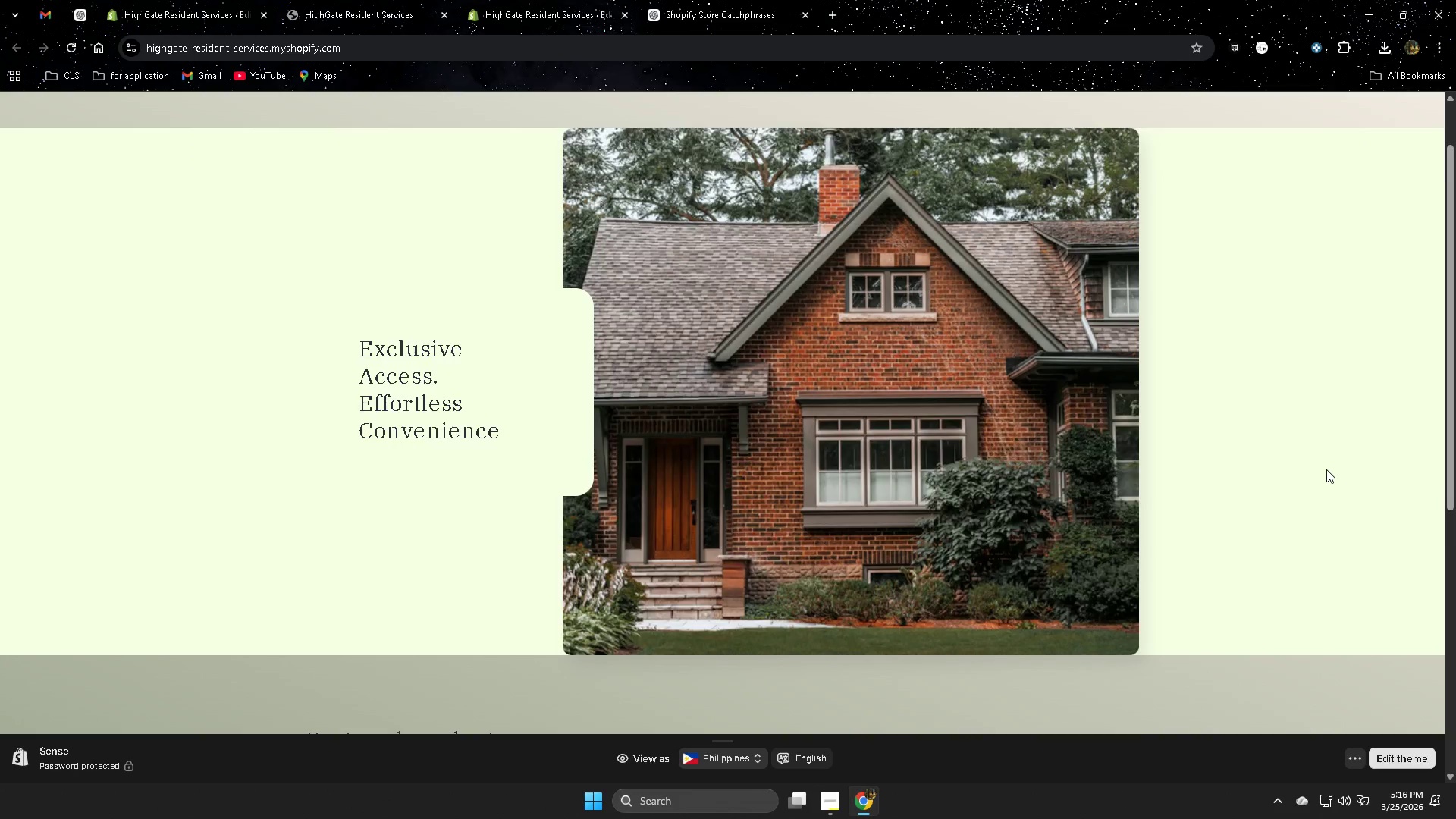 
scroll: coordinate [1326, 469], scroll_direction: none, amount: 0.0
 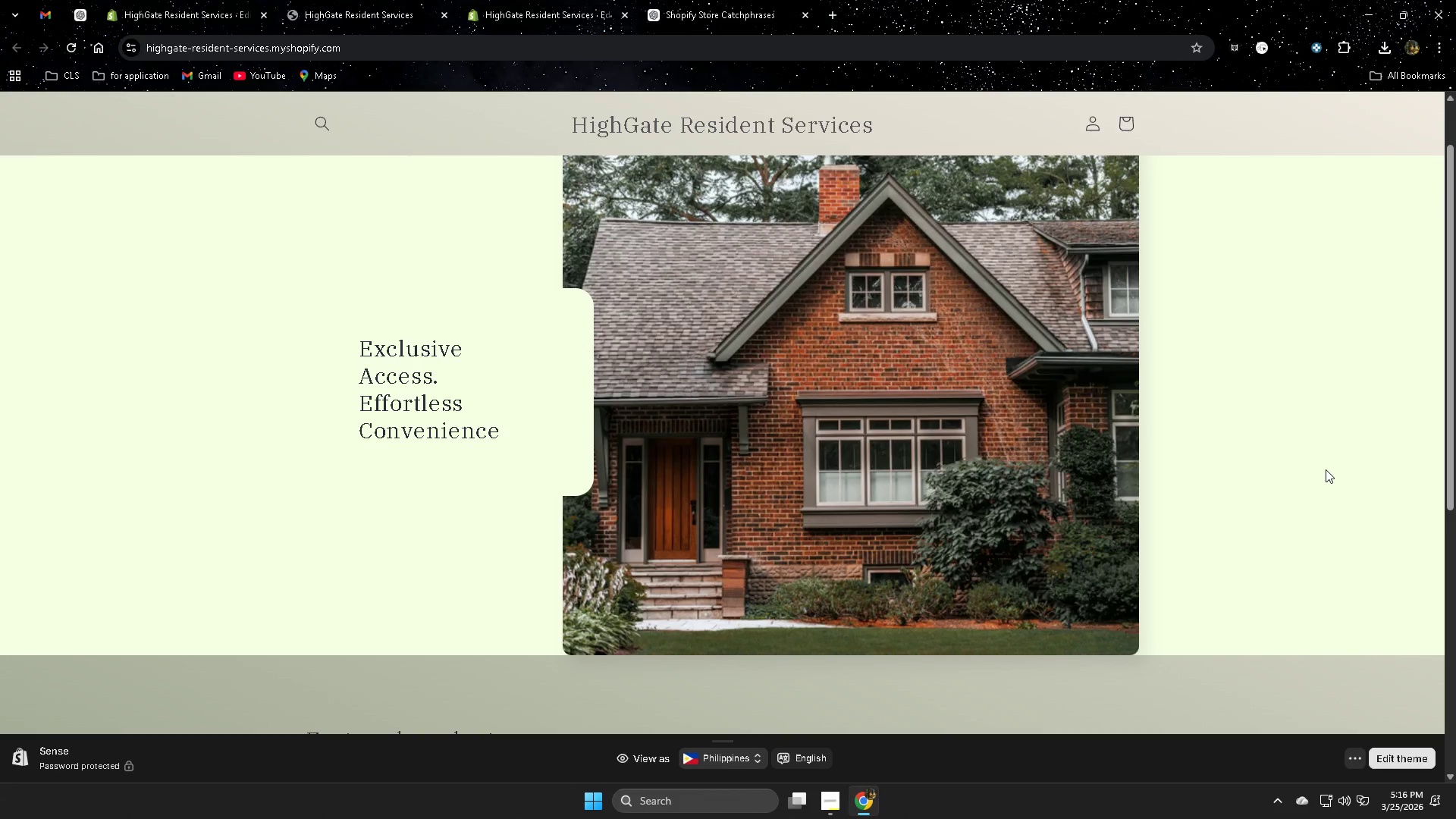 
scroll: coordinate [1322, 459], scroll_direction: up, amount: 4.0
 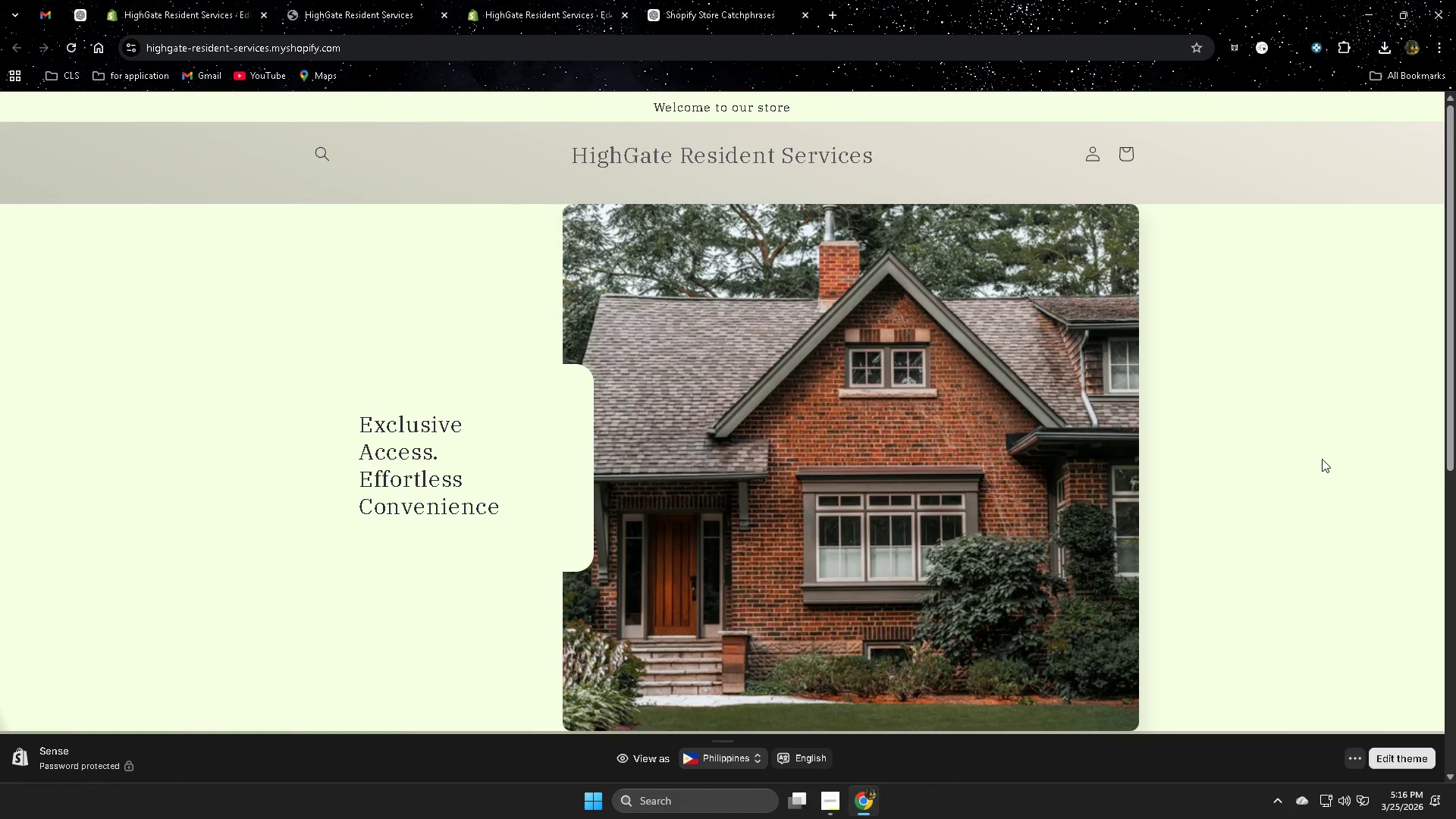 
scroll: coordinate [1320, 457], scroll_direction: none, amount: 0.0
 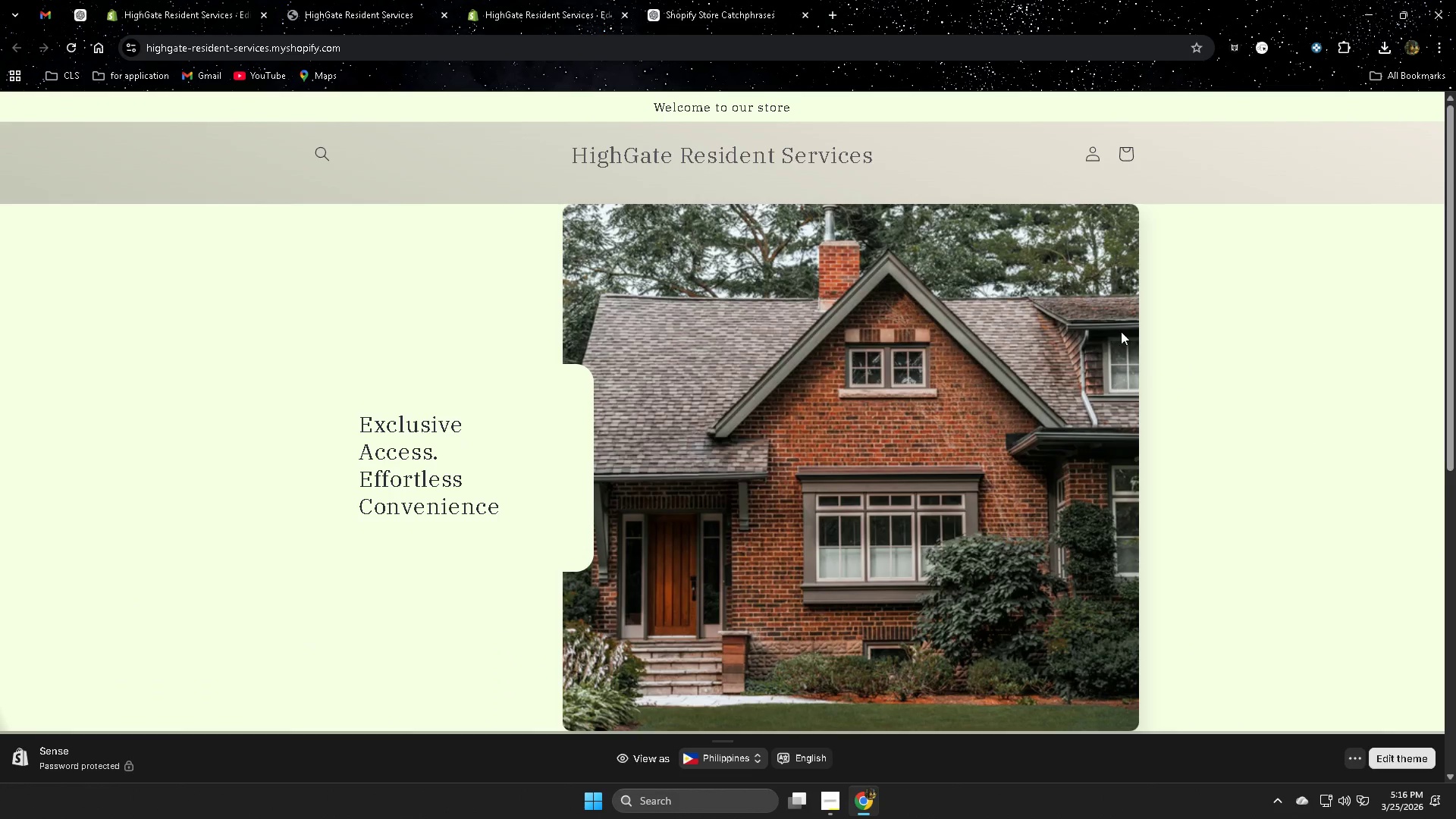 
left_click([741, 156])
 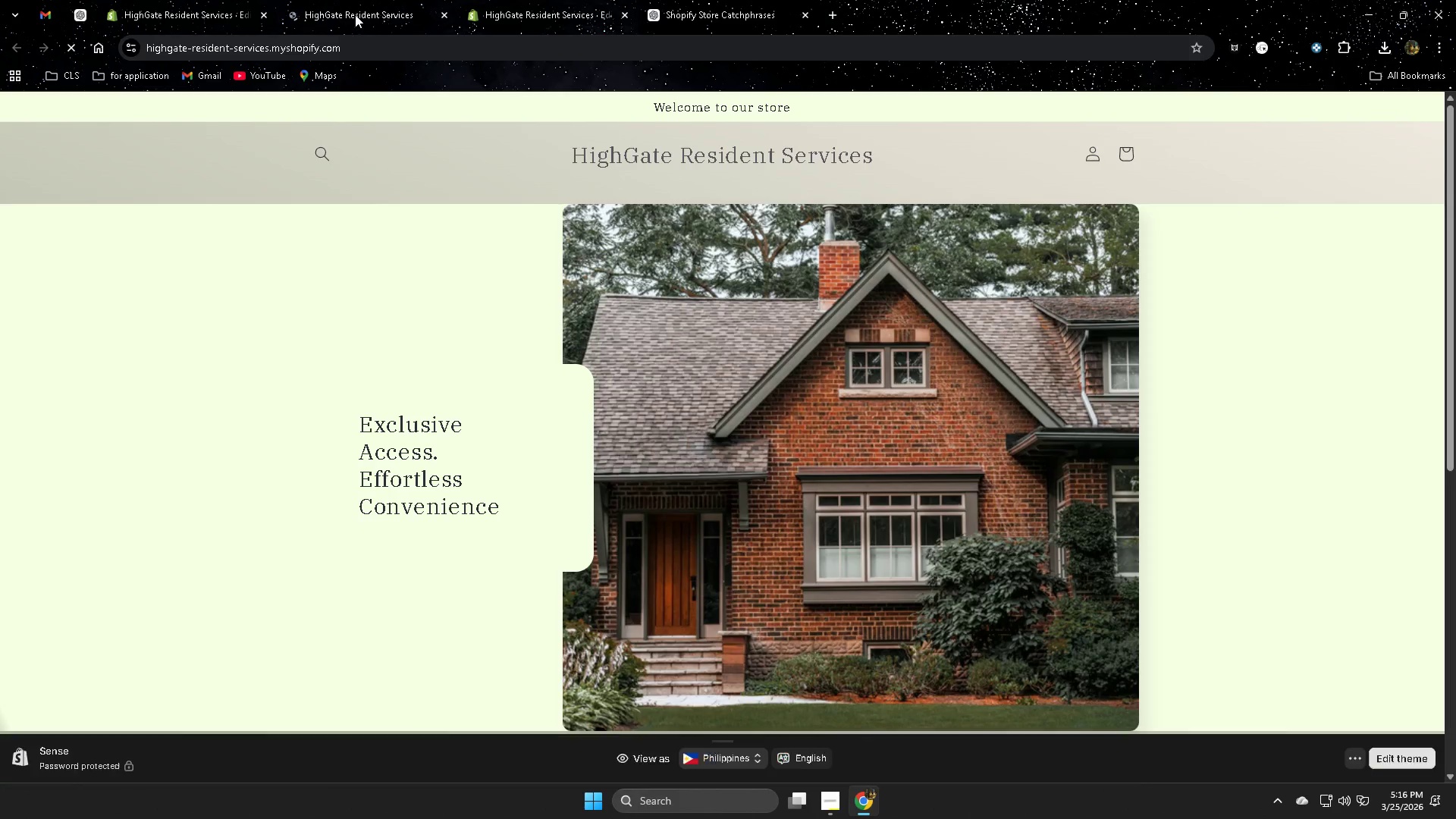 
left_click([355, 14])
 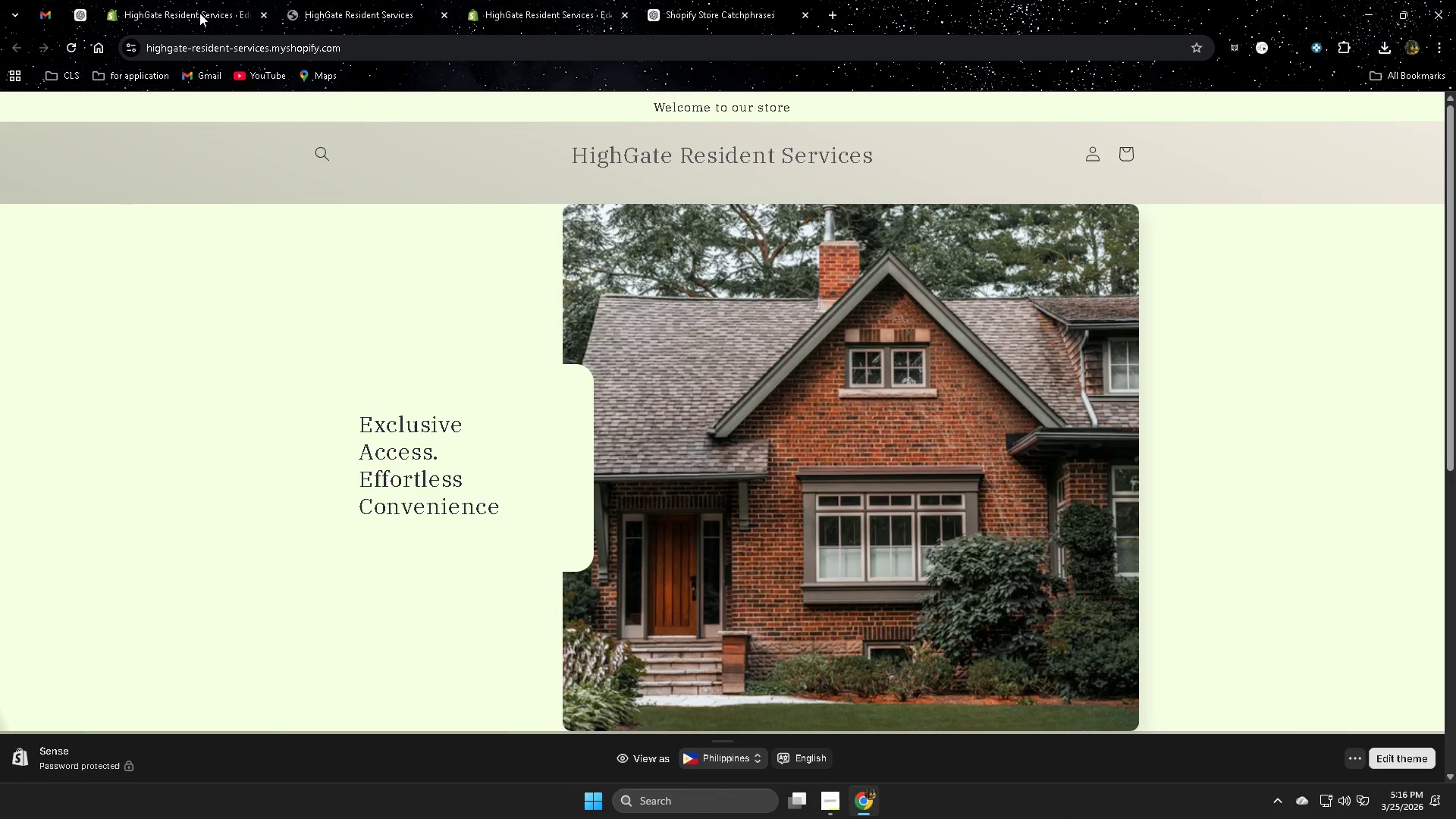 
left_click([199, 13])
 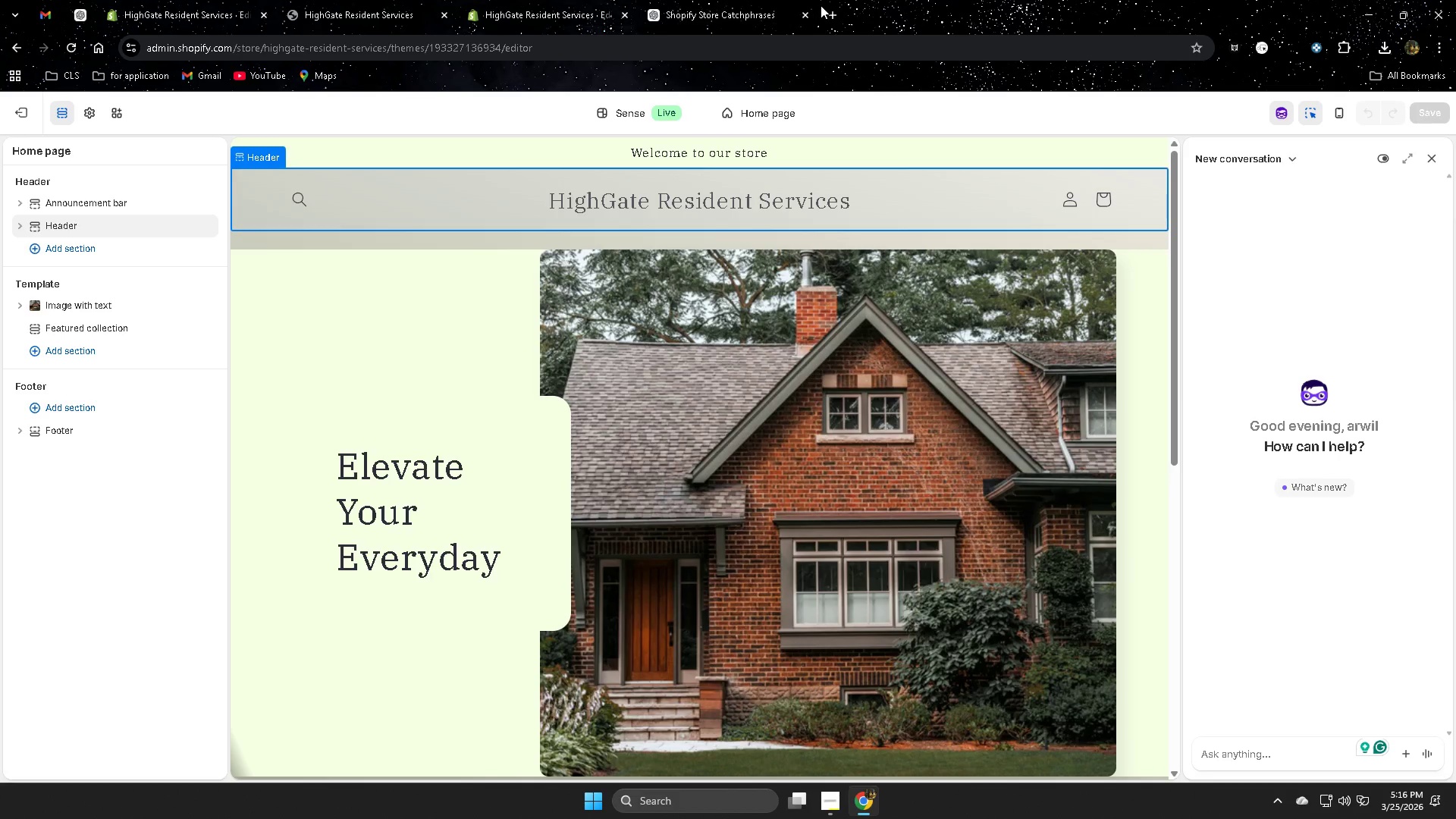 
left_click([830, 10])
 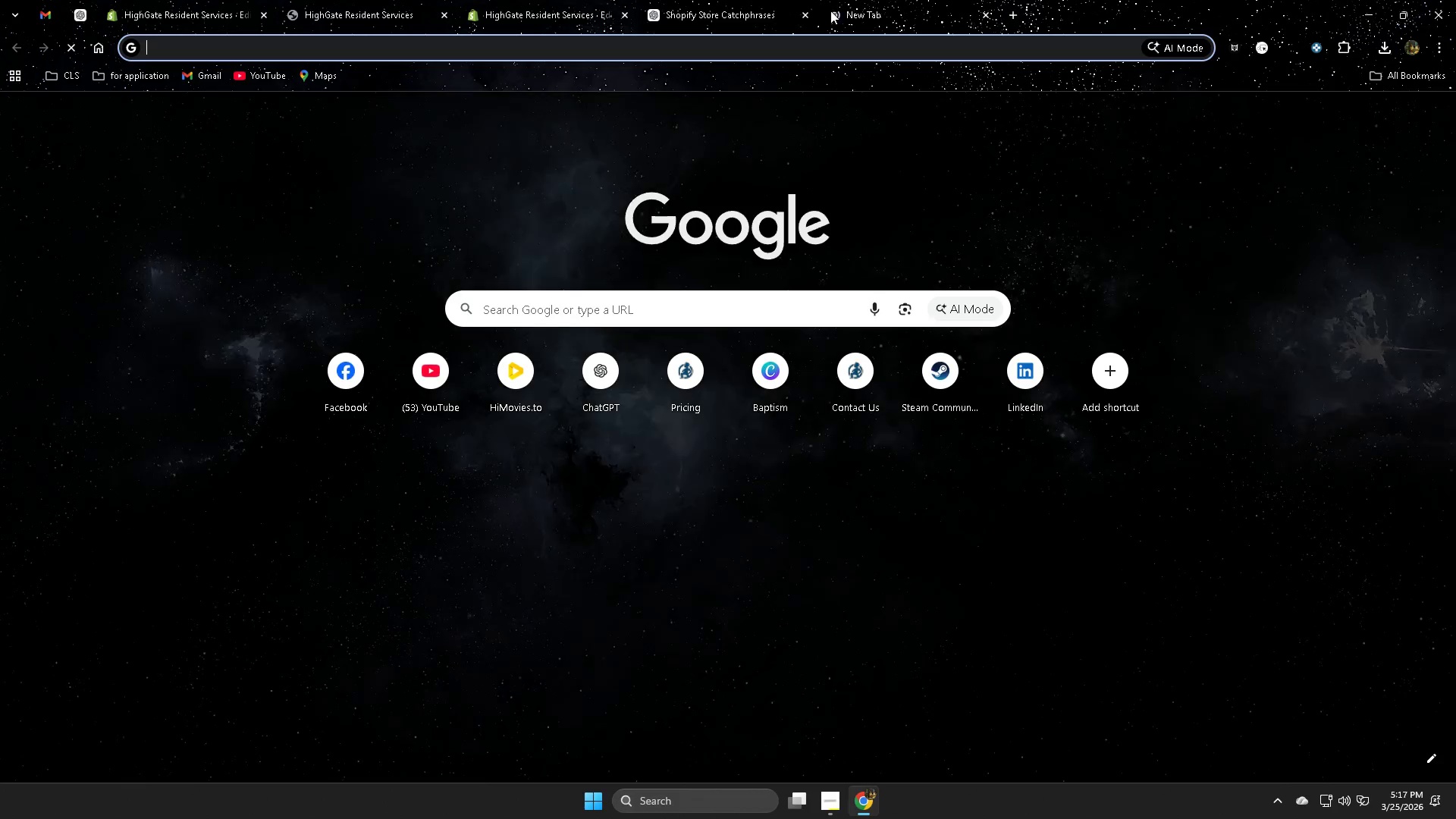 
type(ca)
 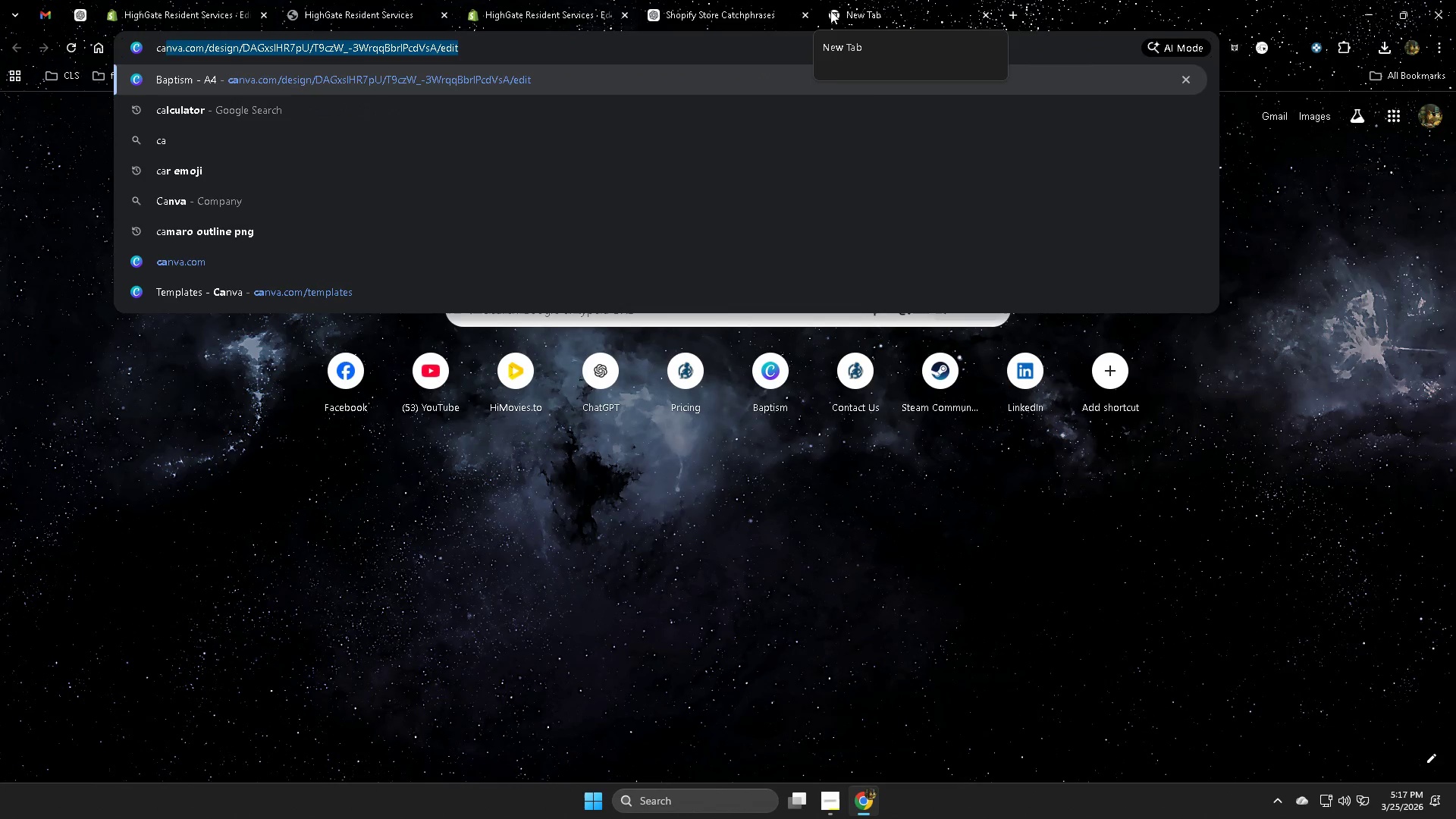 
key(ArrowRight)
 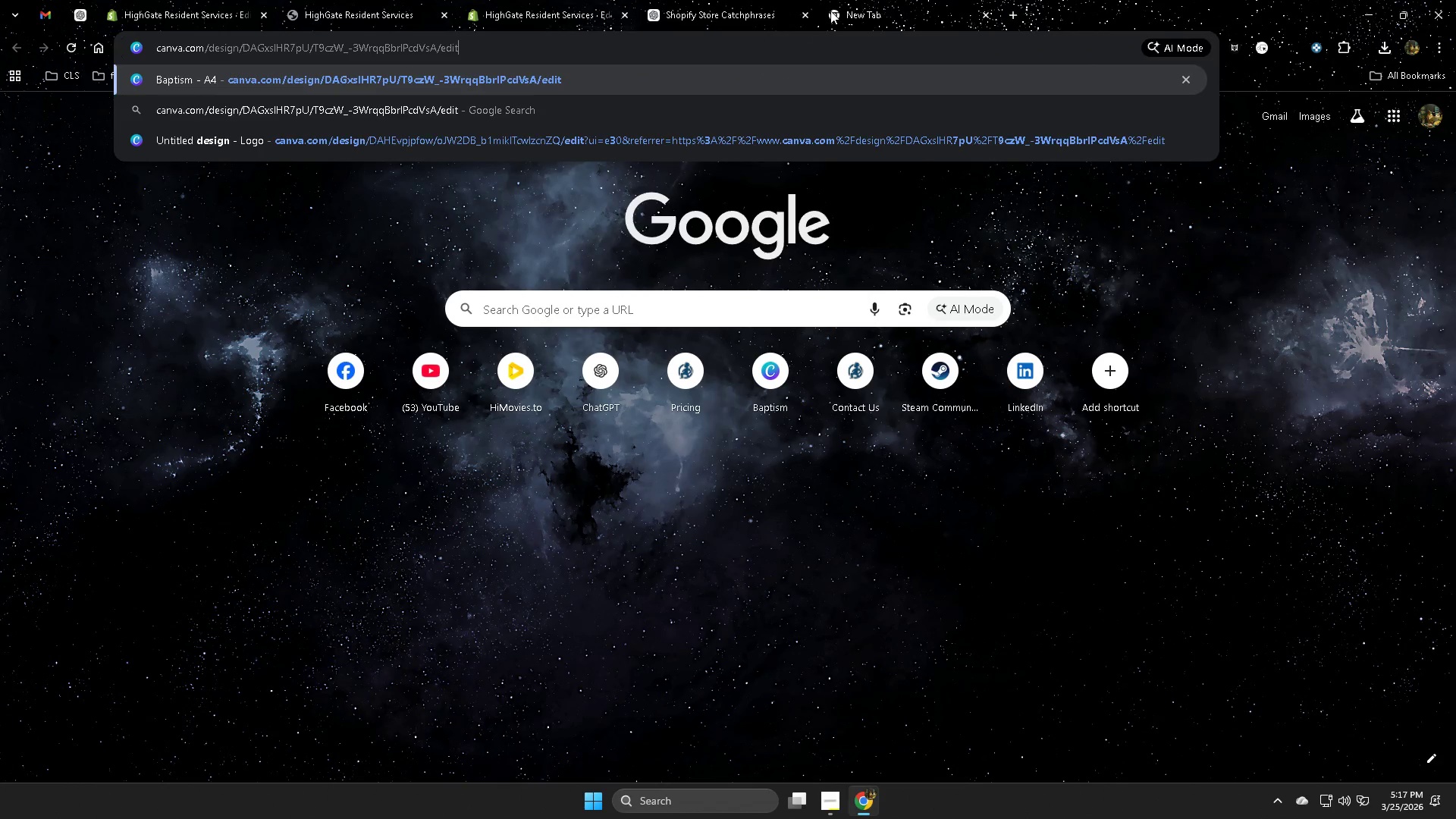 
key(Enter)
 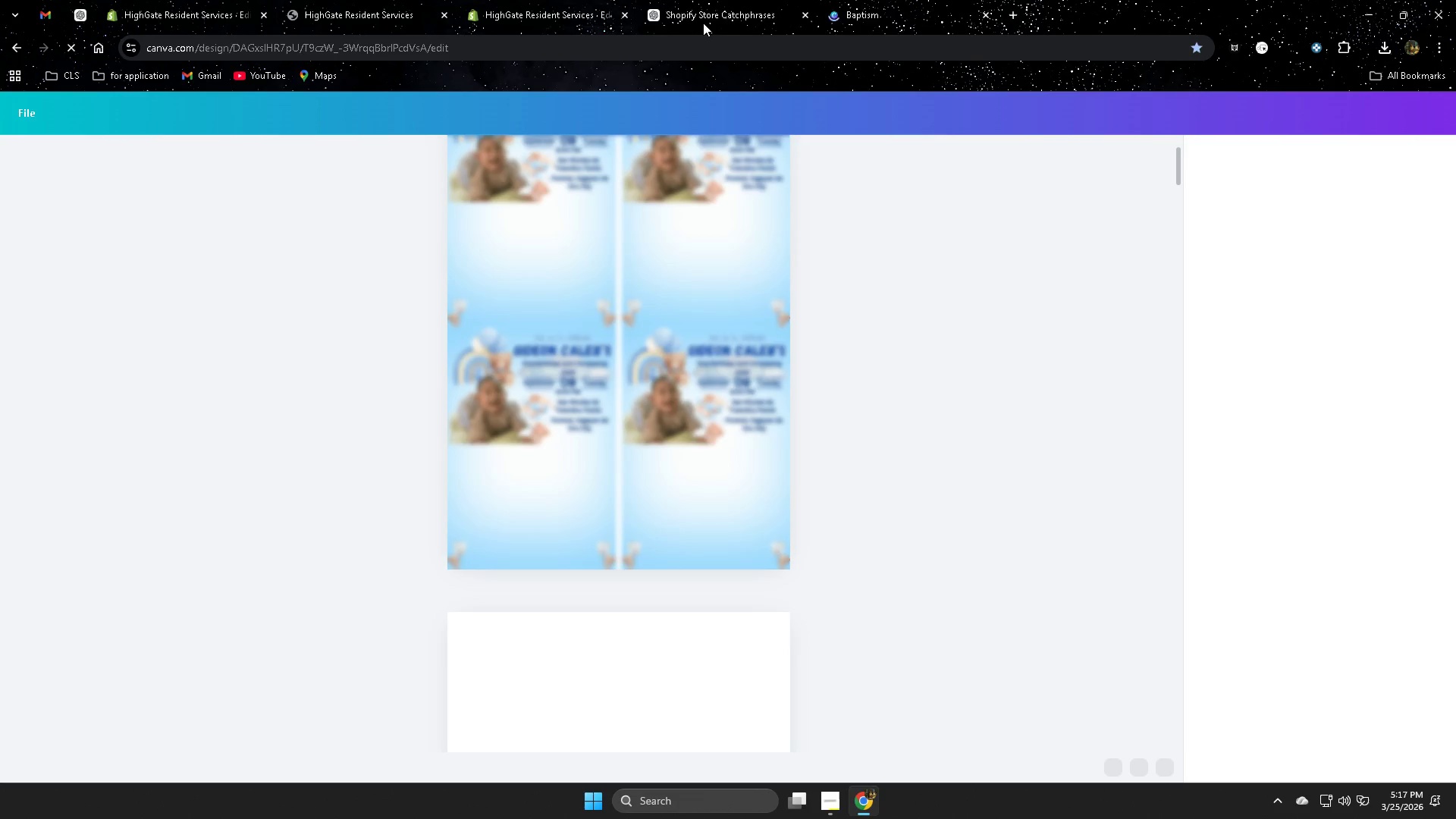 
scroll: coordinate [419, 288], scroll_direction: up, amount: 4.0
 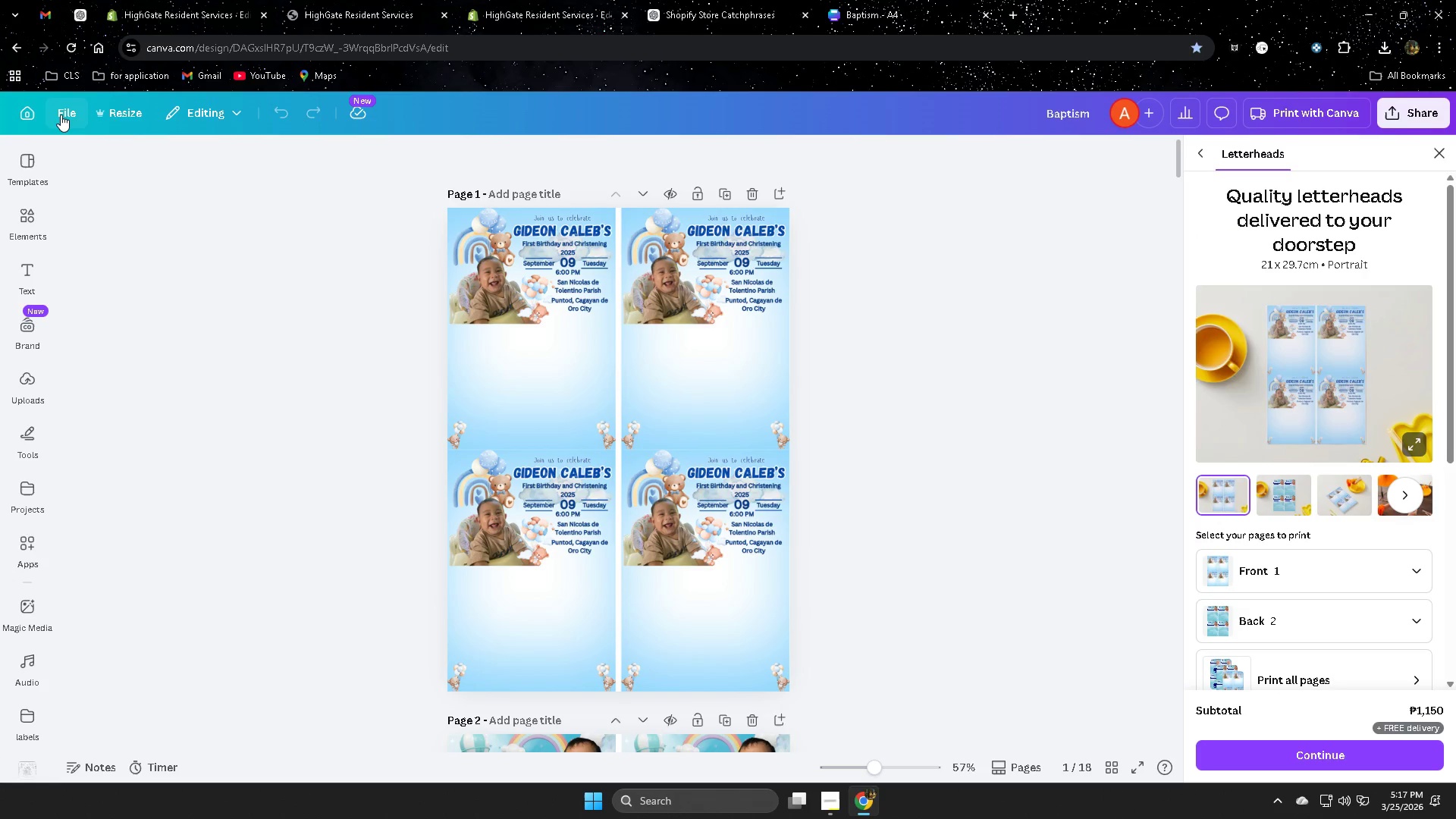 
wait(8.42)
 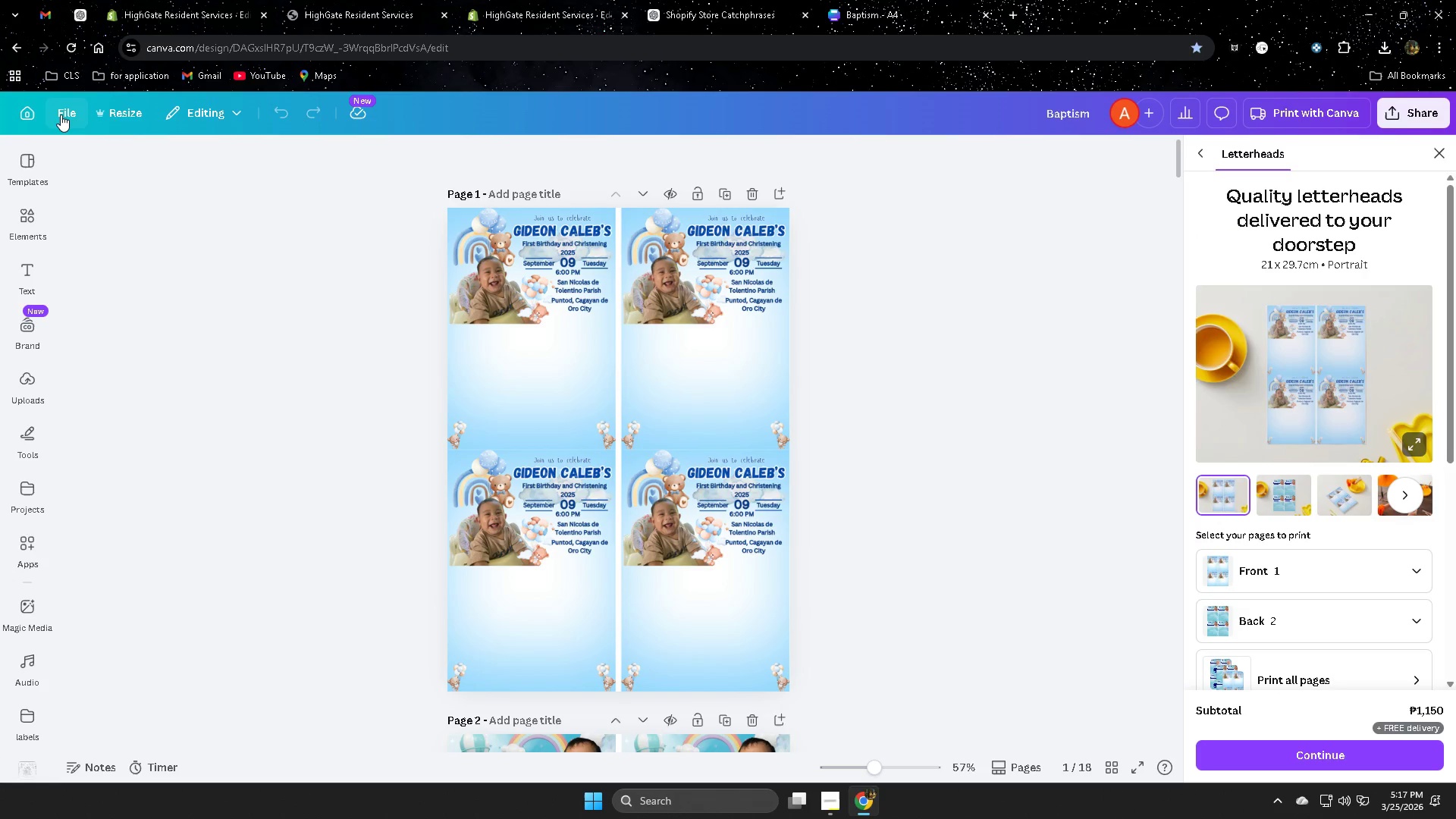 
left_click([25, 114])
 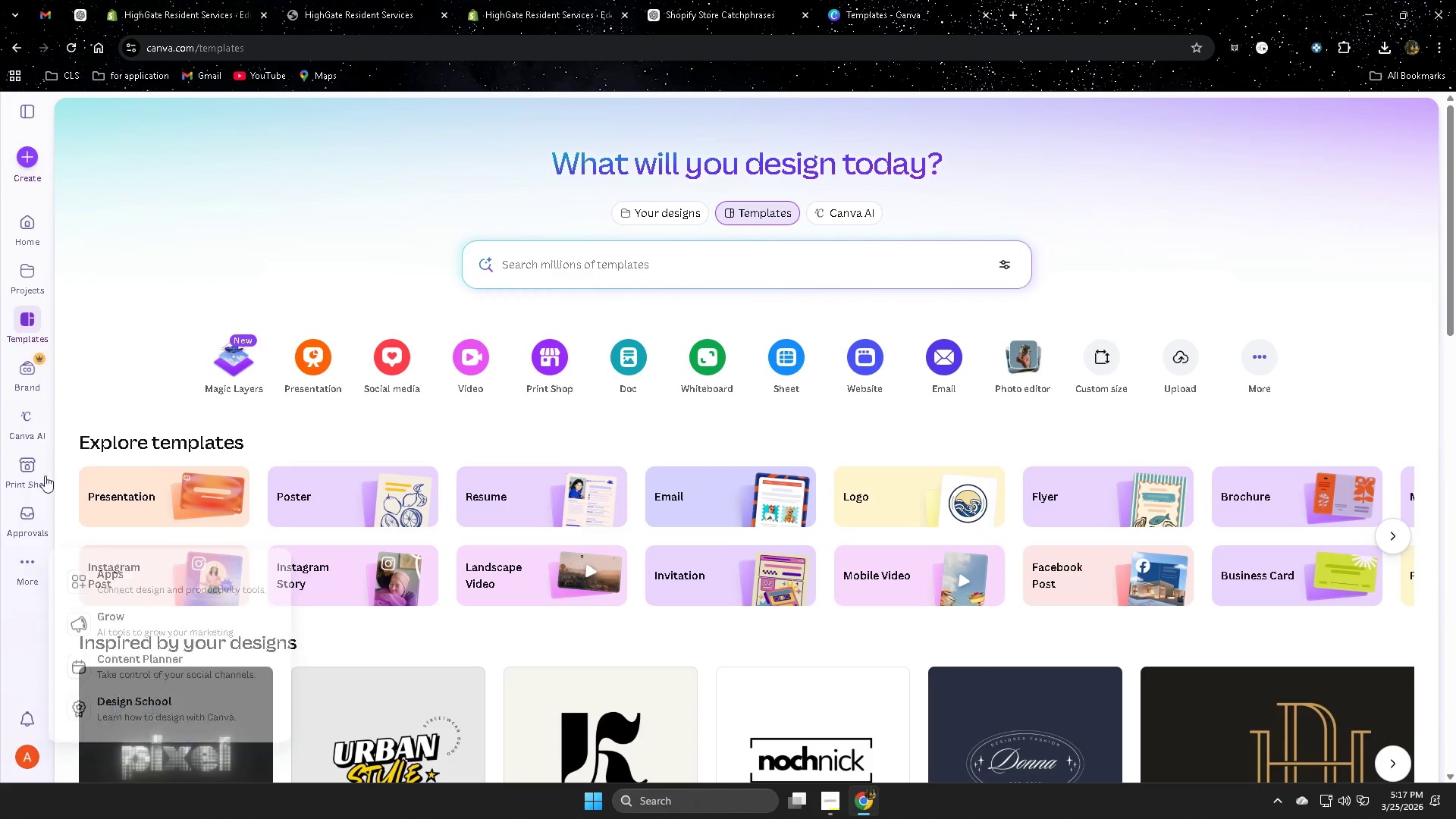 
left_click([30, 273])
 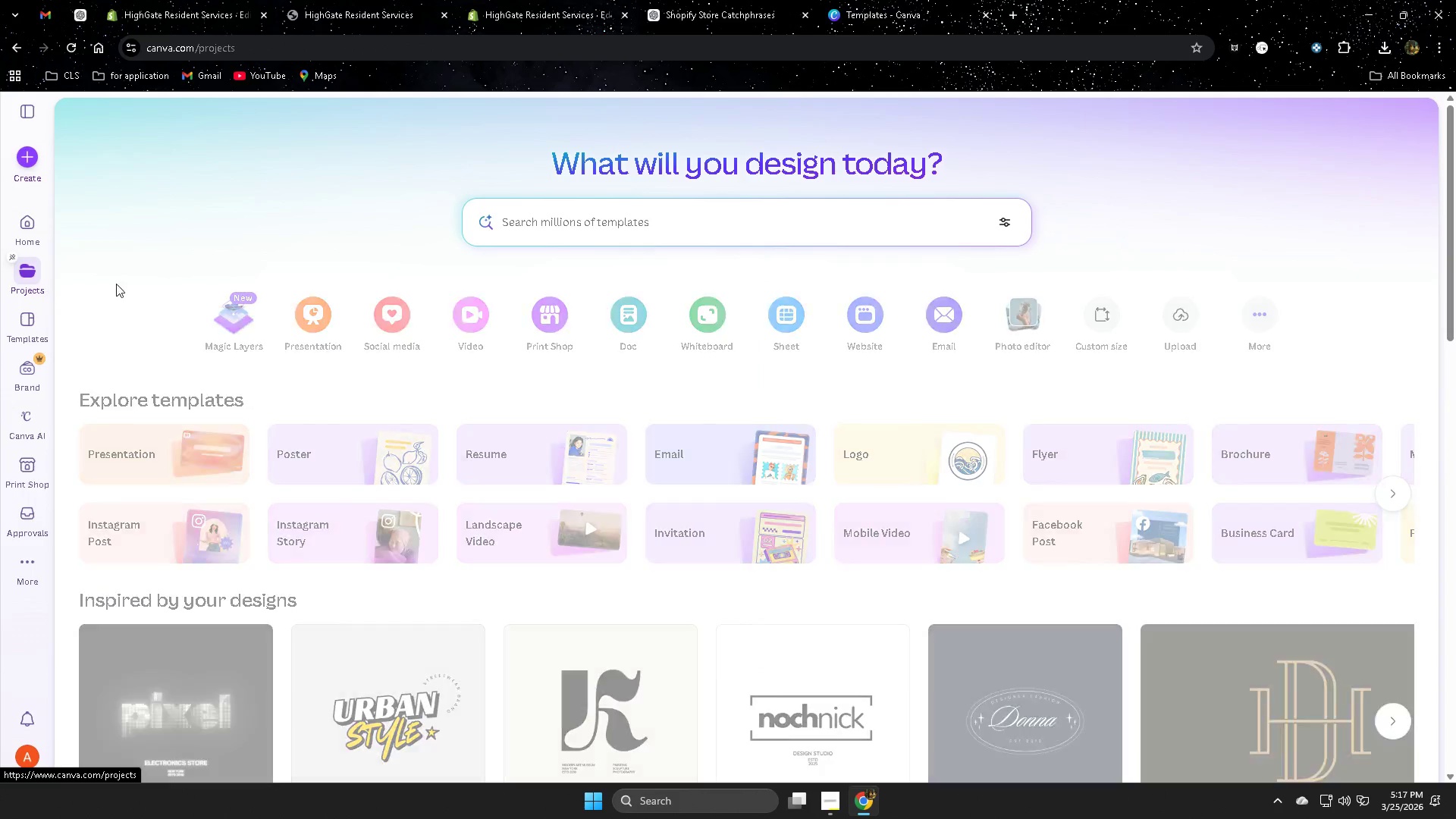 
mouse_move([375, 315])
 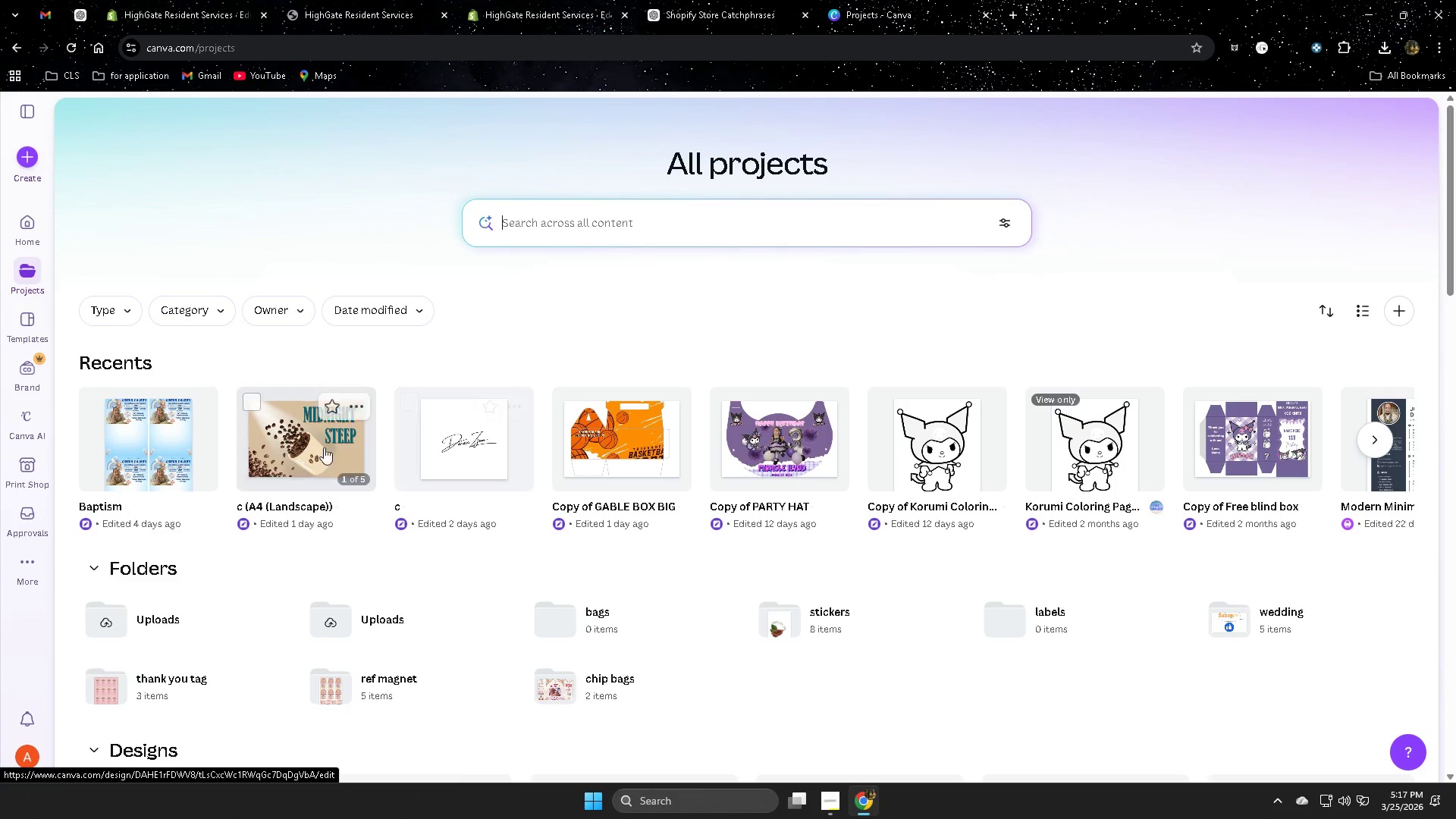 
wait(5.25)
 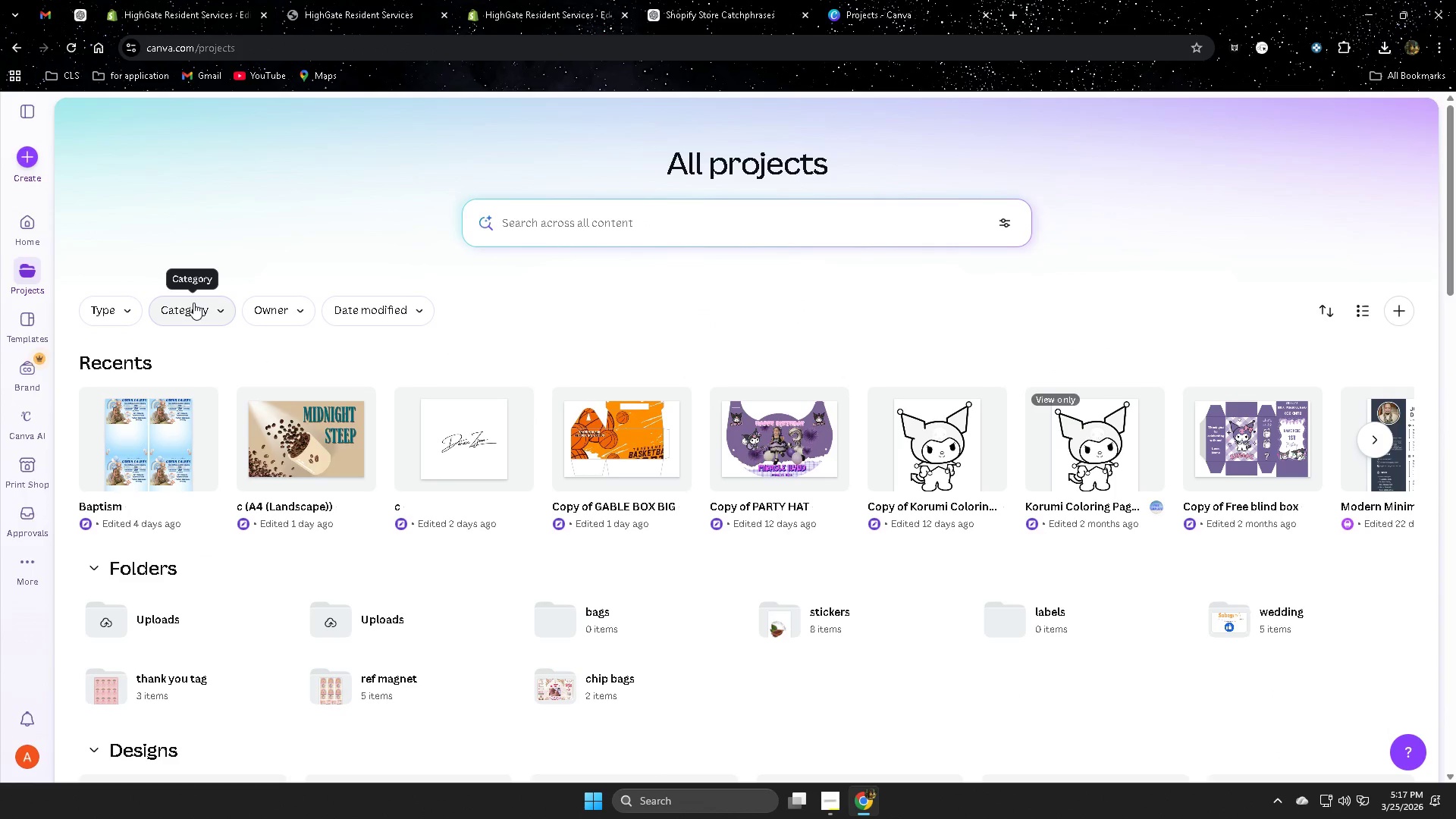 
left_click([318, 446])
 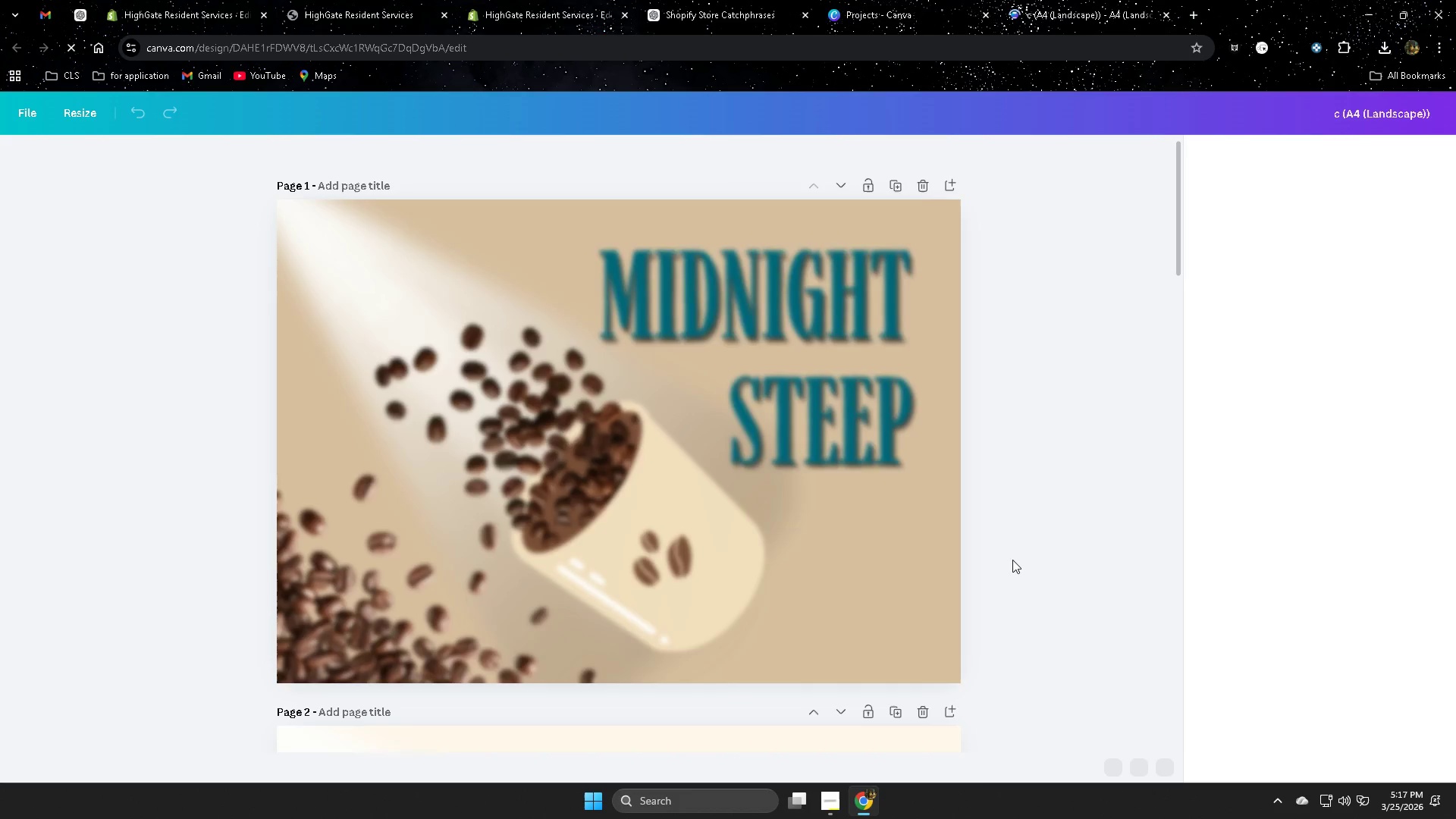 
scroll: coordinate [1015, 526], scroll_direction: up, amount: 3.0
 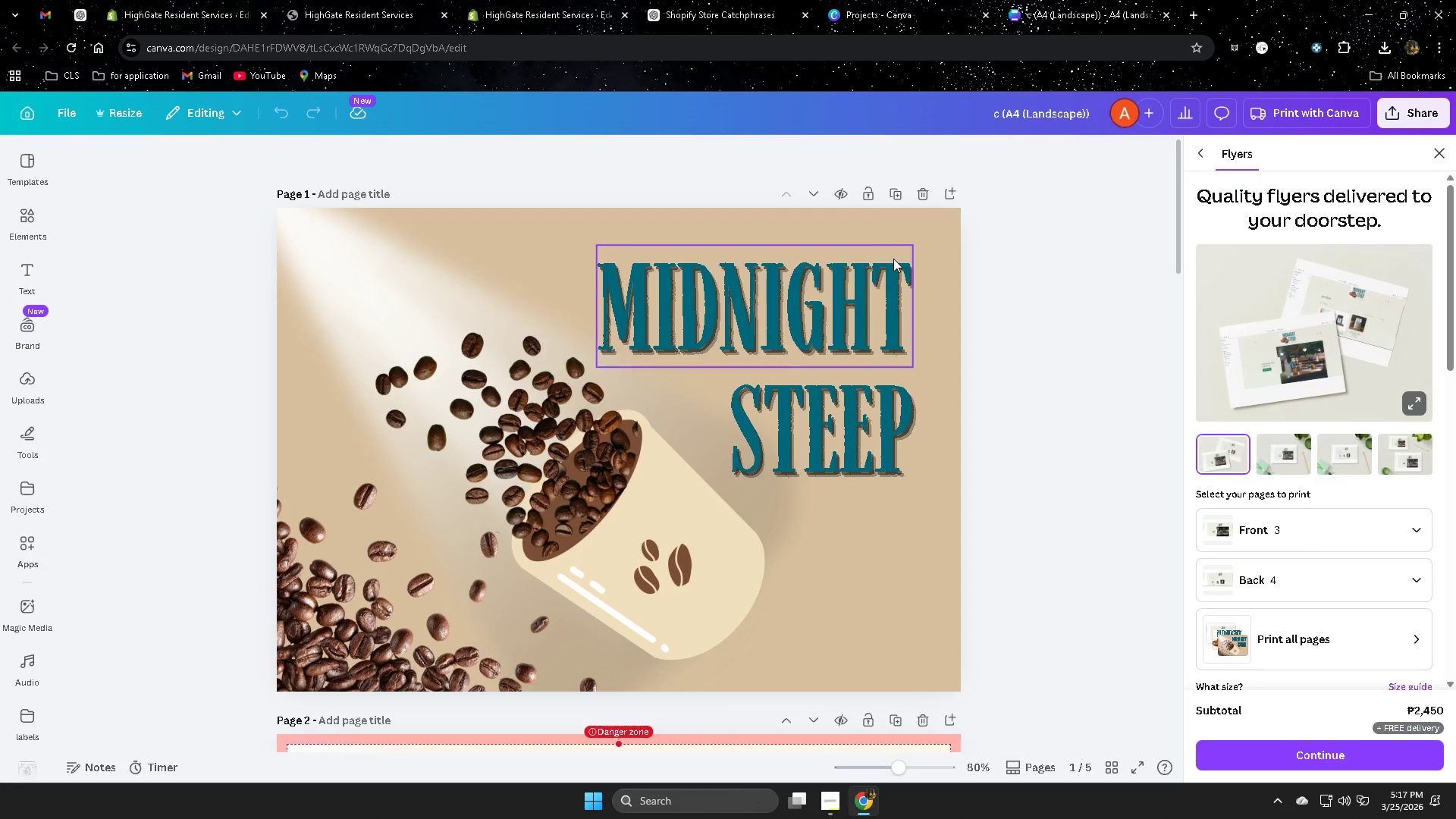 
scroll: coordinate [909, 439], scroll_direction: down, amount: 10.0
 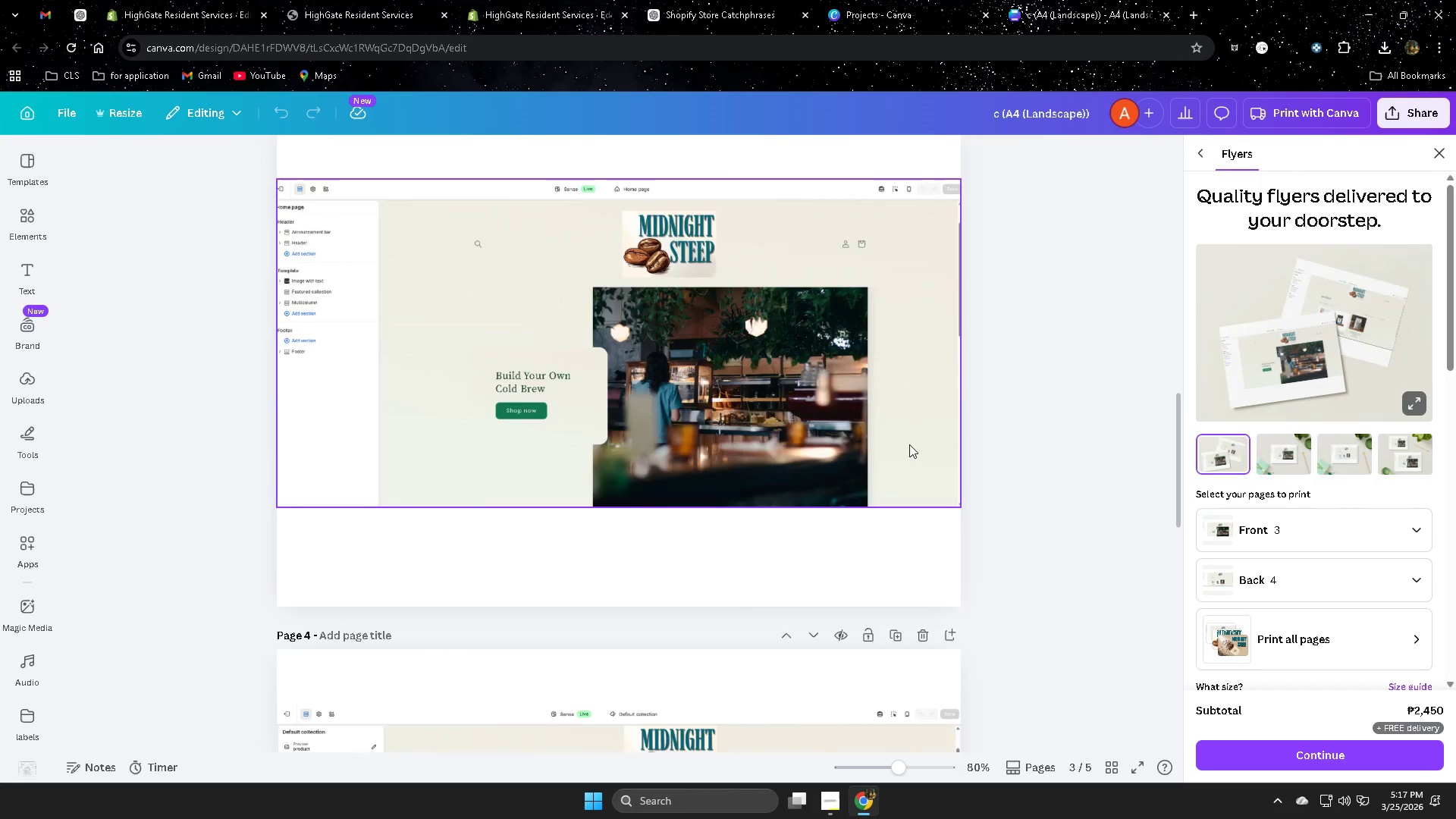 
scroll: coordinate [852, 435], scroll_direction: up, amount: 13.0
 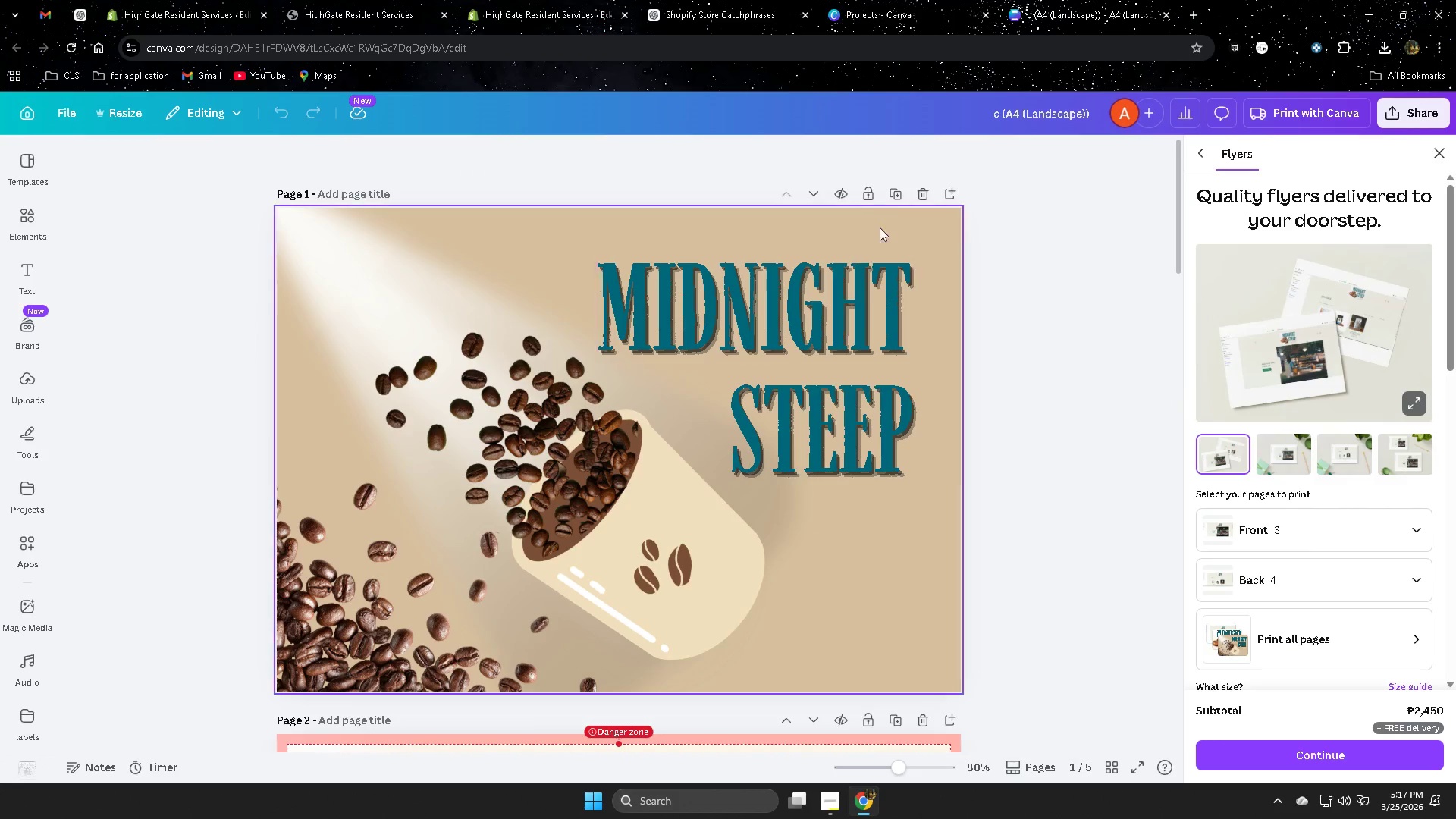 
left_click([918, 194])
 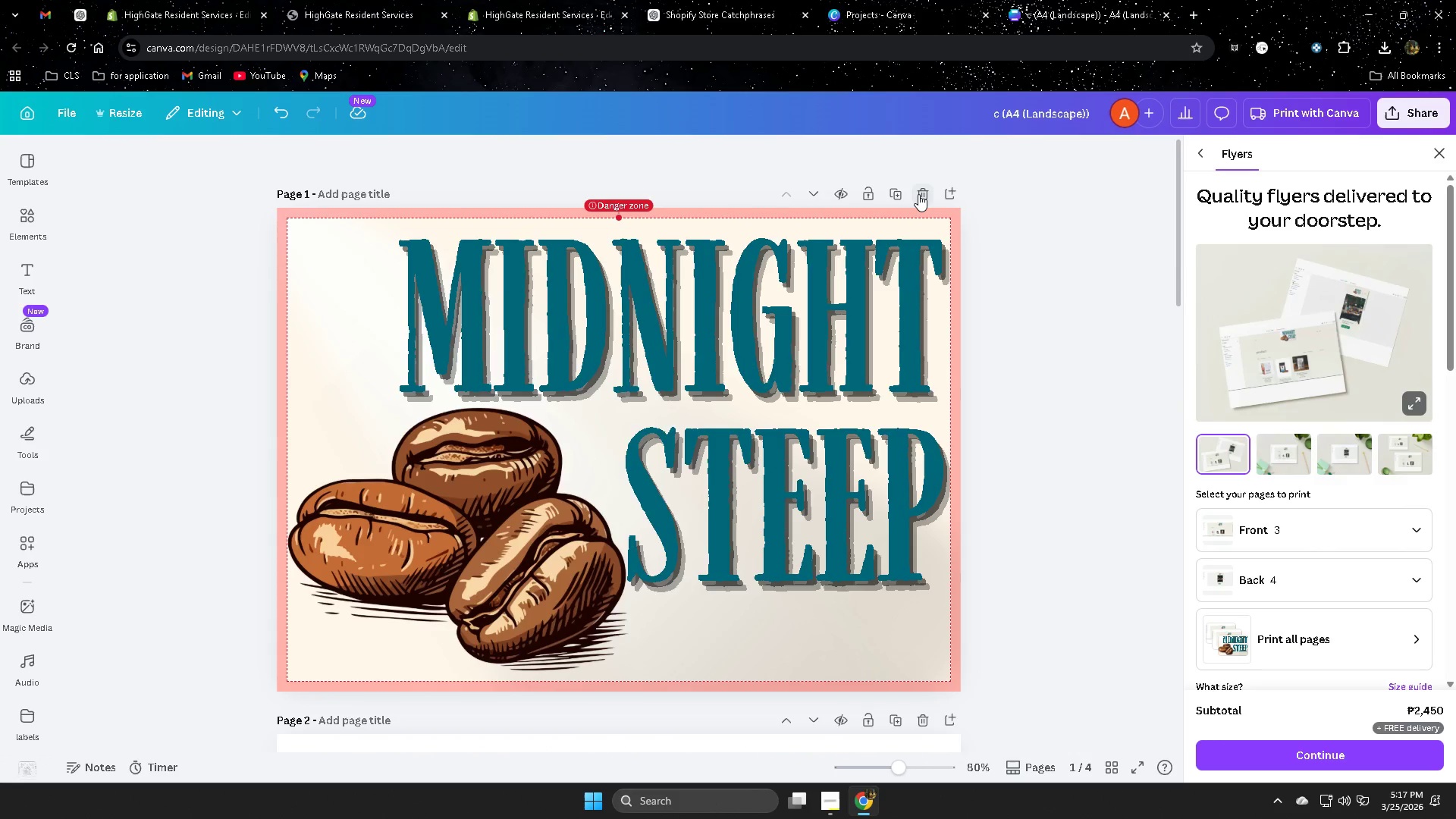 
left_click([918, 194])
 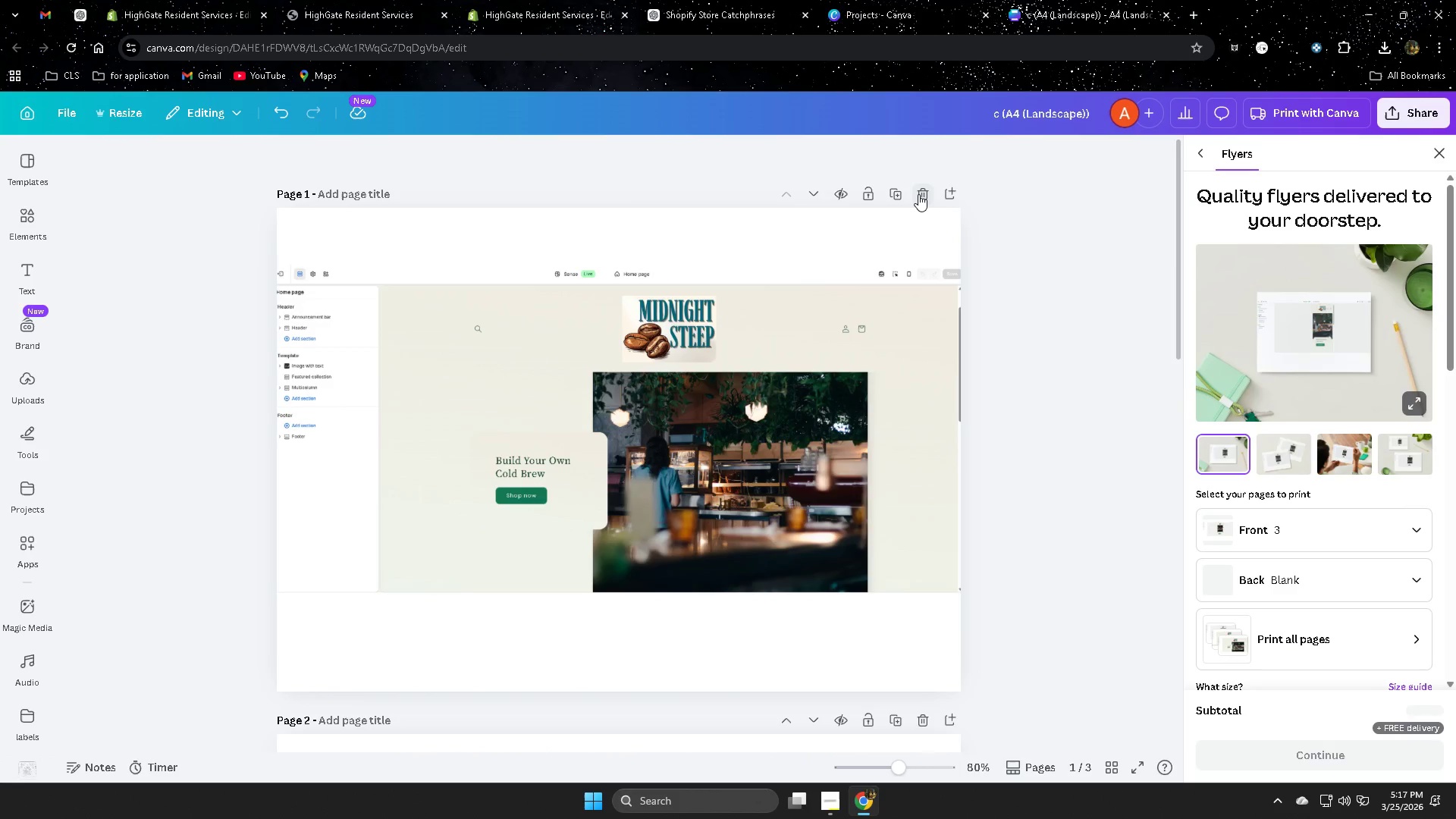 
left_click([918, 194])
 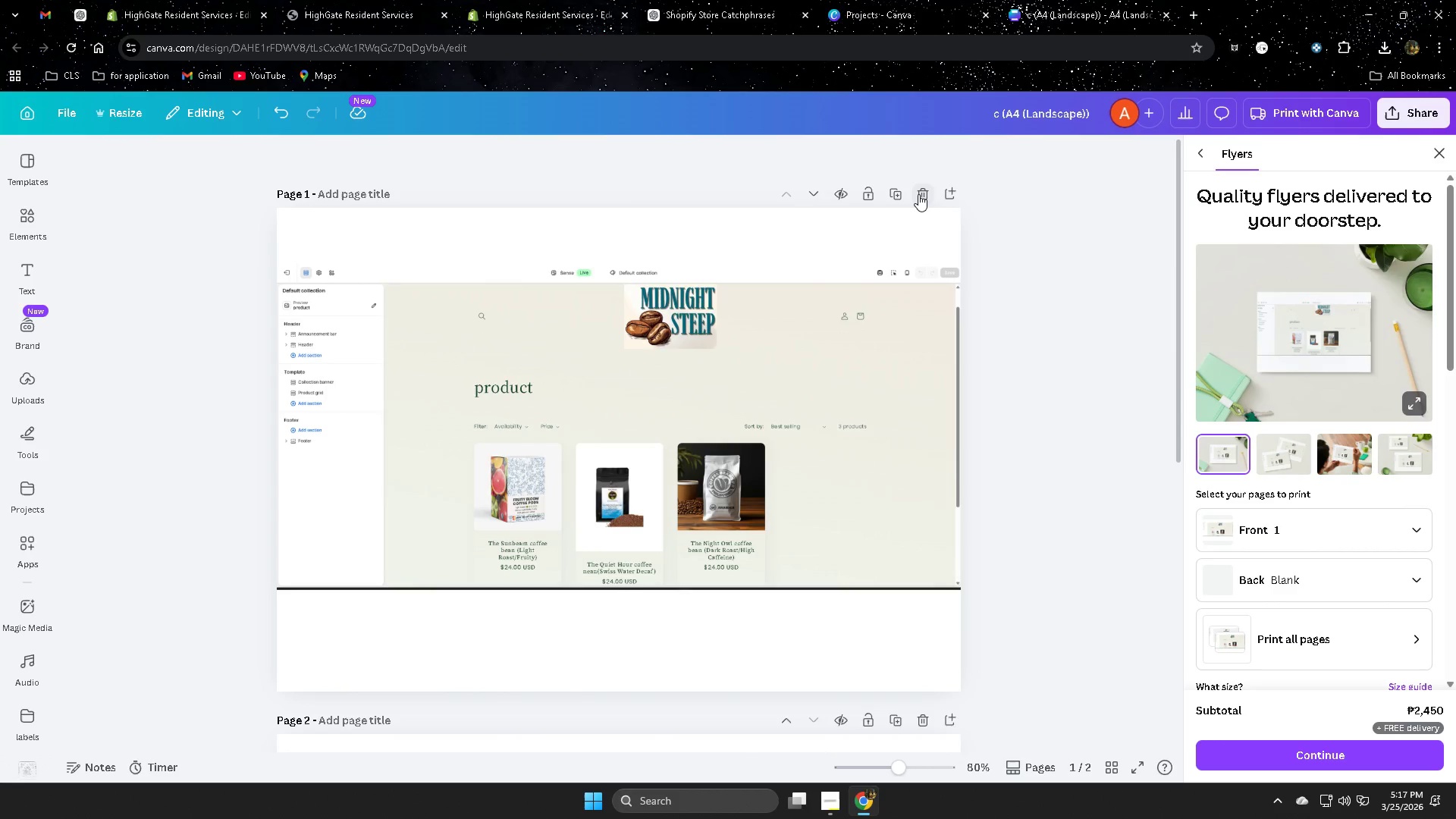 
left_click([918, 194])
 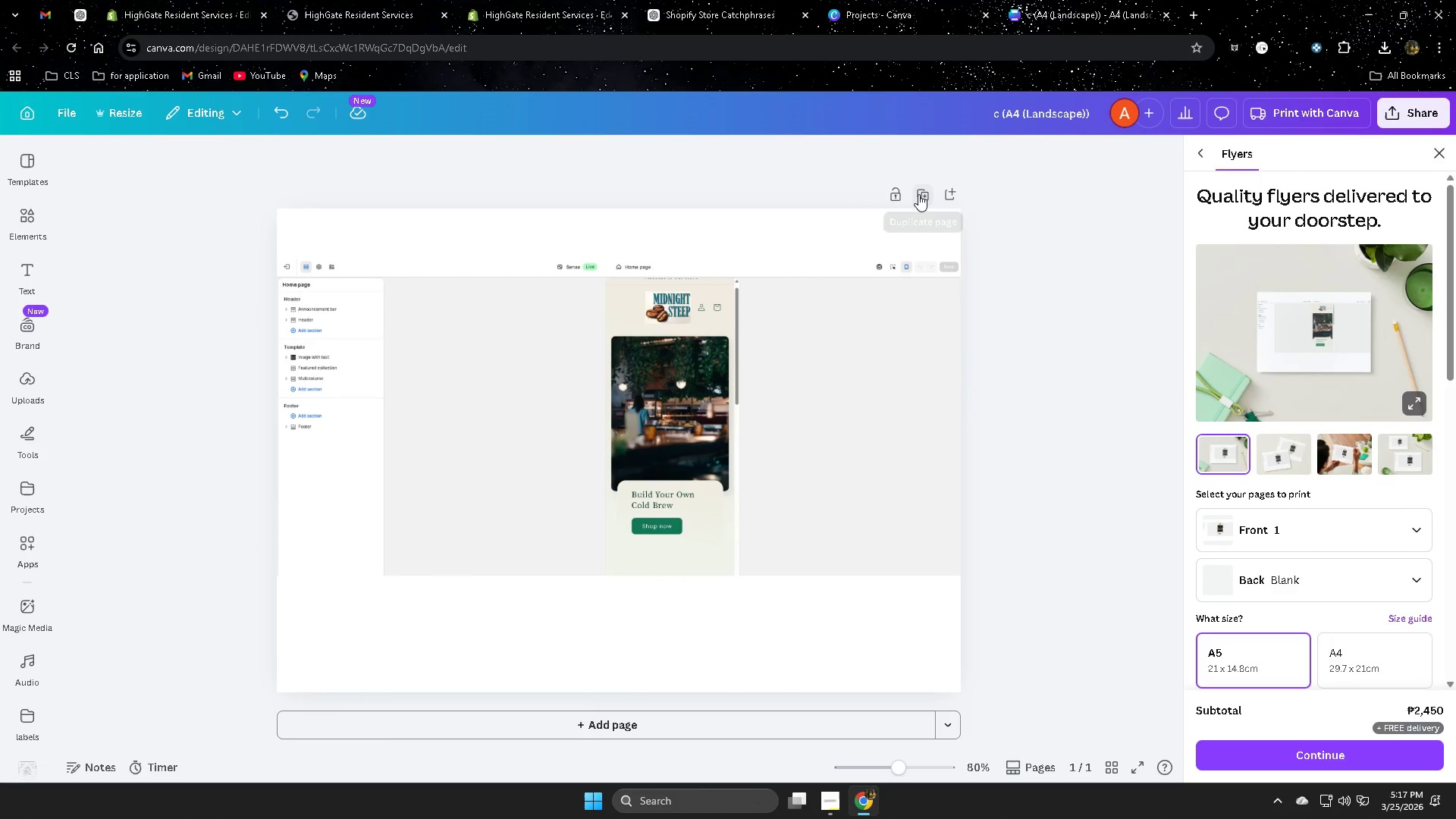 
left_click([918, 194])
 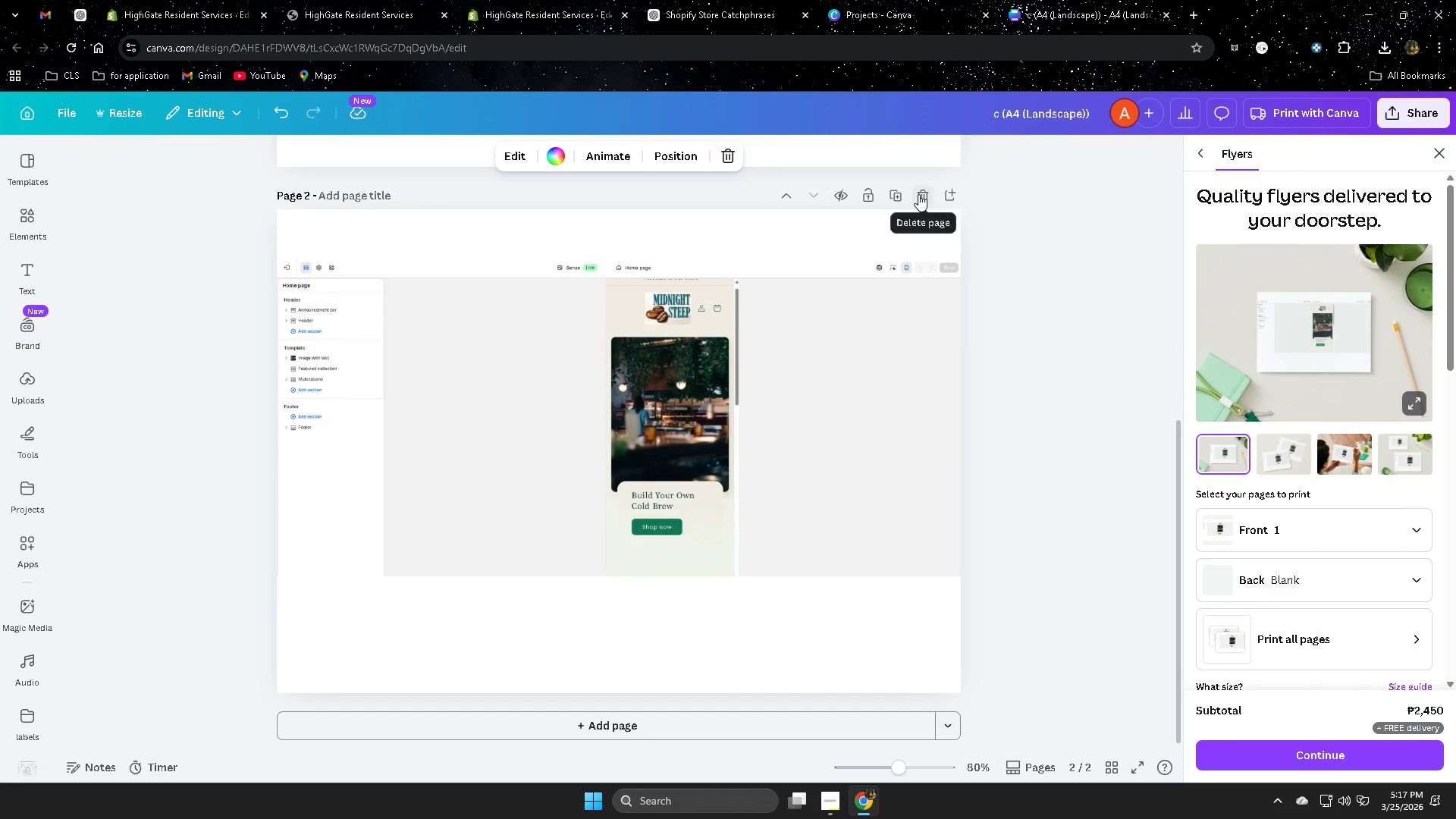 
scroll: coordinate [861, 416], scroll_direction: up, amount: 4.0
 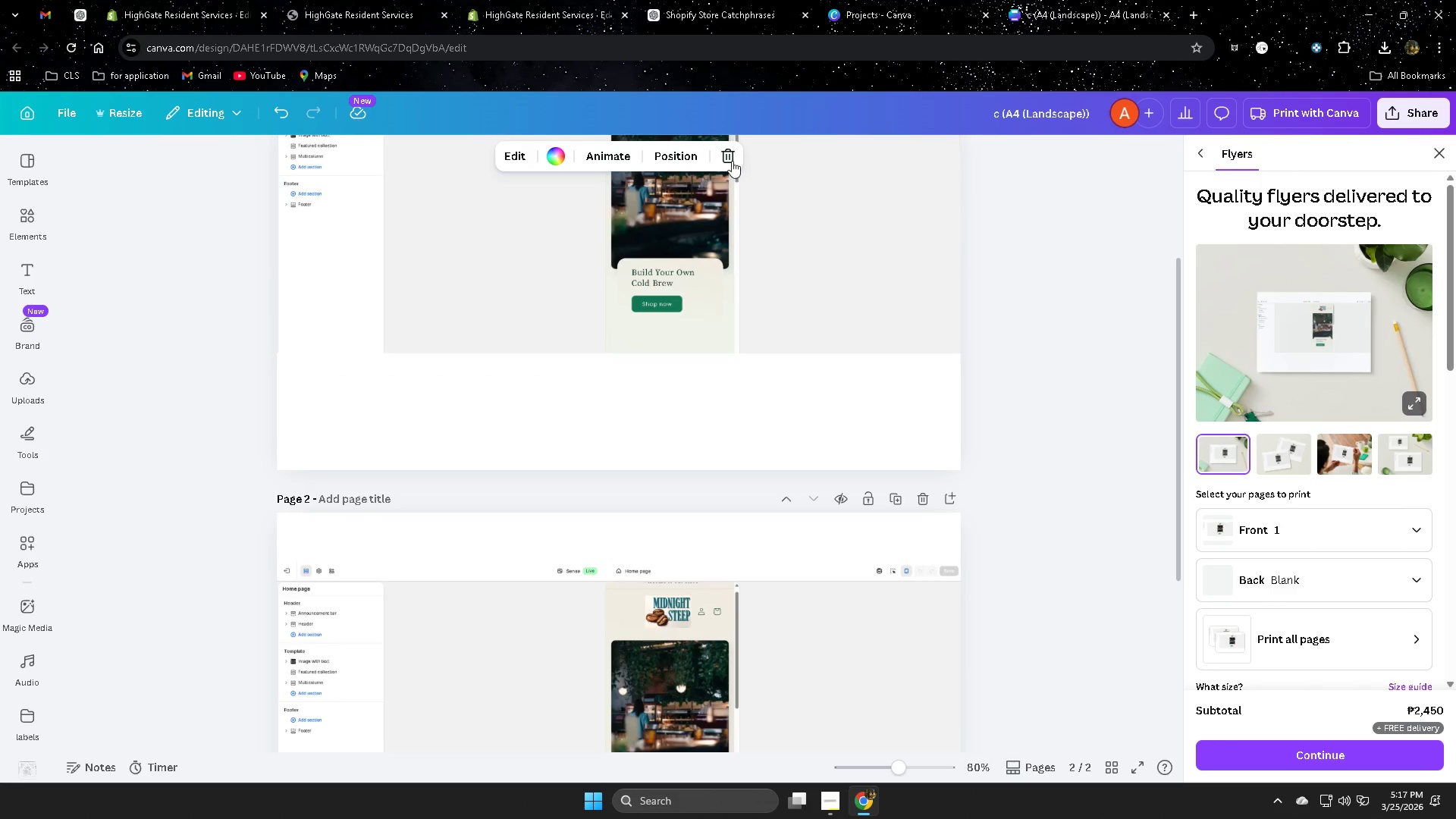 
left_click([727, 154])
 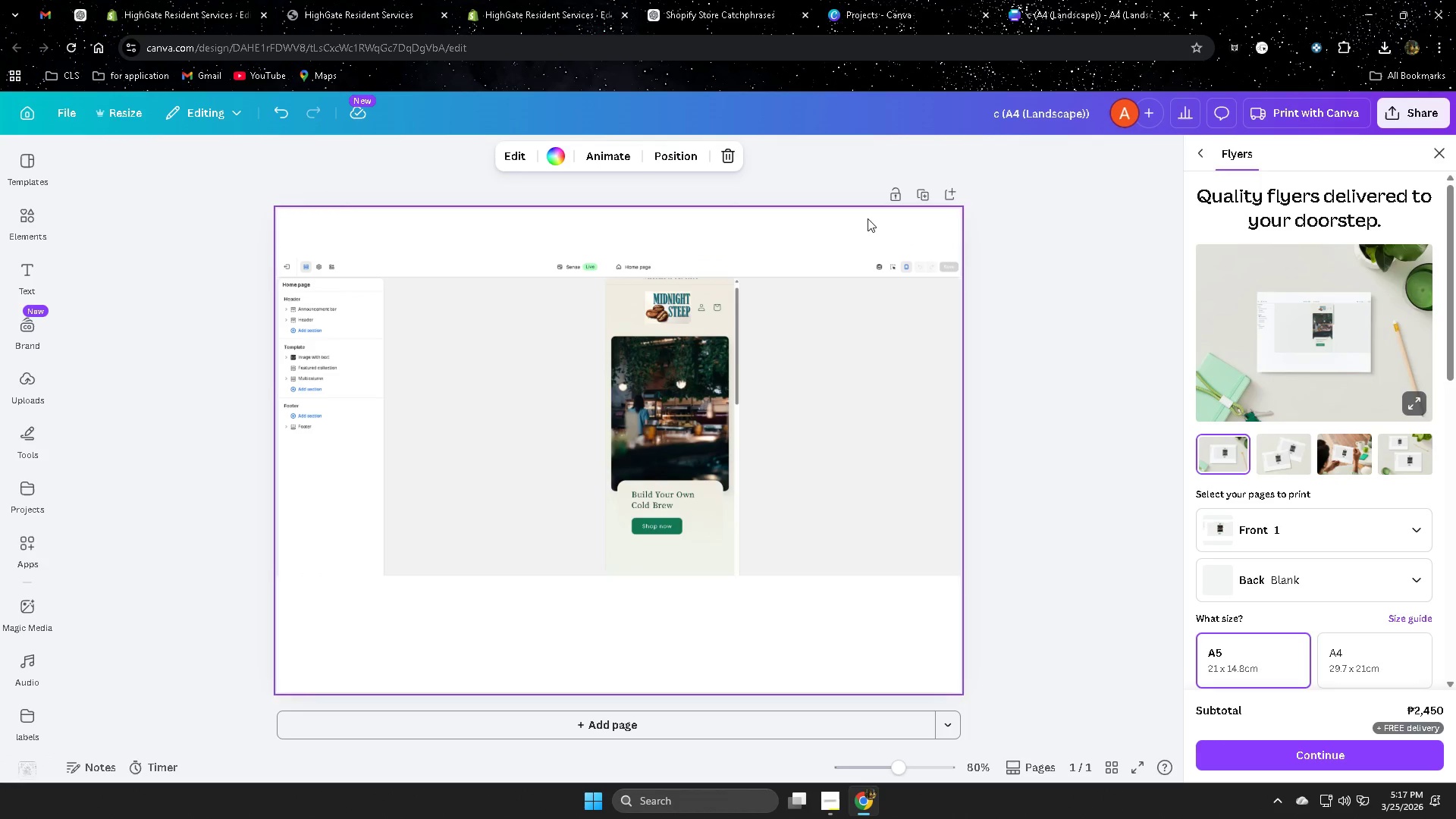 
scroll: coordinate [833, 567], scroll_direction: down, amount: 8.0
 